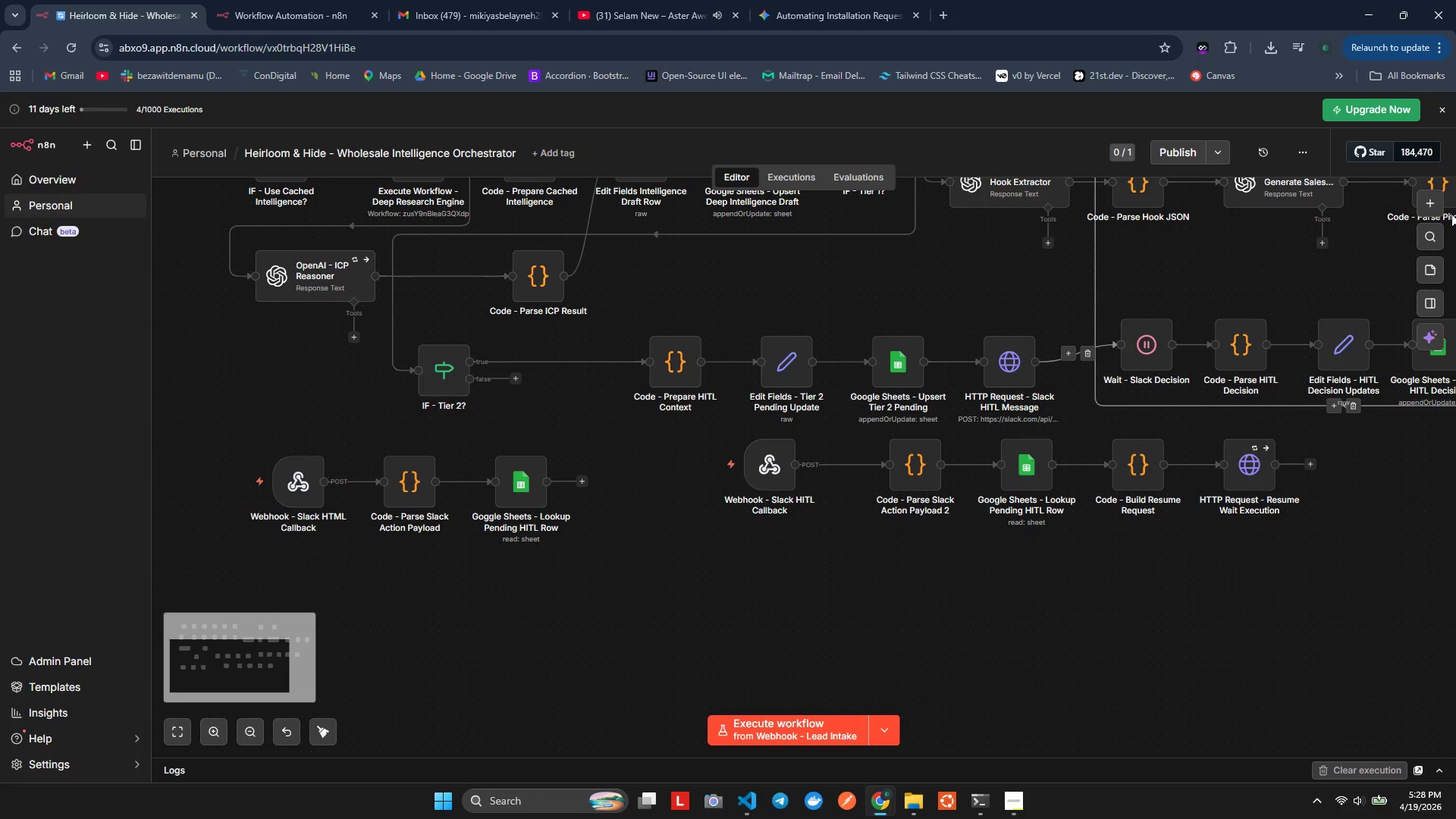 
left_click([1426, 200])
 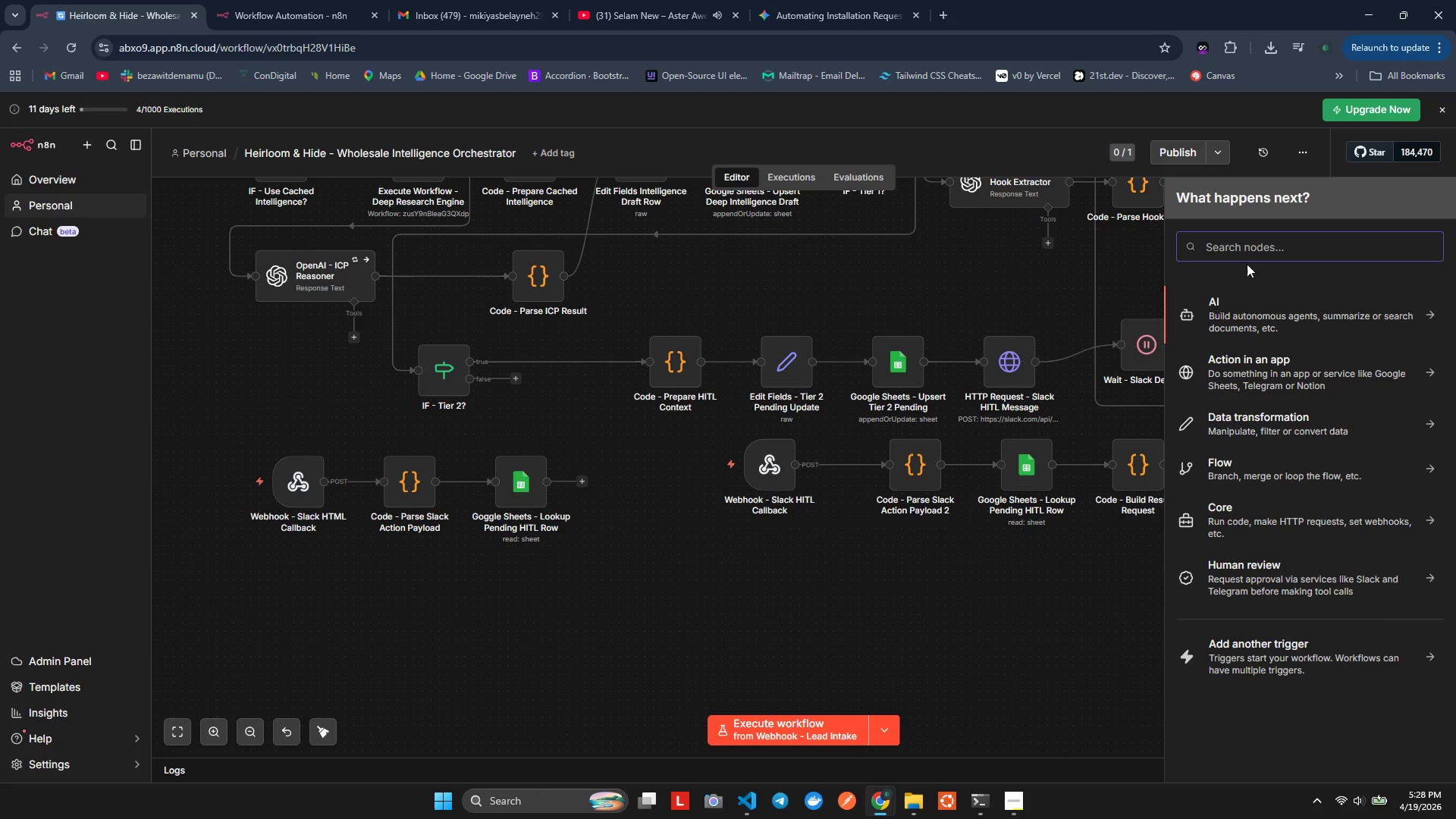 
left_click([1254, 242])
 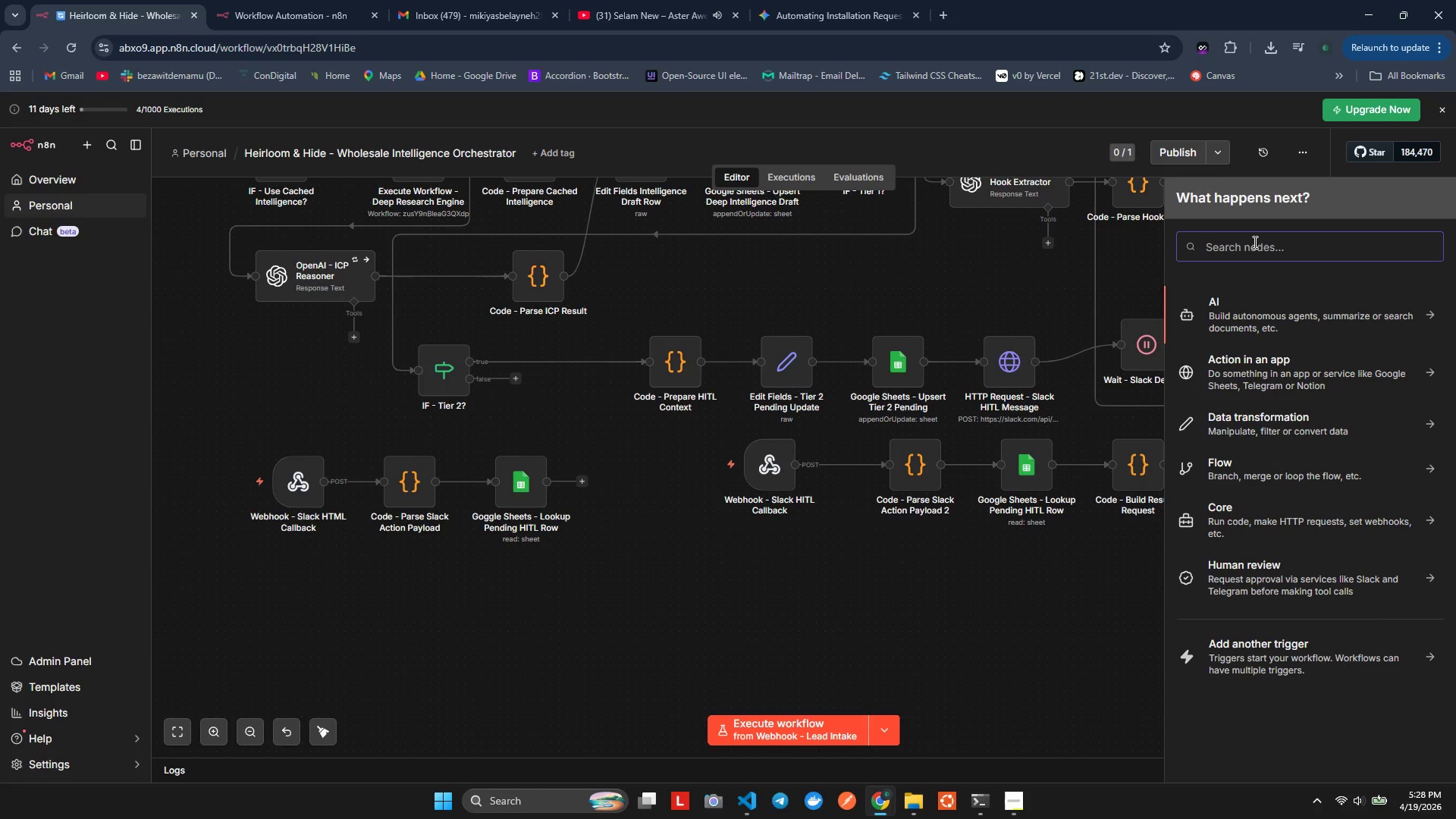 
type(Edit )
 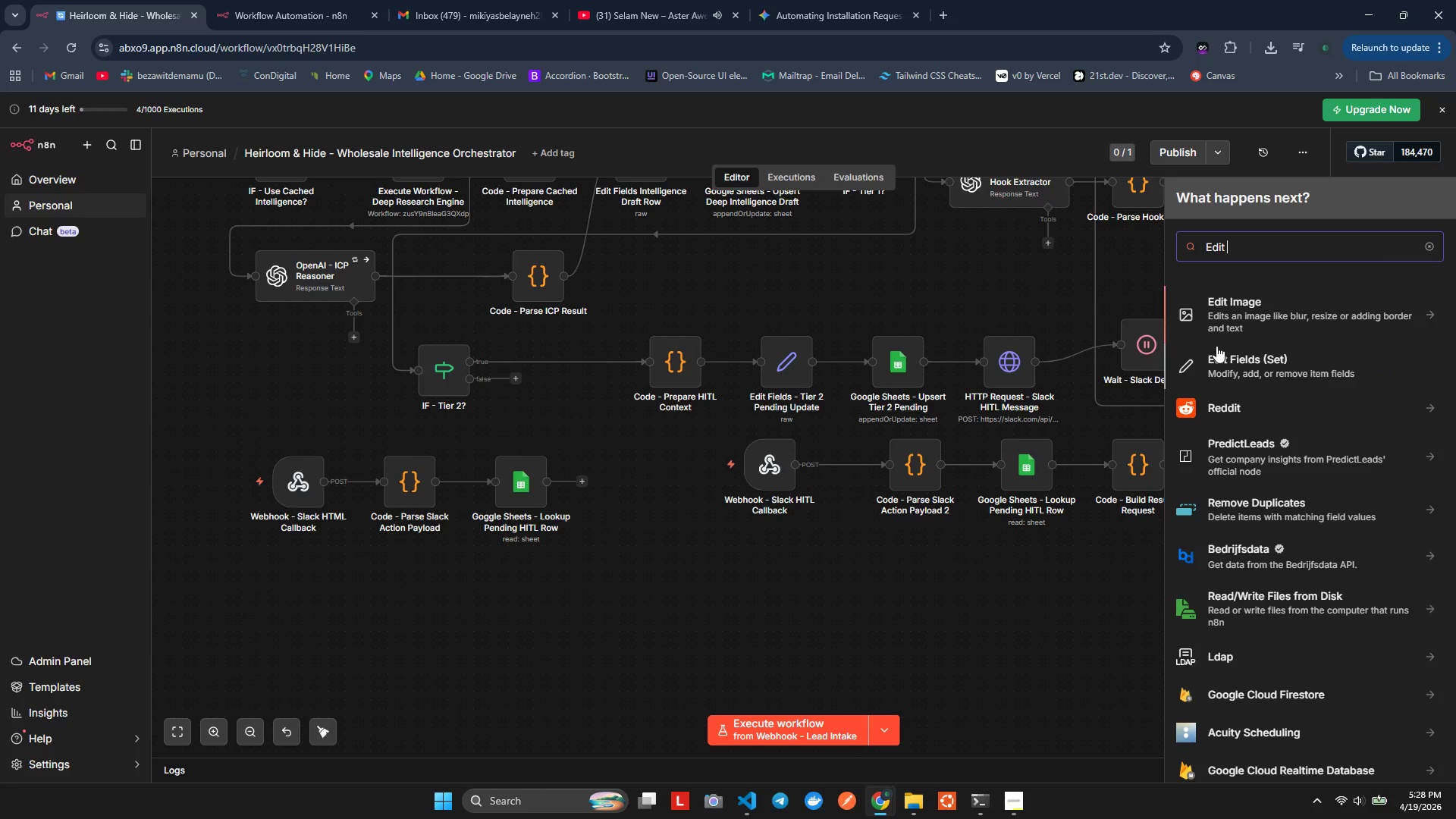 
left_click([1216, 353])
 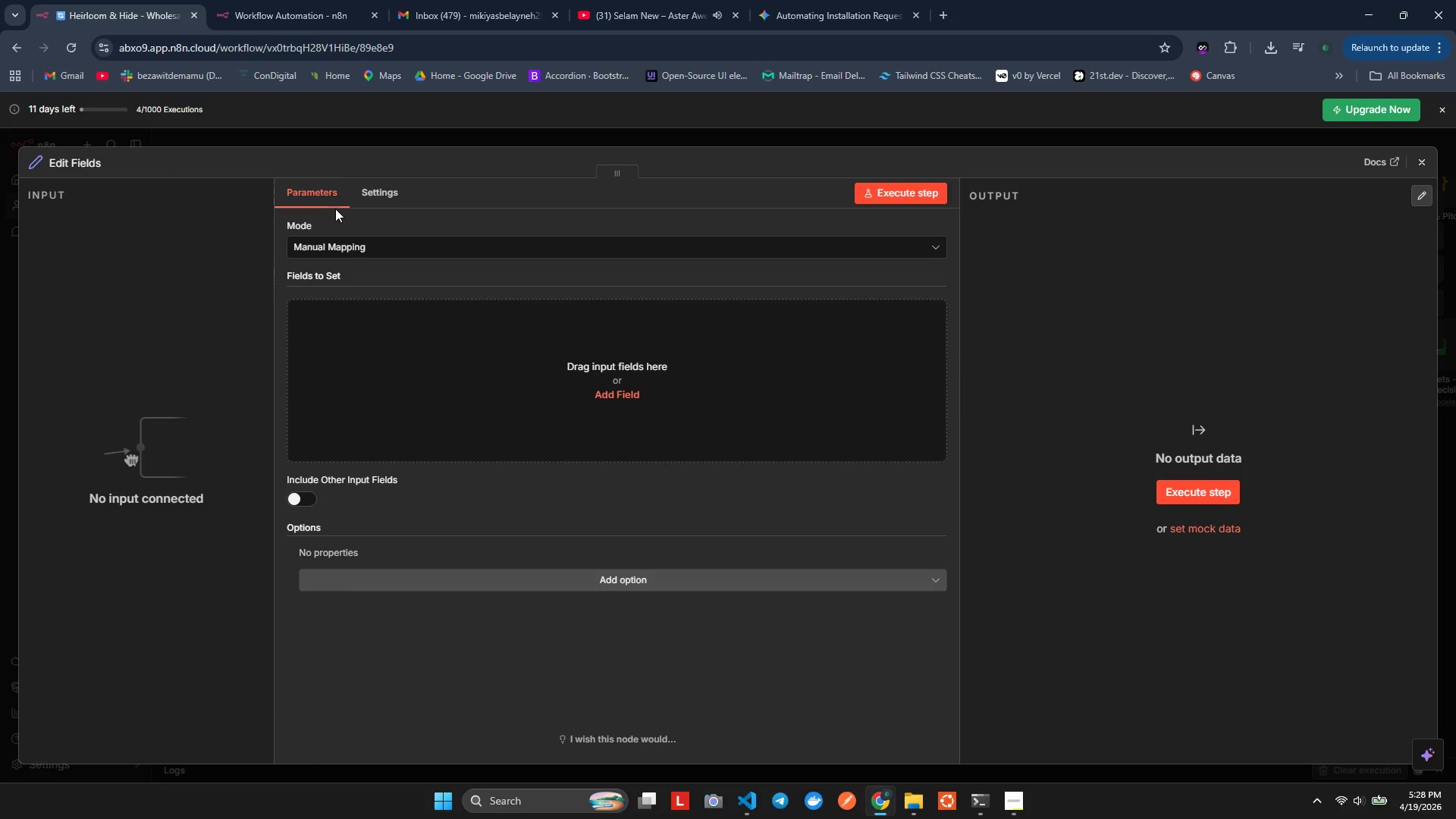 
left_click([352, 242])
 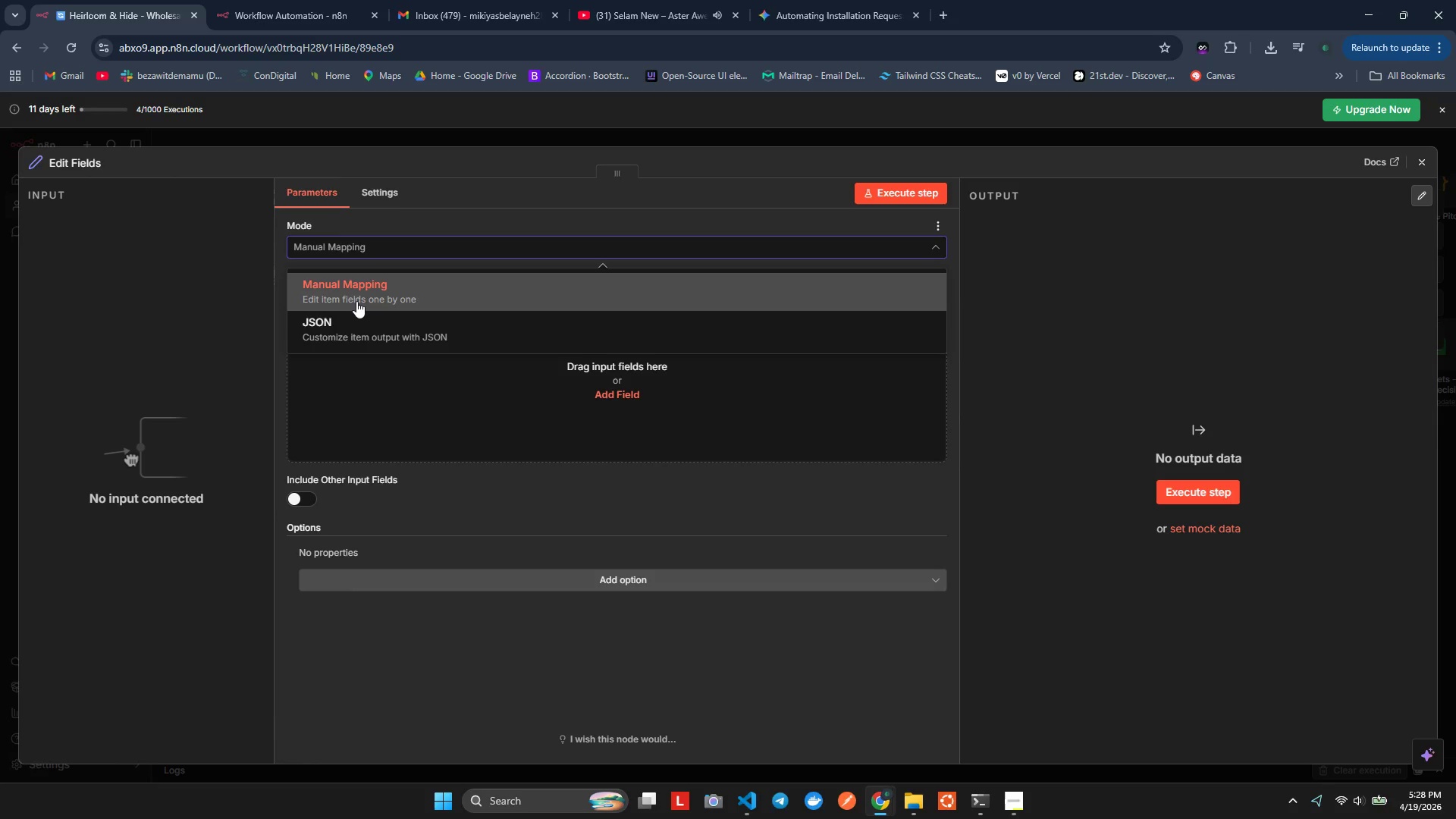 
left_click_drag(start_coordinate=[356, 301], to_coordinate=[353, 319])
 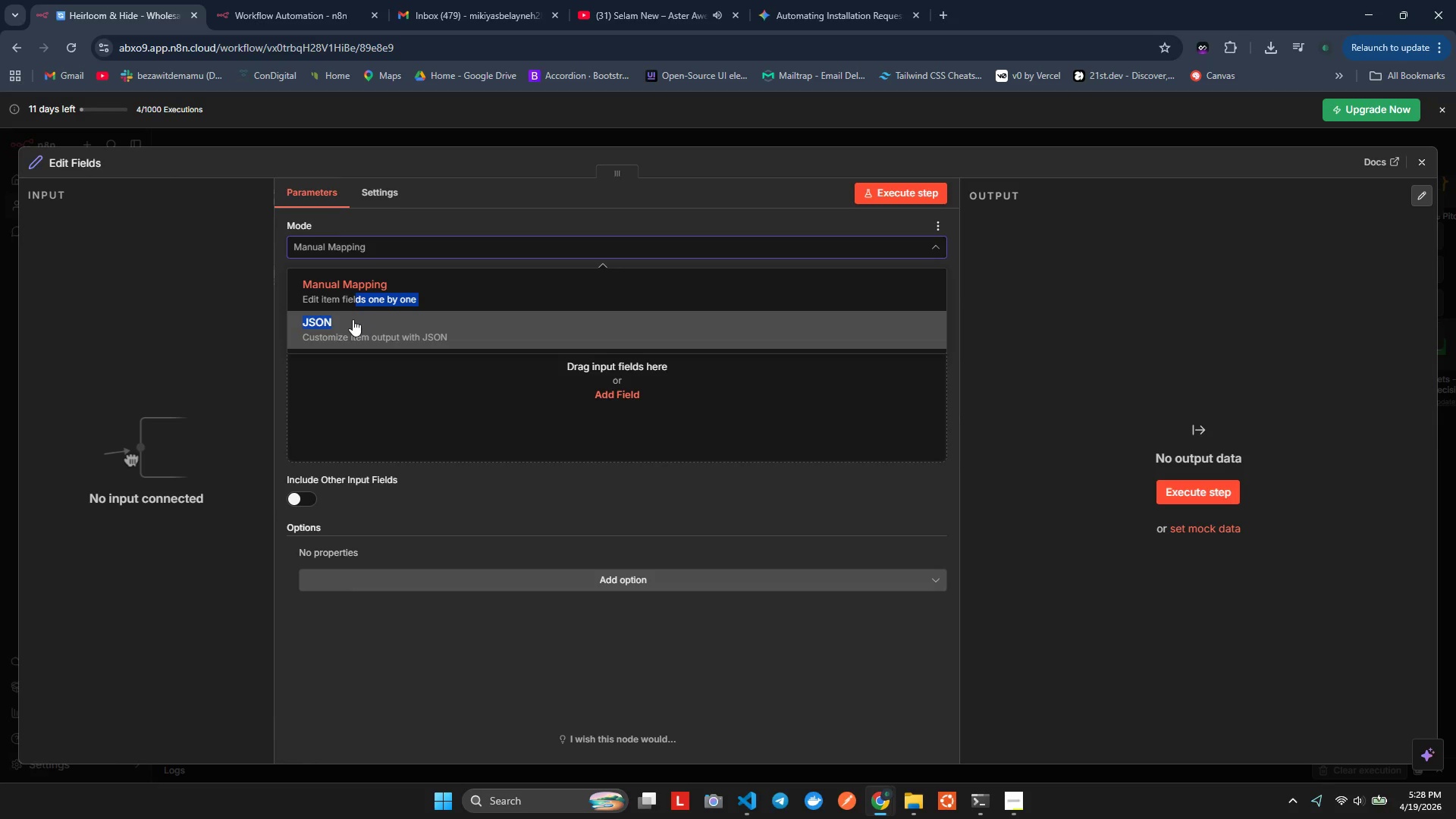 
left_click([353, 319])
 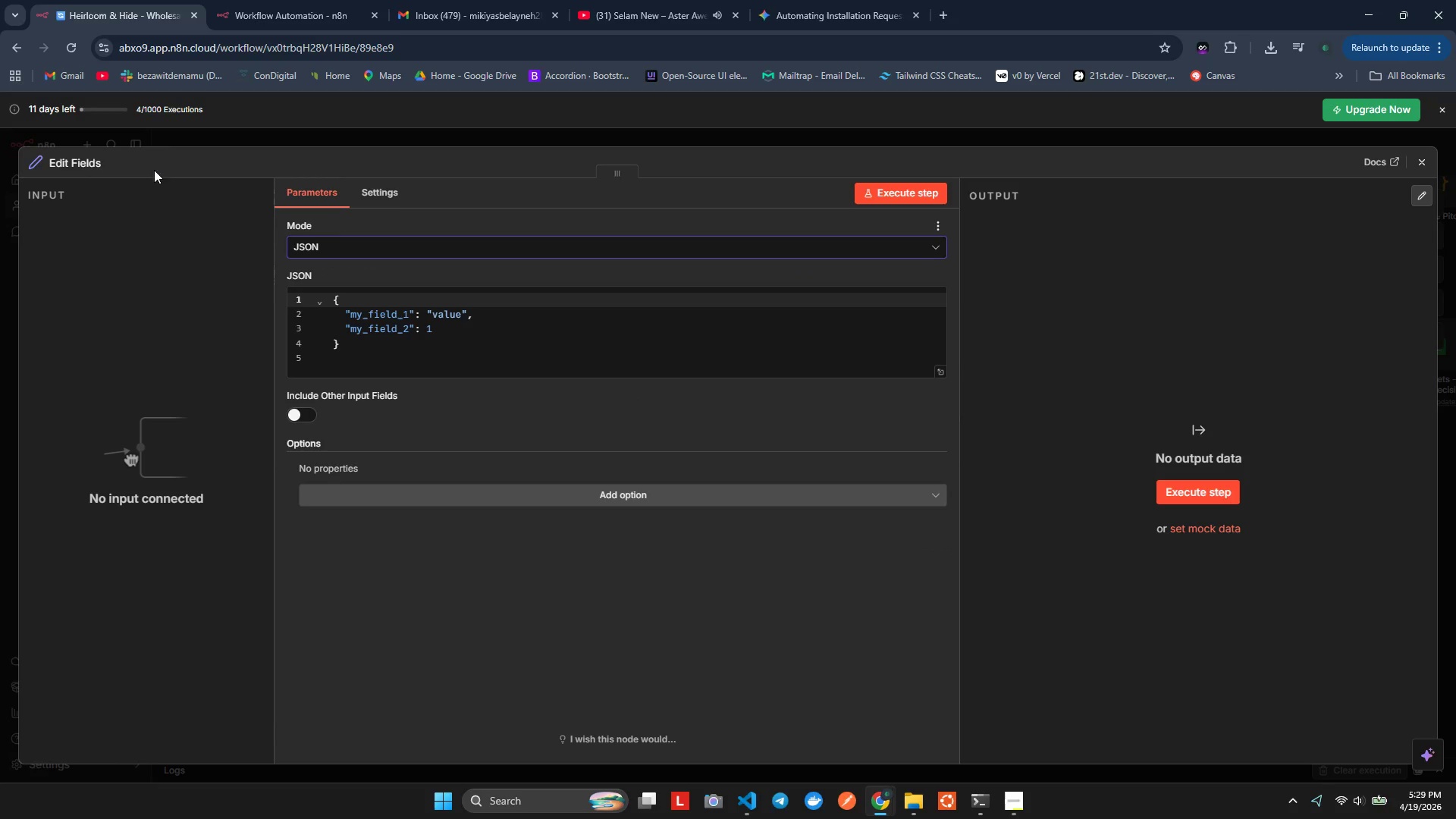 
left_click([98, 168])
 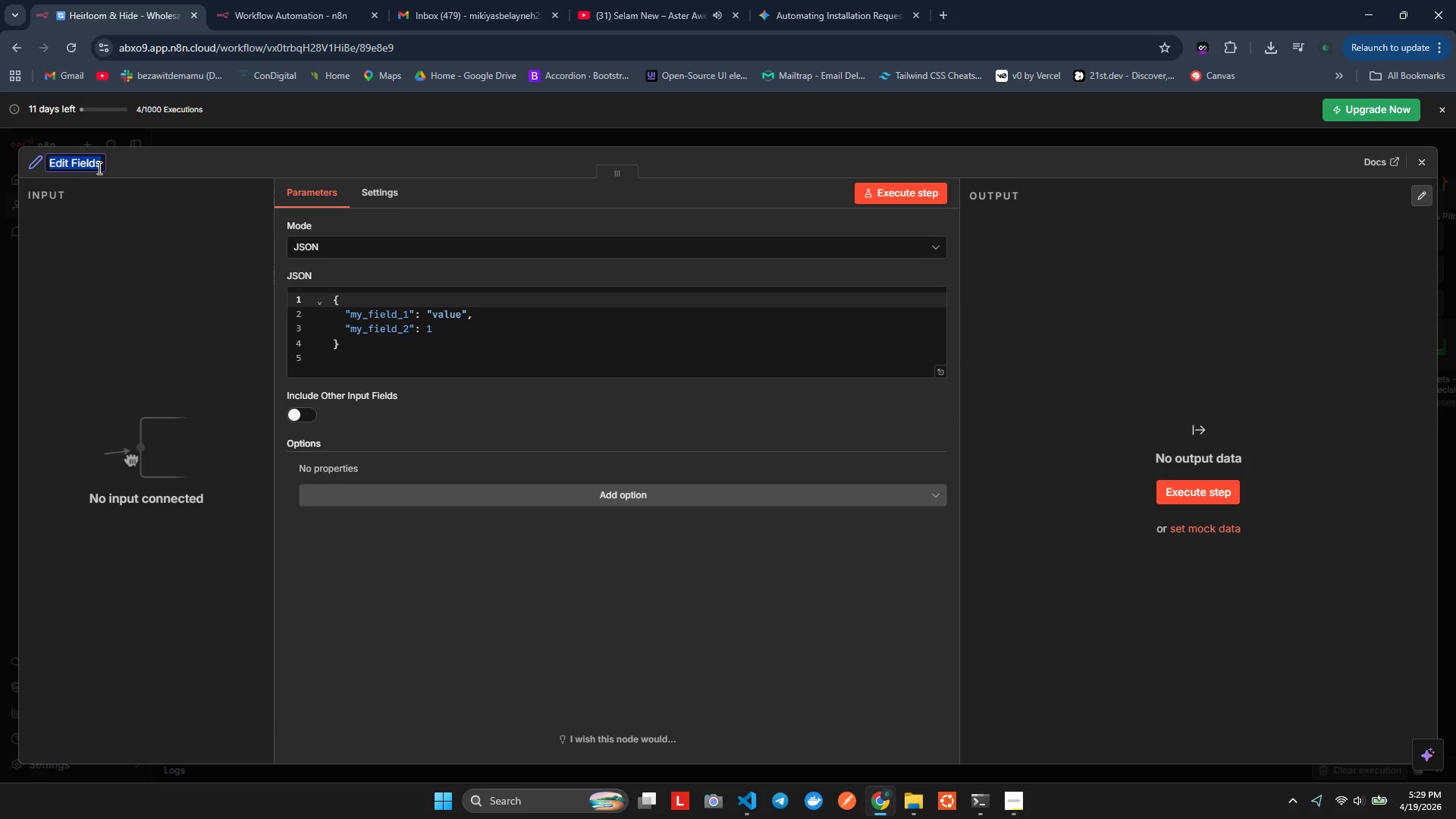 
key(ArrowRight)
 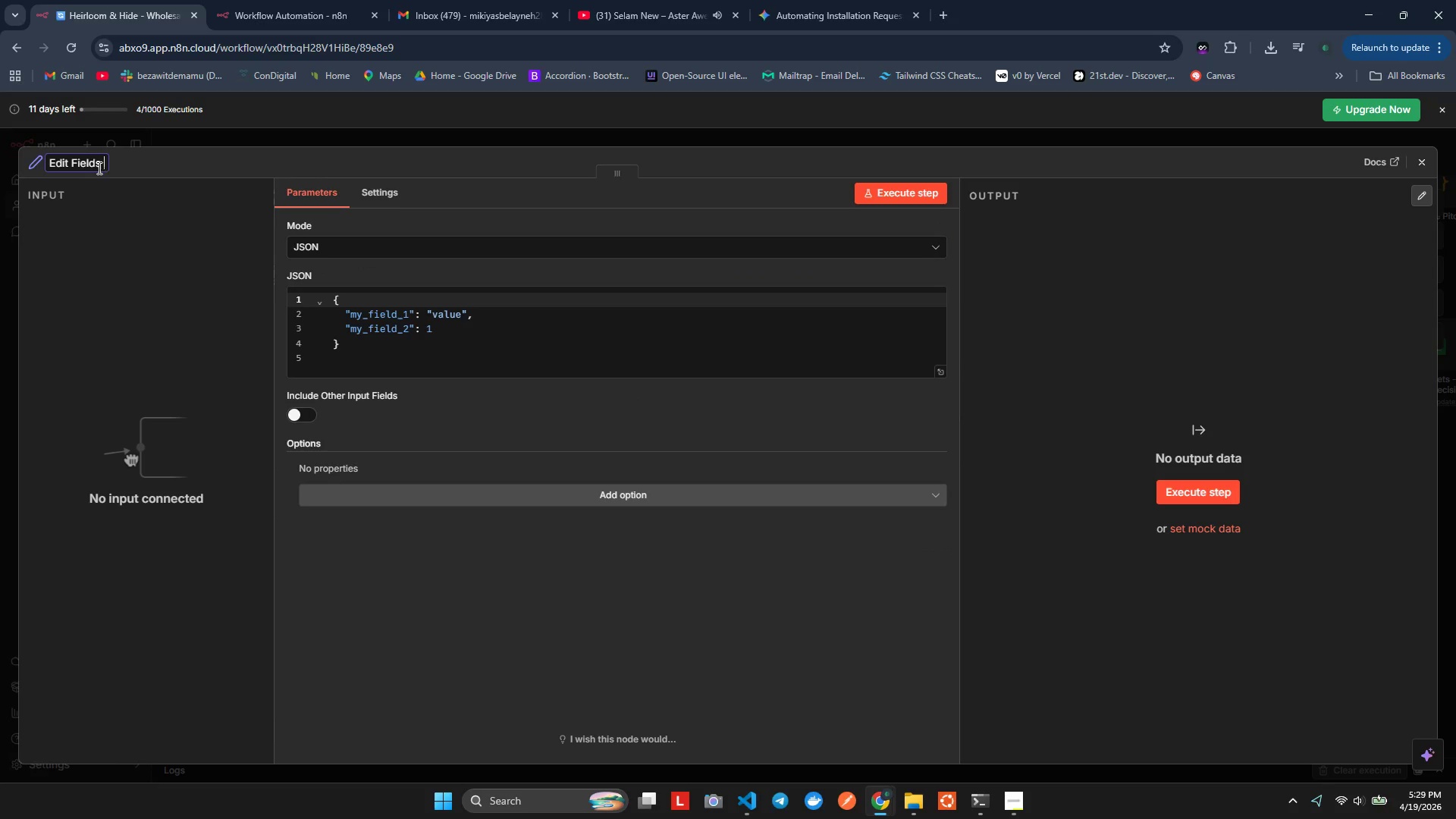 
key(Space)
 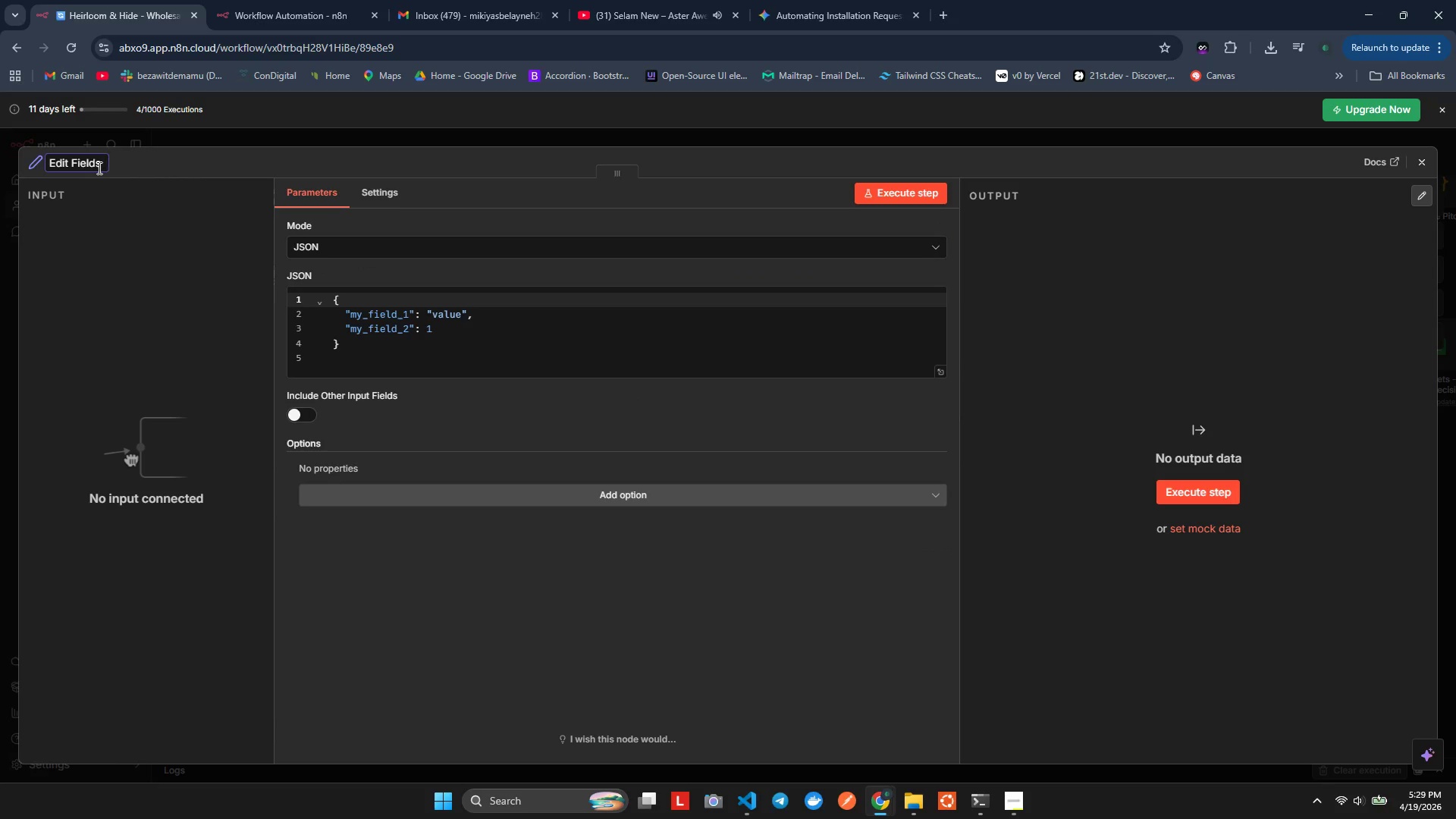 
key(NumpadSubtract)
 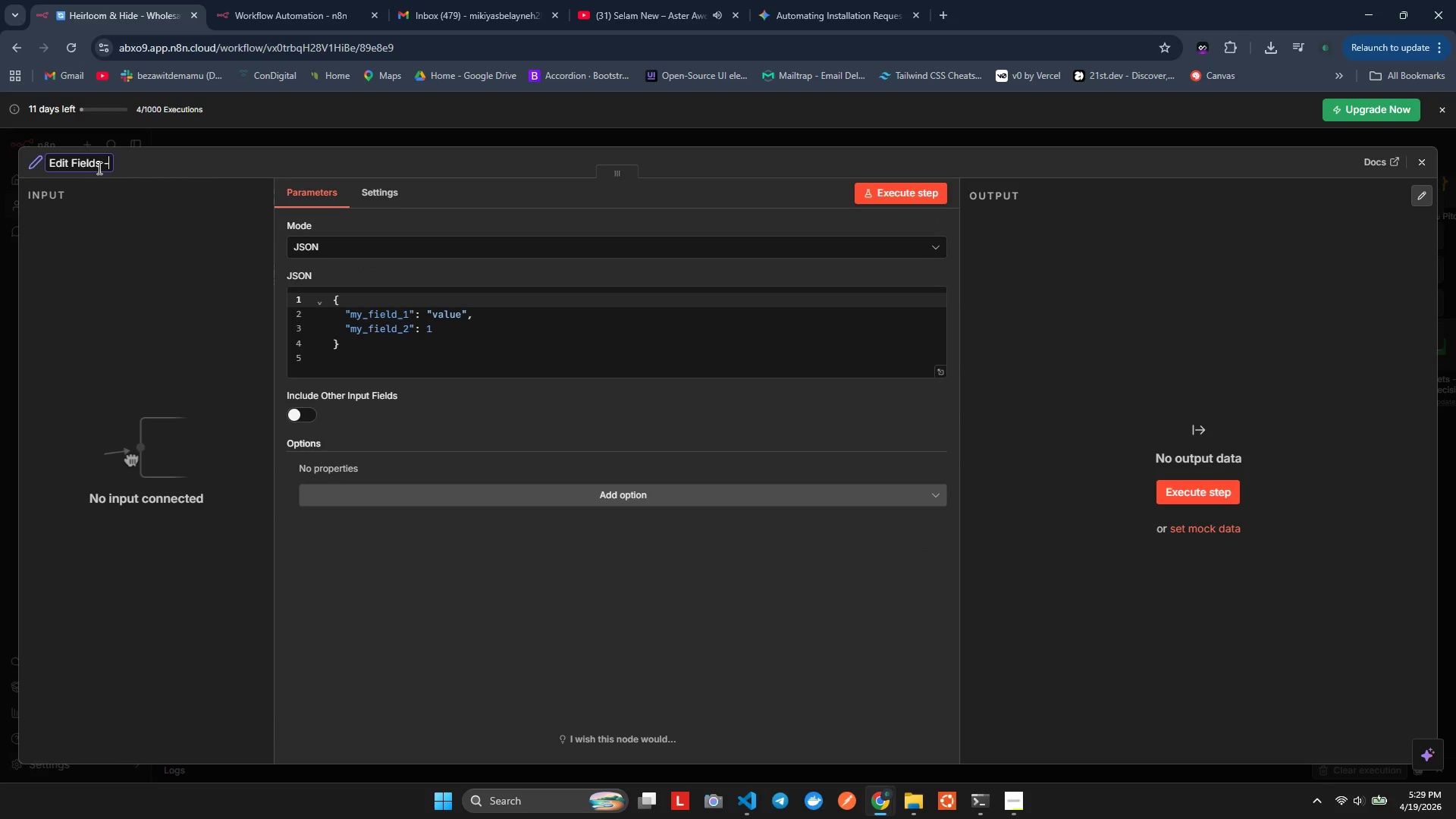 
key(Space)
 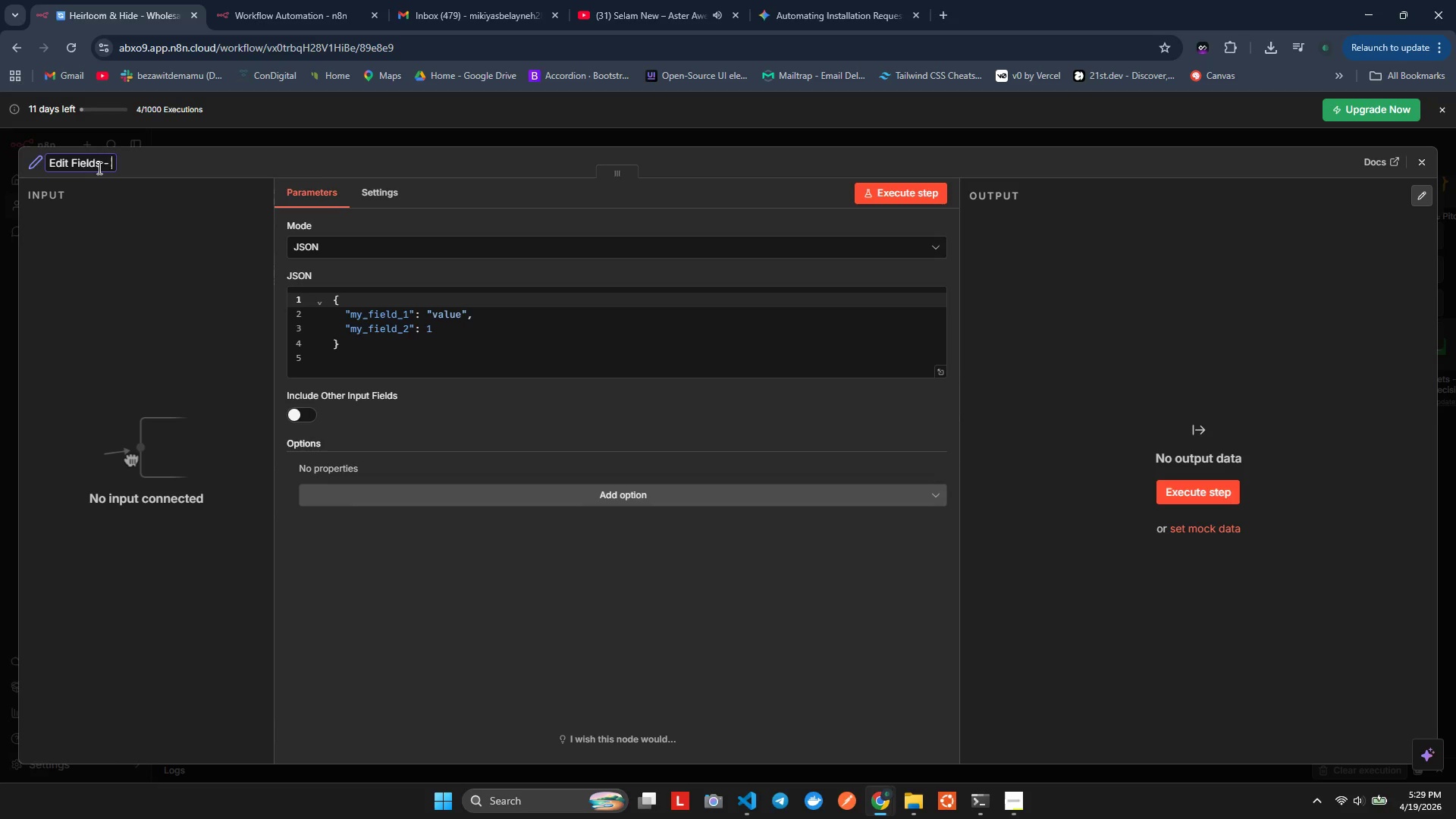 
wait(8.08)
 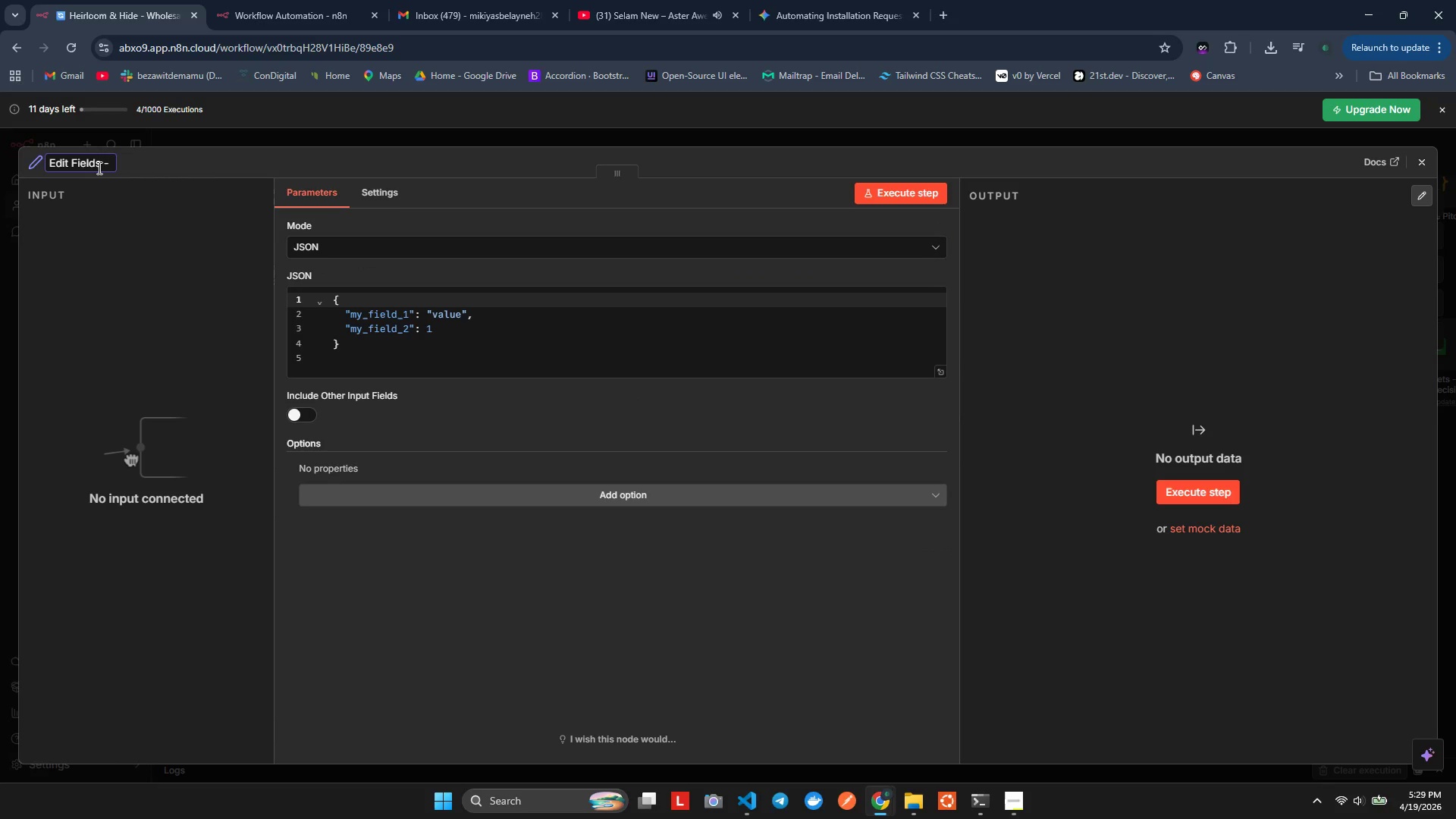 
type(Tier 3 Fial update)
 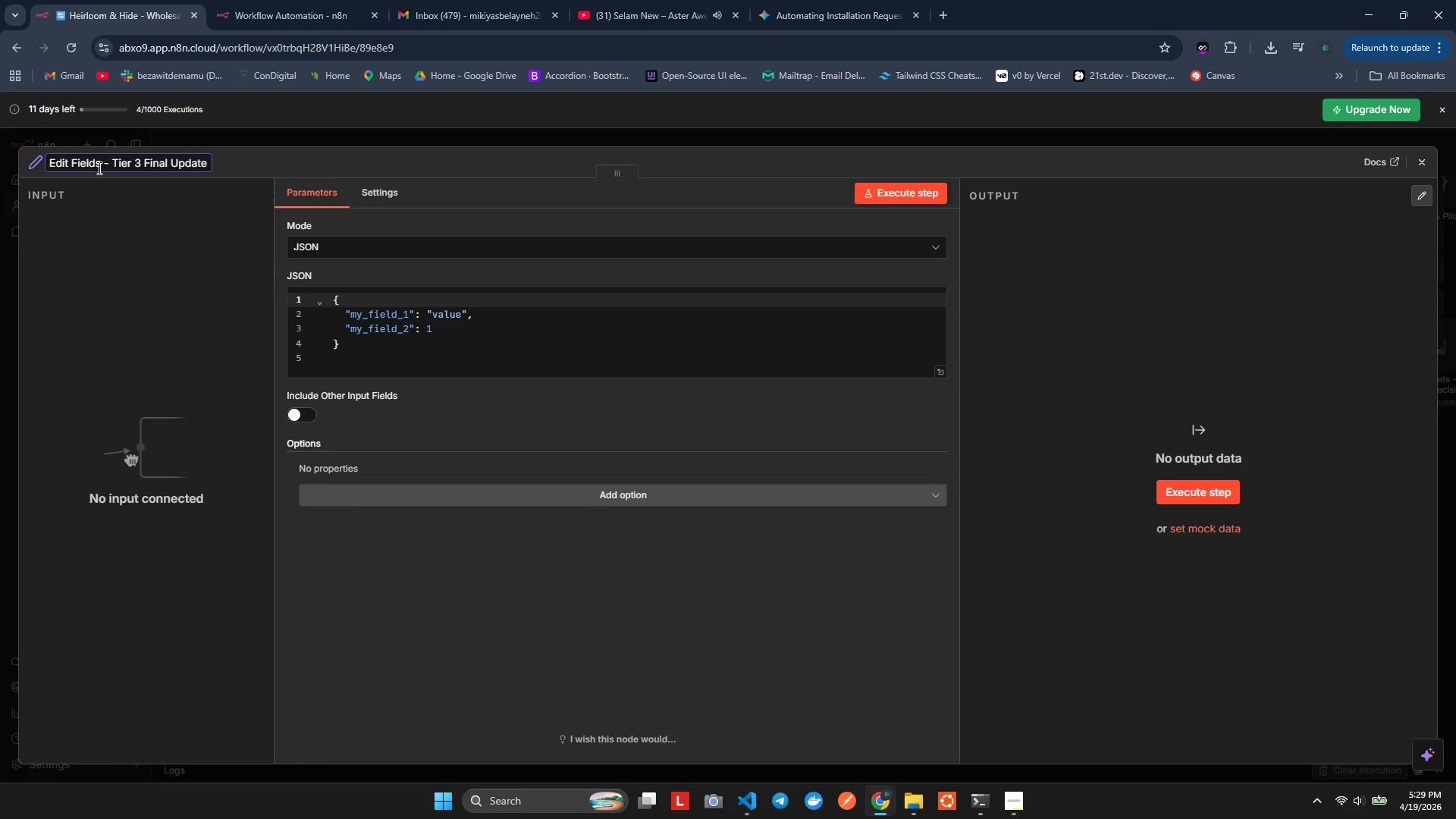 
 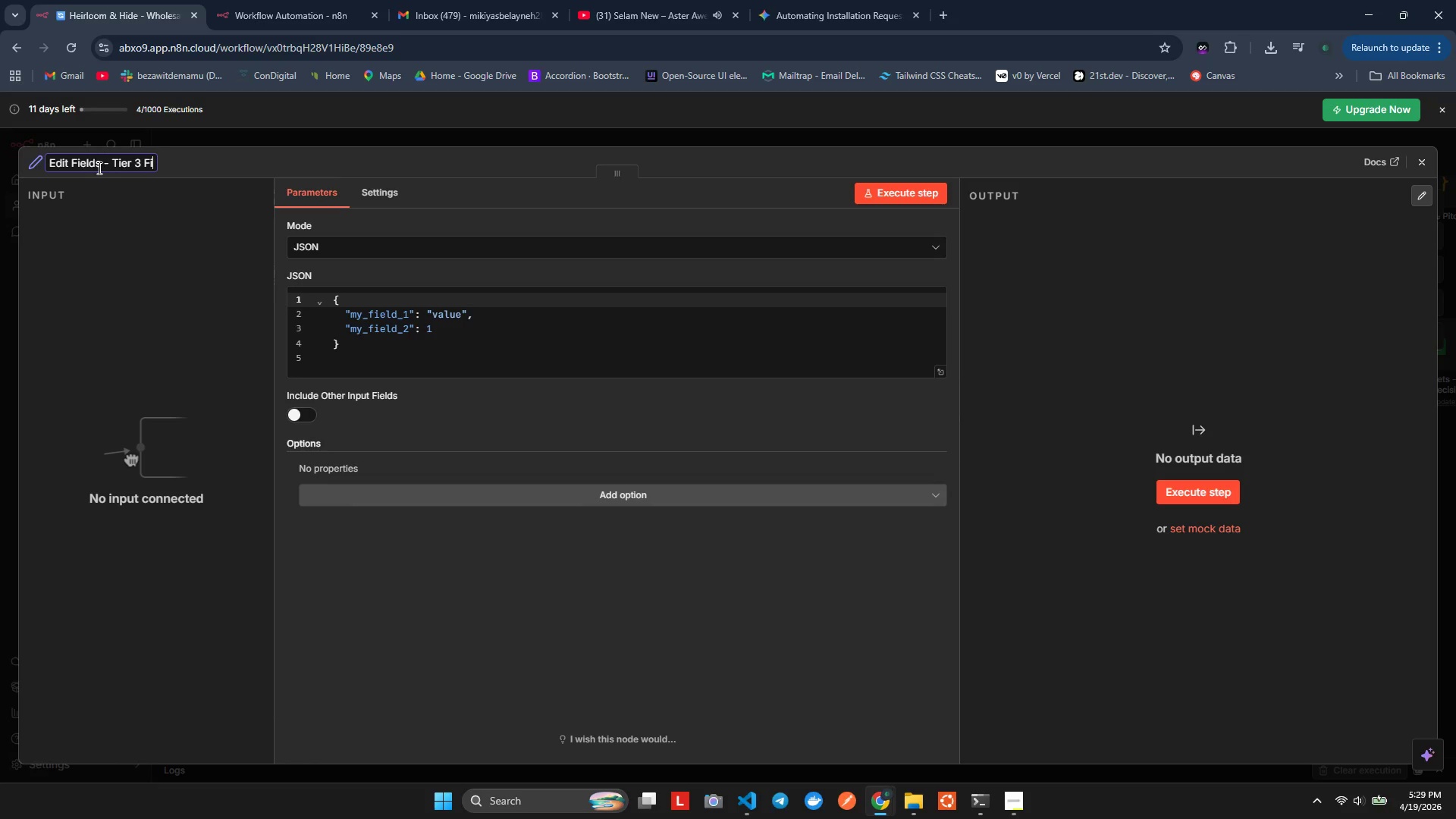 
hold_key(key=N, duration=0.36)
 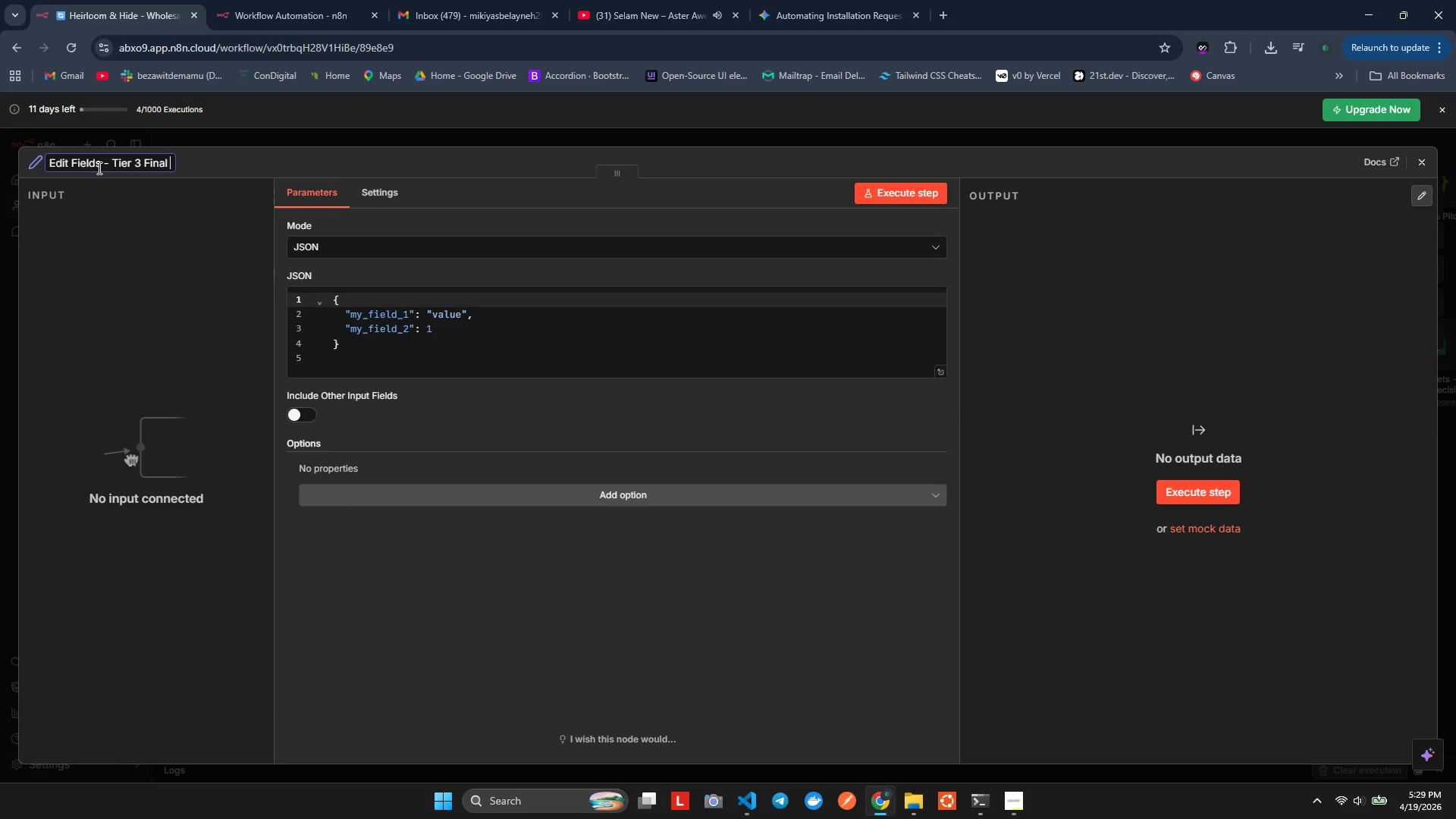 
left_click([126, 221])
 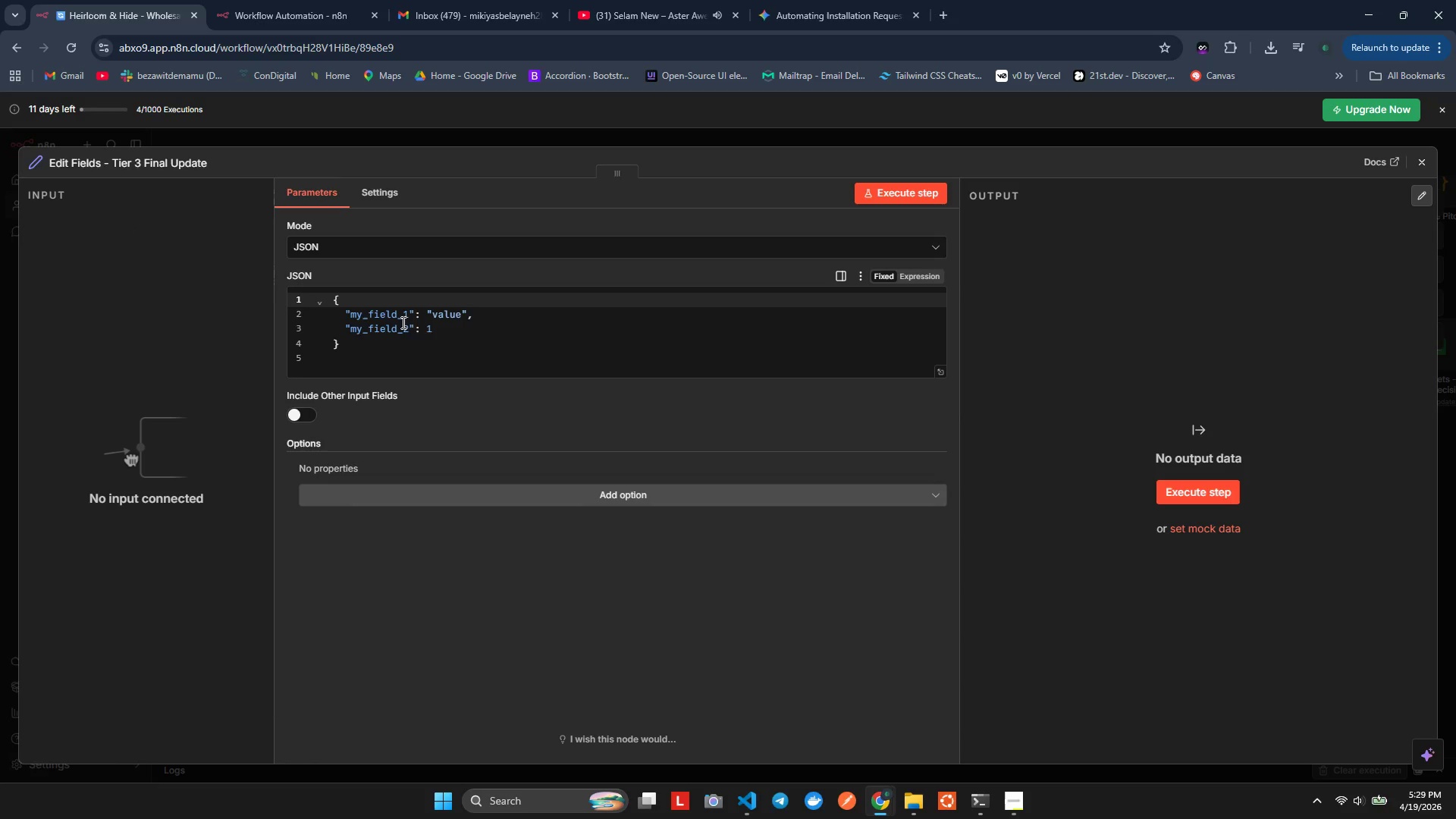 
left_click([445, 349])
 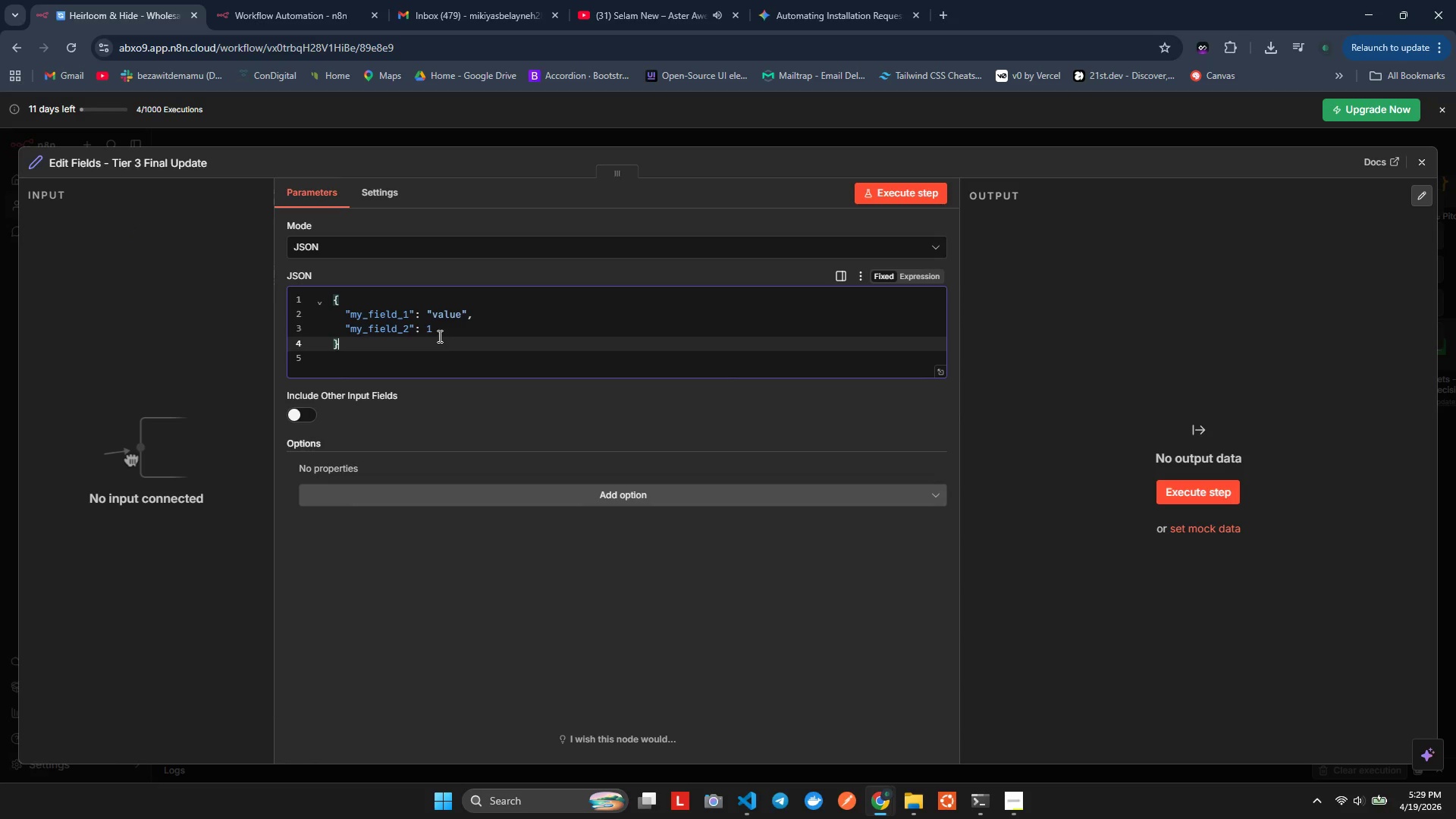 
scroll: coordinate [445, 349], scroll_direction: up, amount: 1.0
 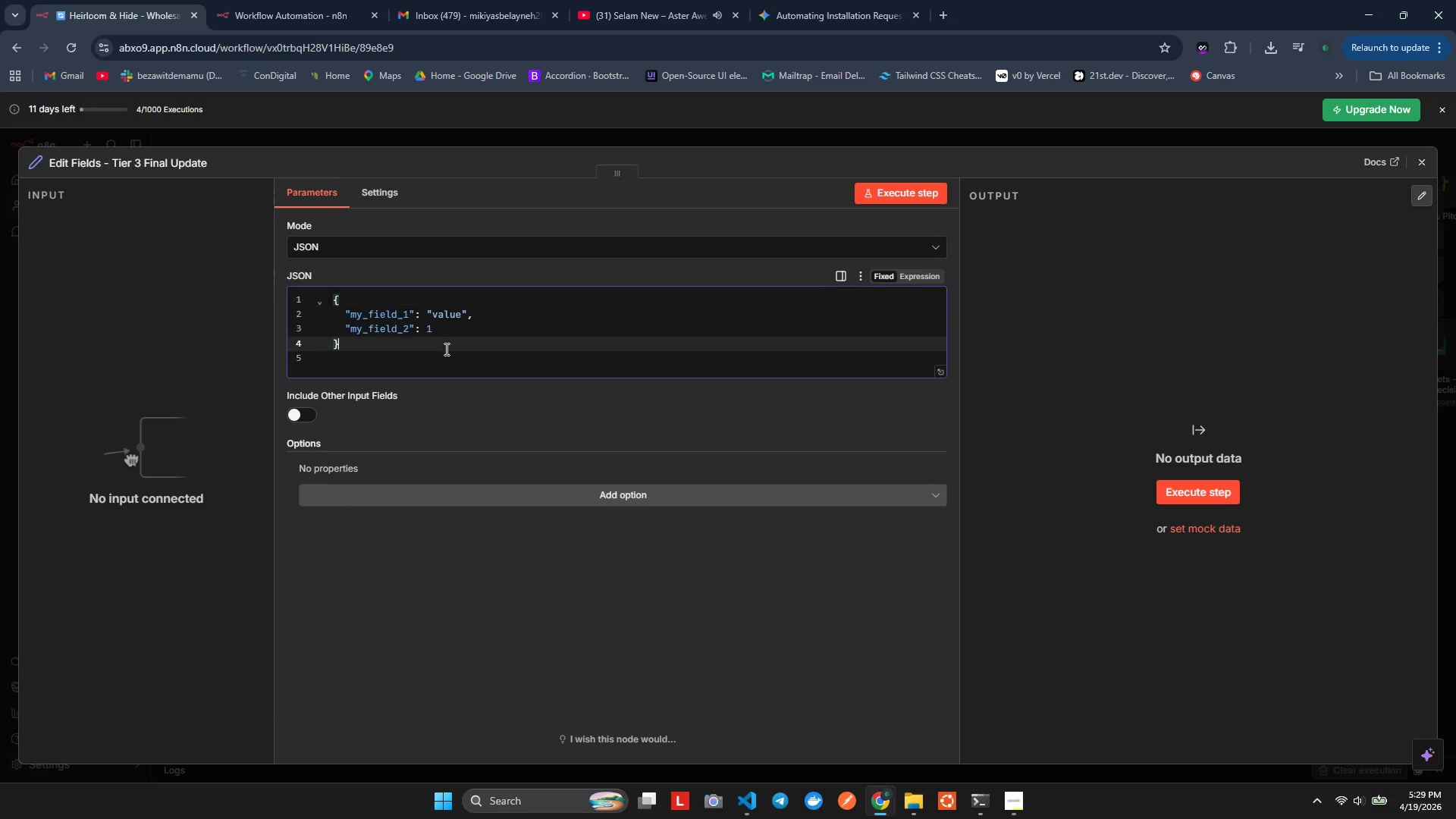 
left_click([441, 334])
 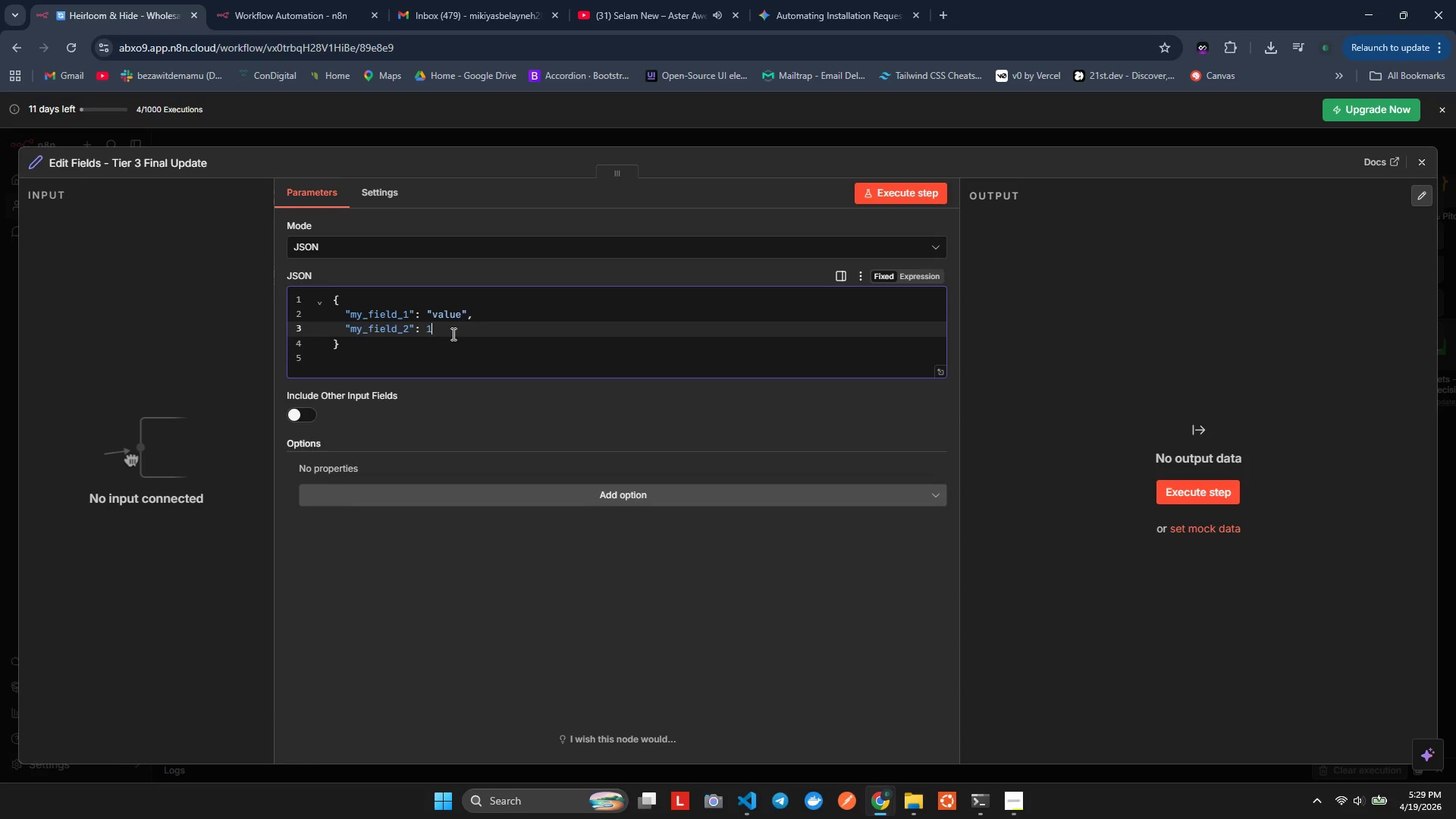 
wait(32.94)
 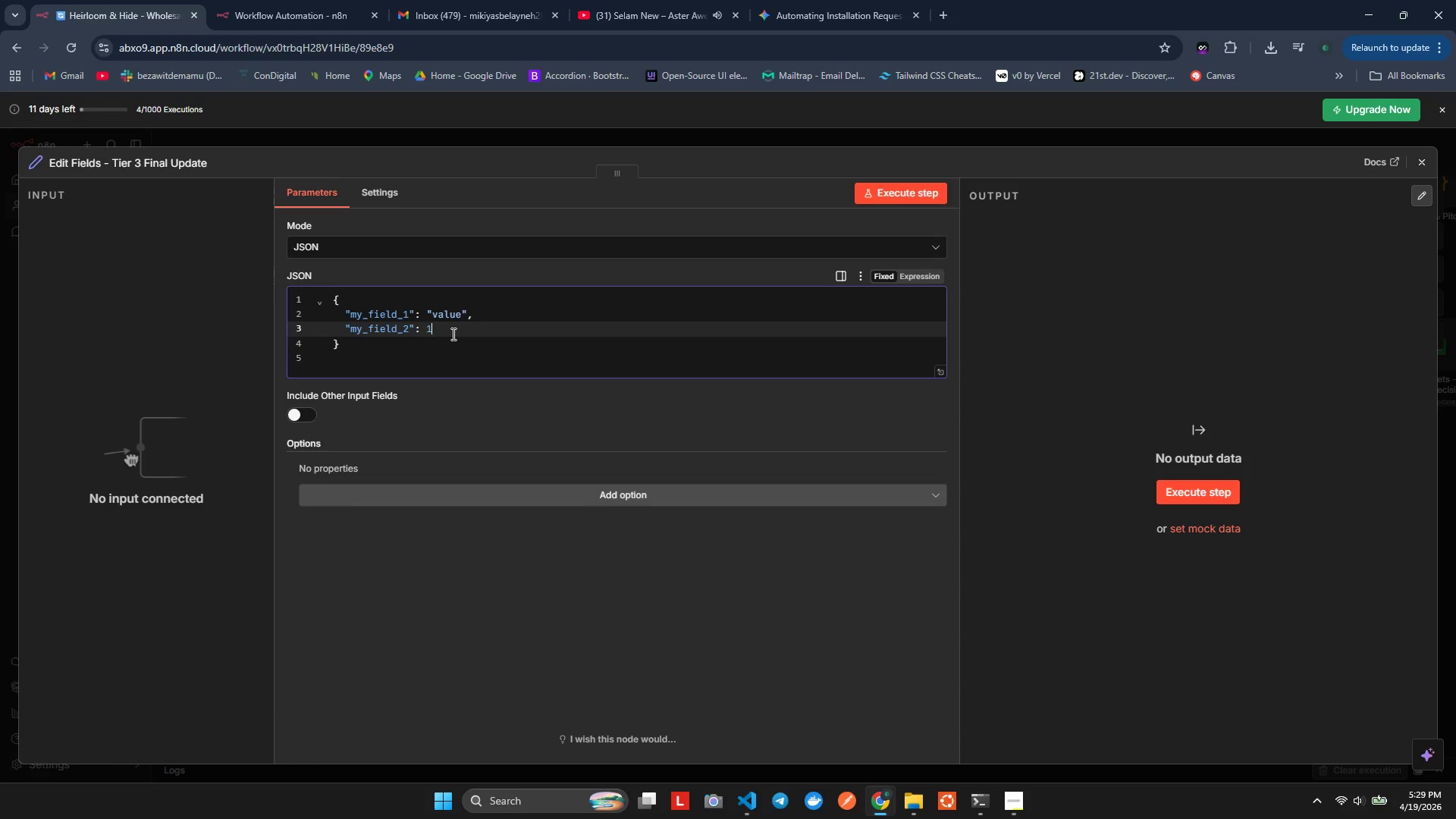 
left_click([1429, 170])
 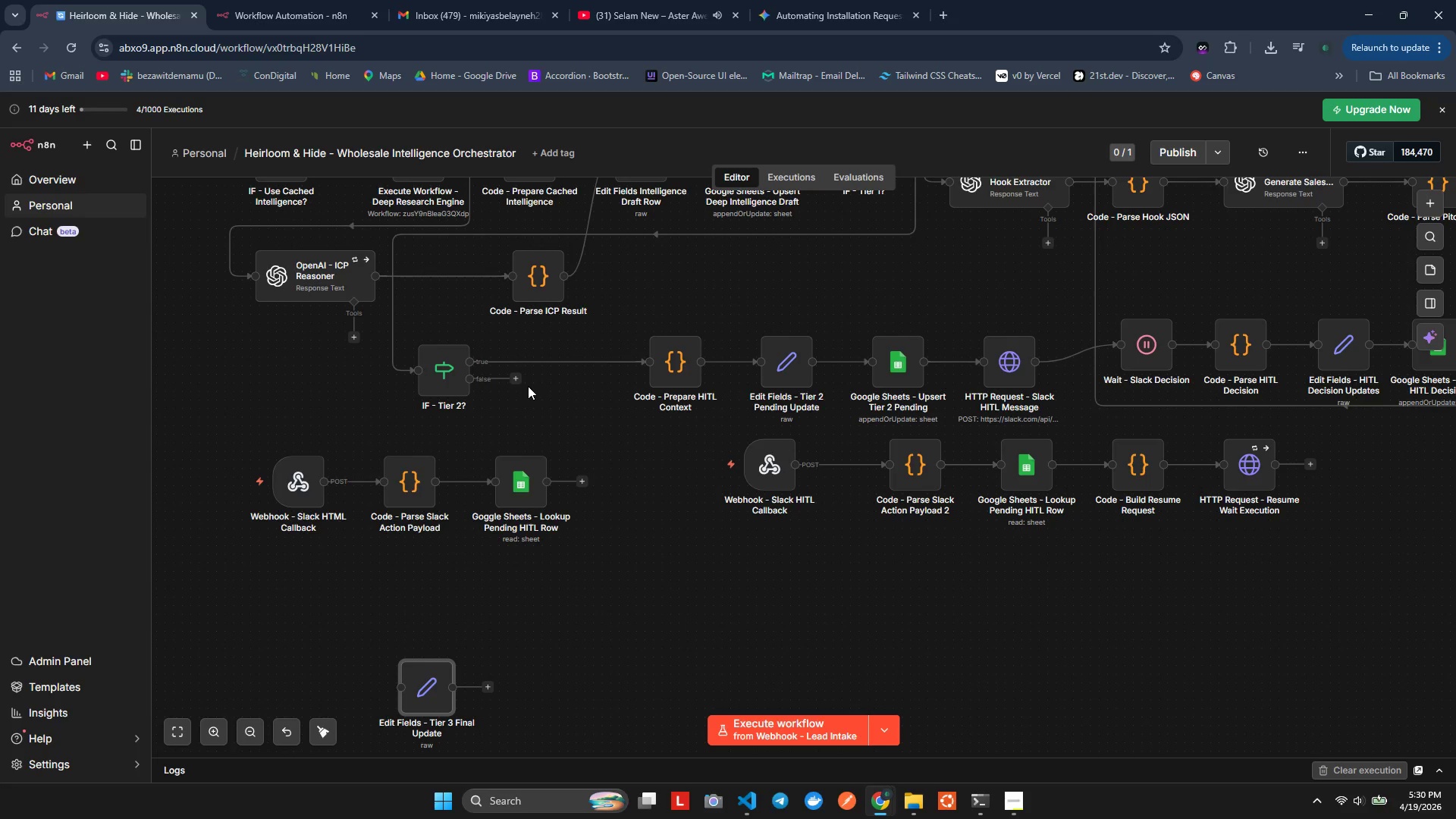 
wait(6.27)
 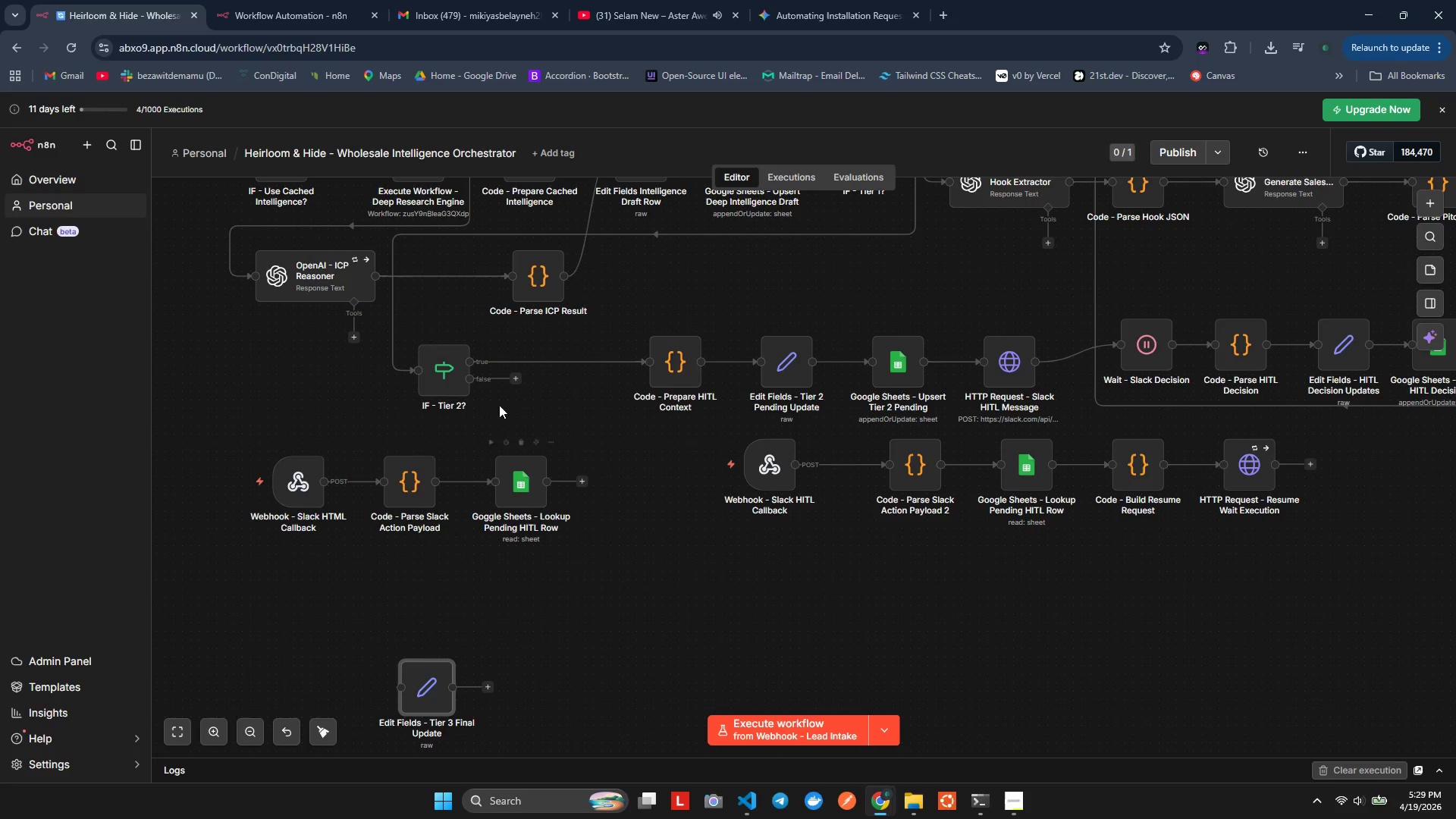 
scroll: coordinate [620, 516], scroll_direction: down, amount: 1.0
 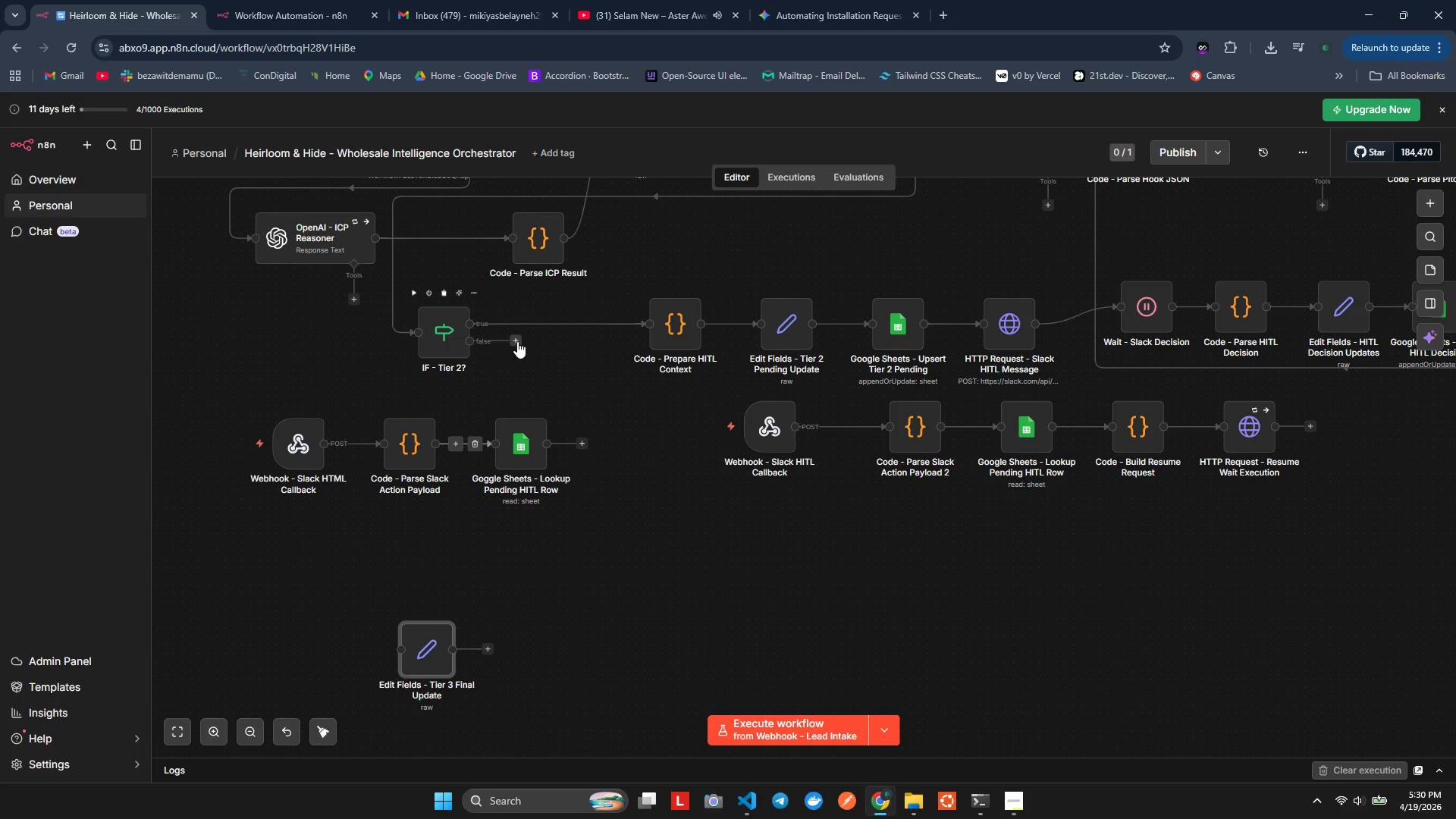 
left_click_drag(start_coordinate=[517, 341], to_coordinate=[383, 645])
 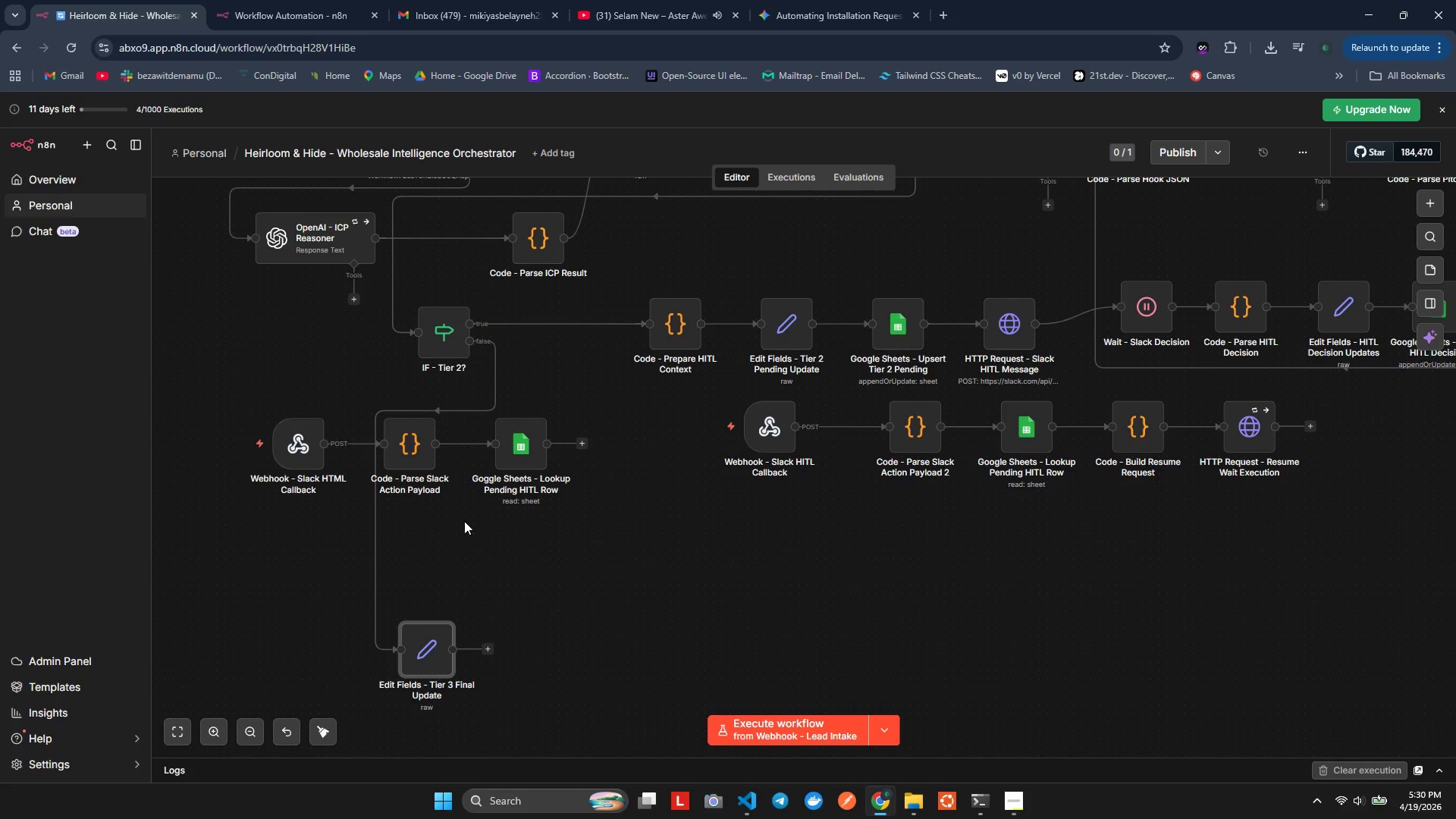 
left_click_drag(start_coordinate=[413, 642], to_coordinate=[488, 645])
 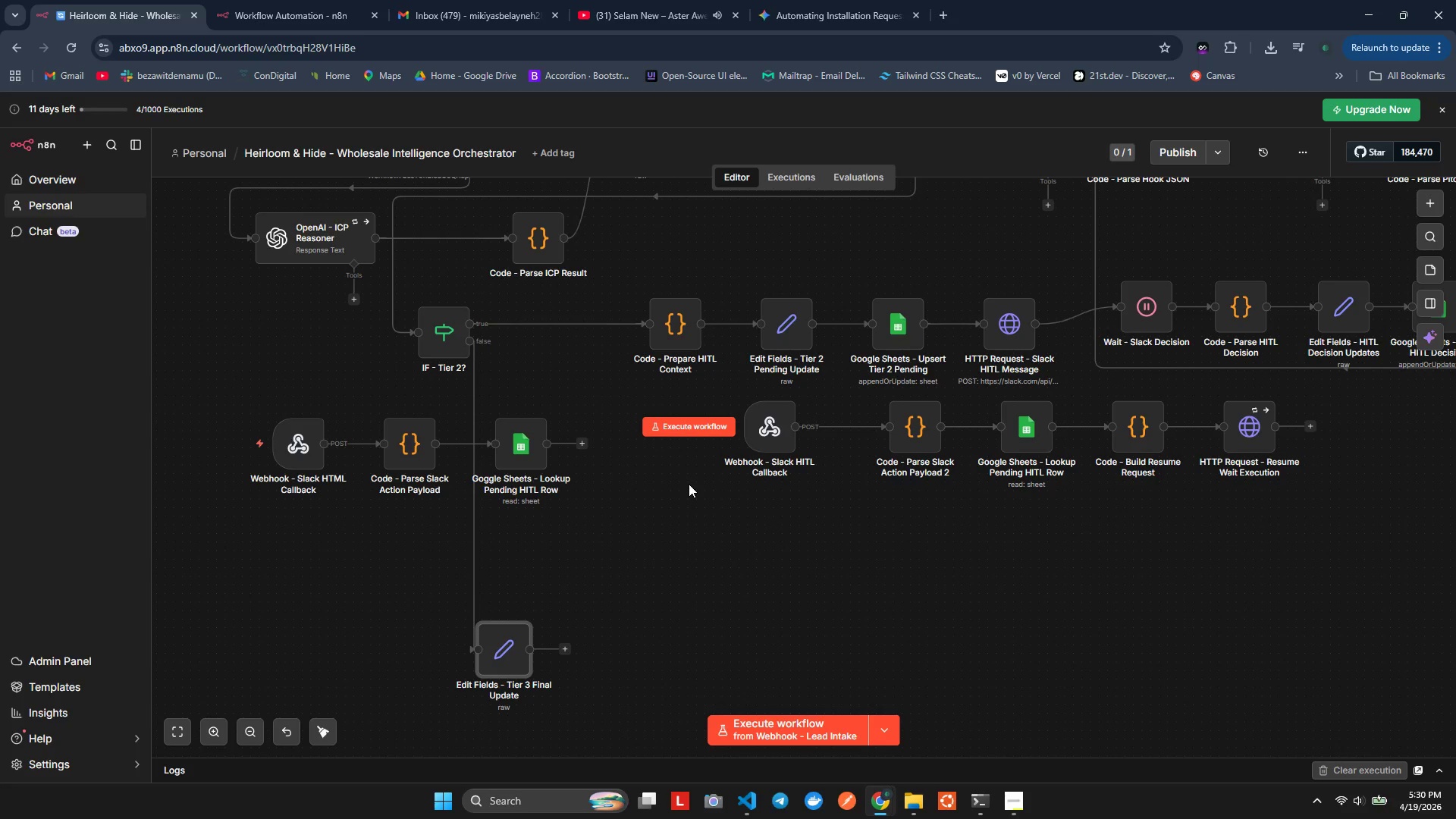 
wait(8.53)
 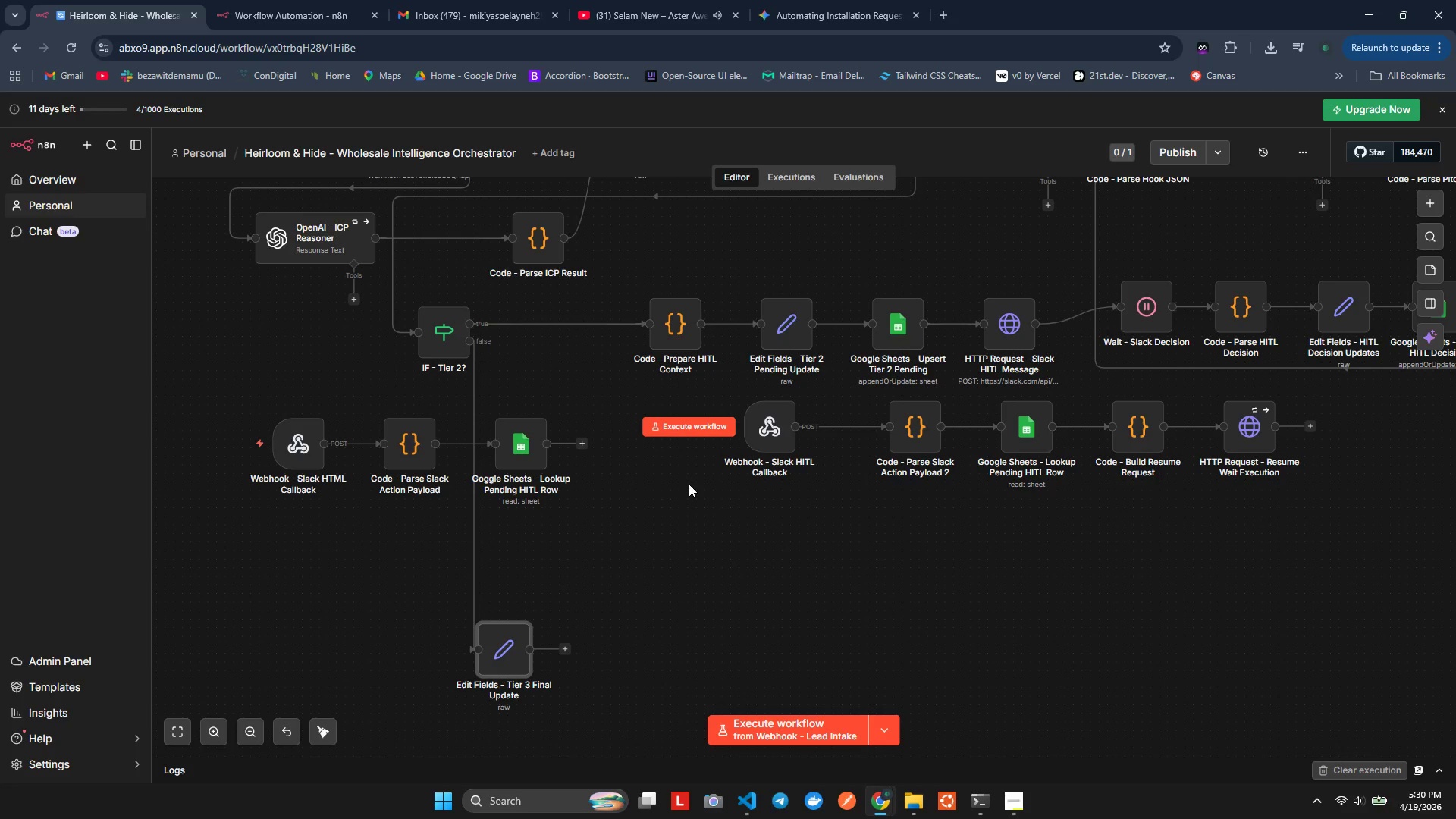 
hold_key(key=ShiftLeft, duration=1.83)
scroll: coordinate [901, 508], scroll_direction: down, amount: 8.0
 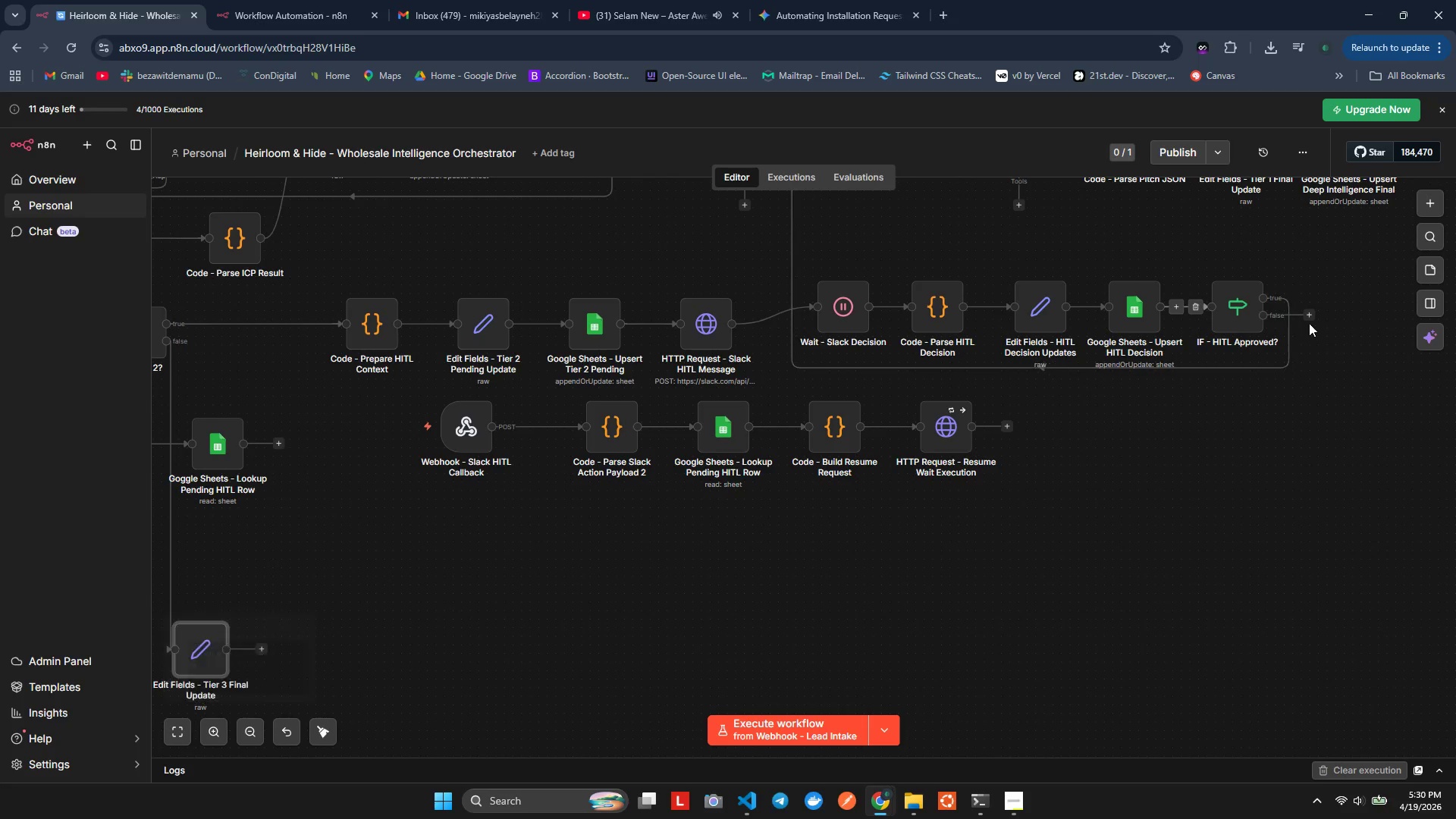 
left_click_drag(start_coordinate=[1310, 317], to_coordinate=[441, 651])
 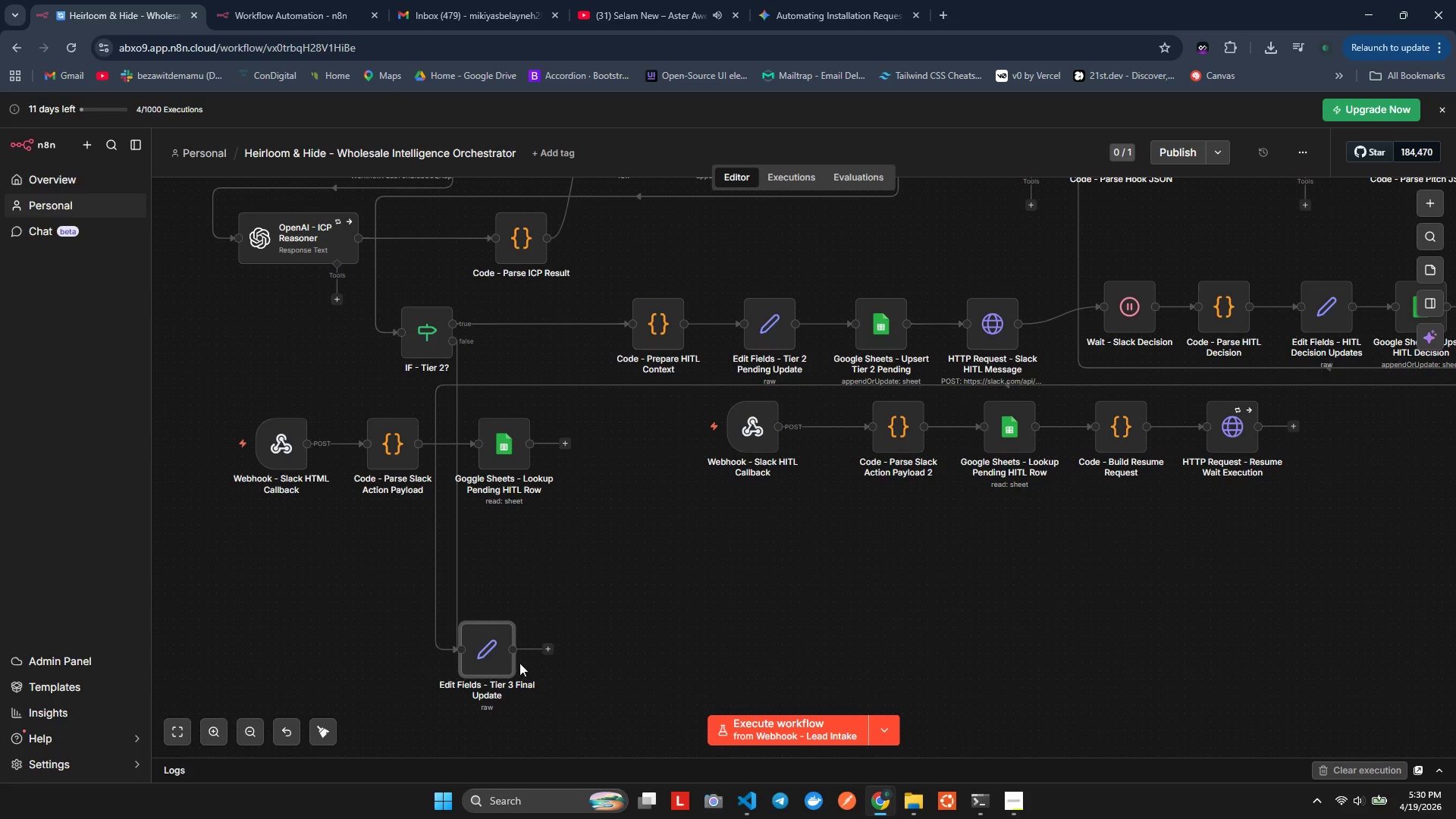 
left_click_drag(start_coordinate=[493, 665], to_coordinate=[764, 615])
 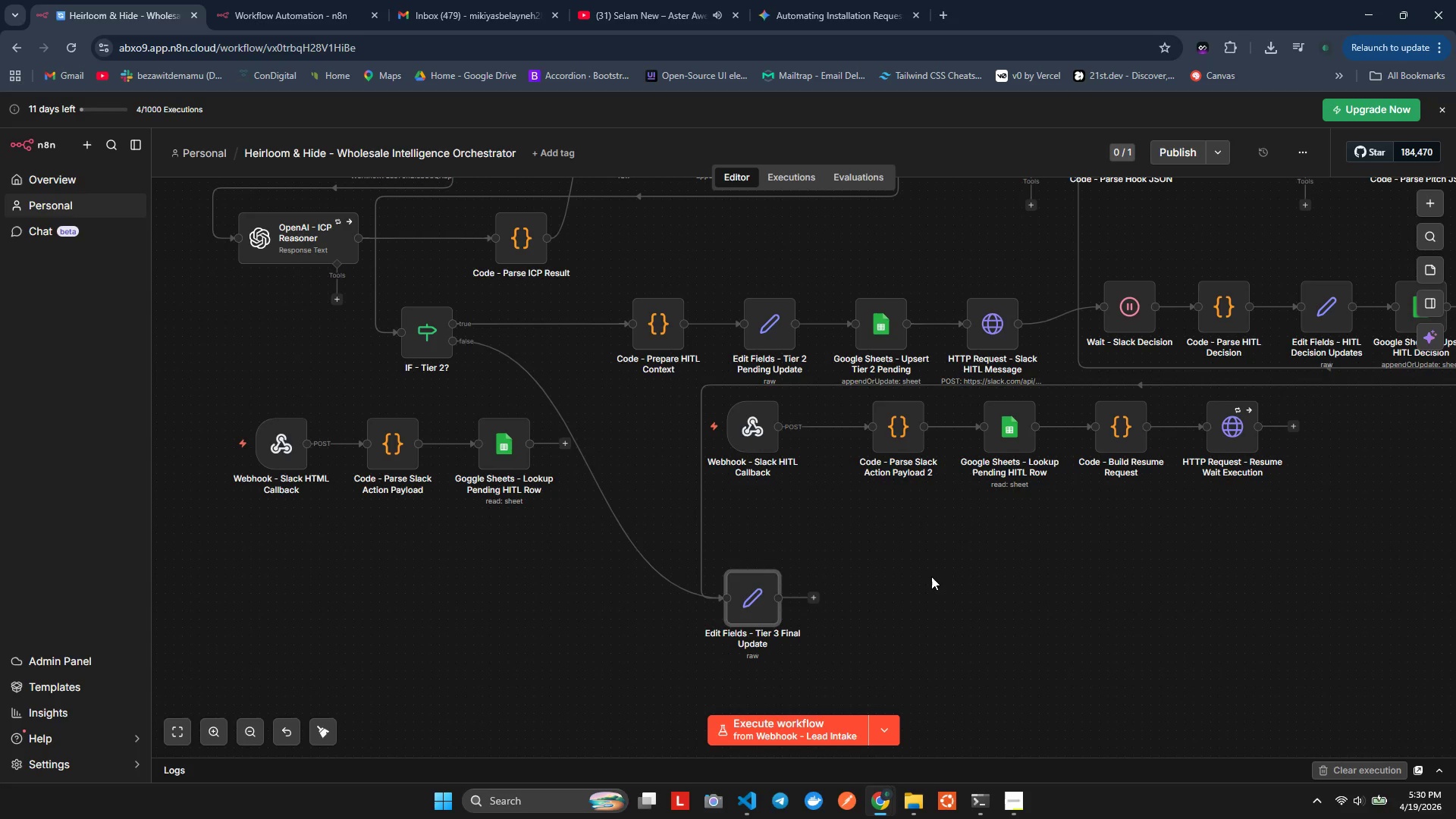 
left_click([932, 576])
 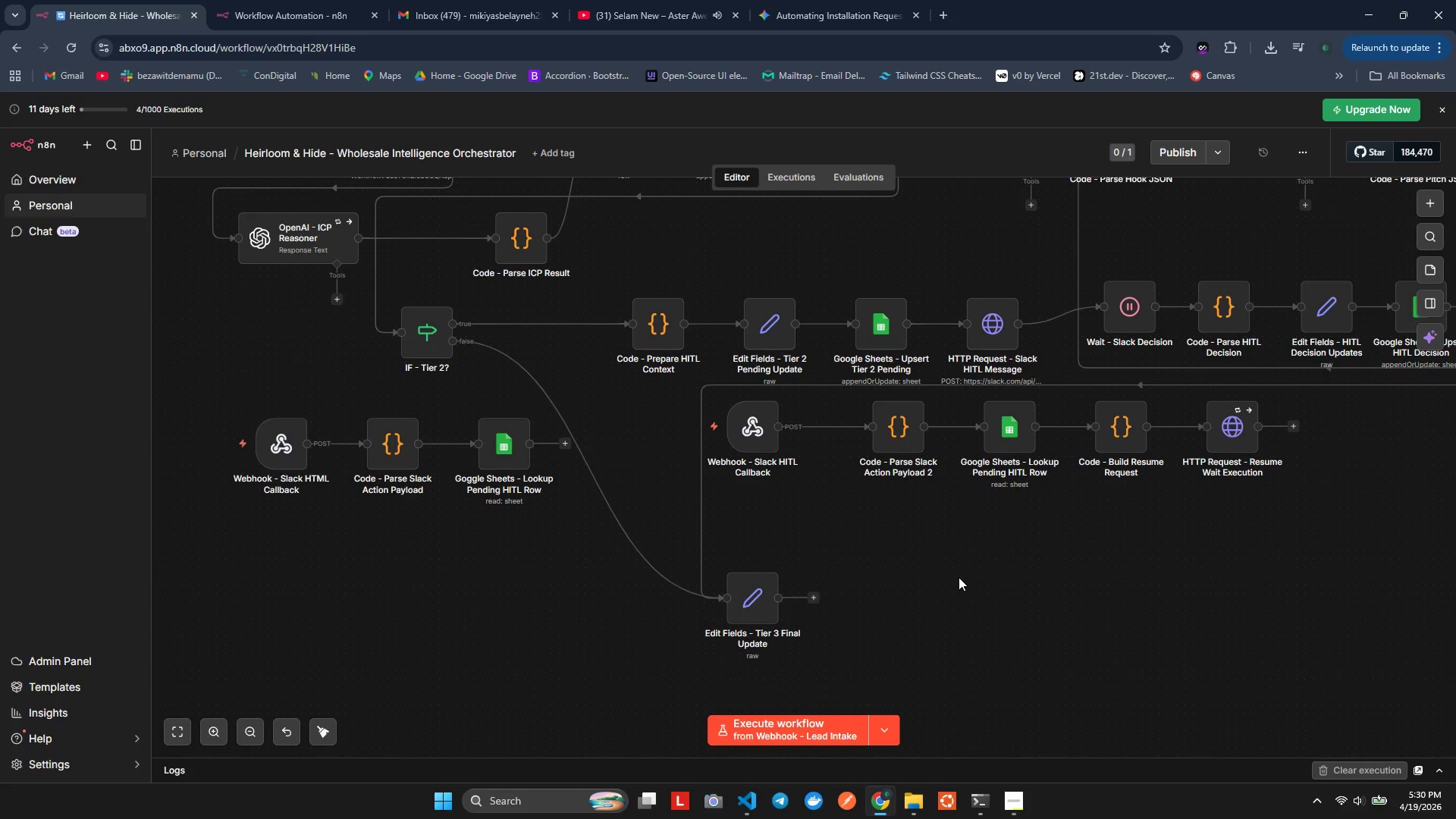 
hold_key(key=ShiftLeft, duration=0.7)
scroll: coordinate [959, 577], scroll_direction: down, amount: 3.0
 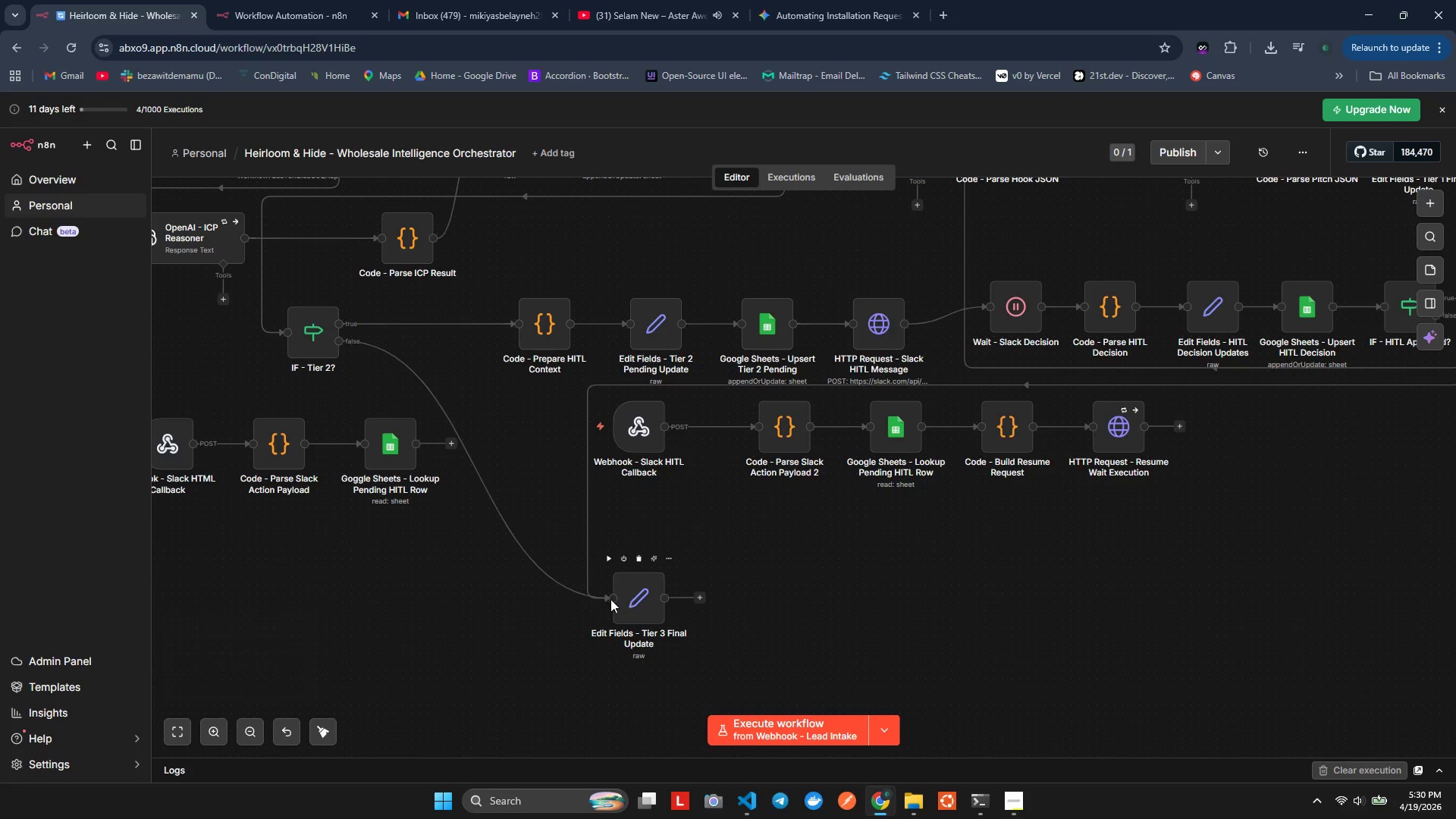 
left_click_drag(start_coordinate=[639, 595], to_coordinate=[632, 545])
 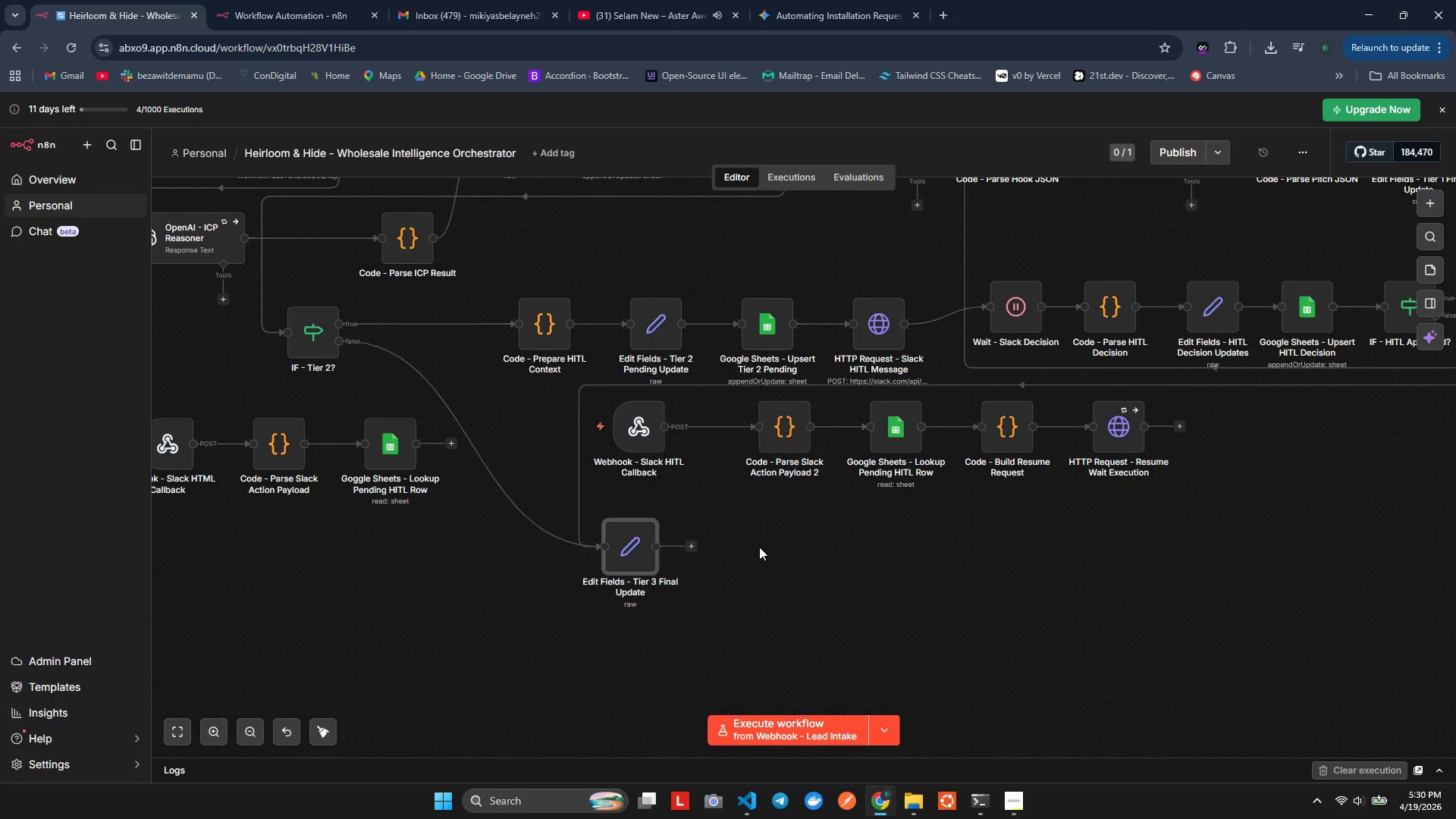 
left_click([771, 547])
 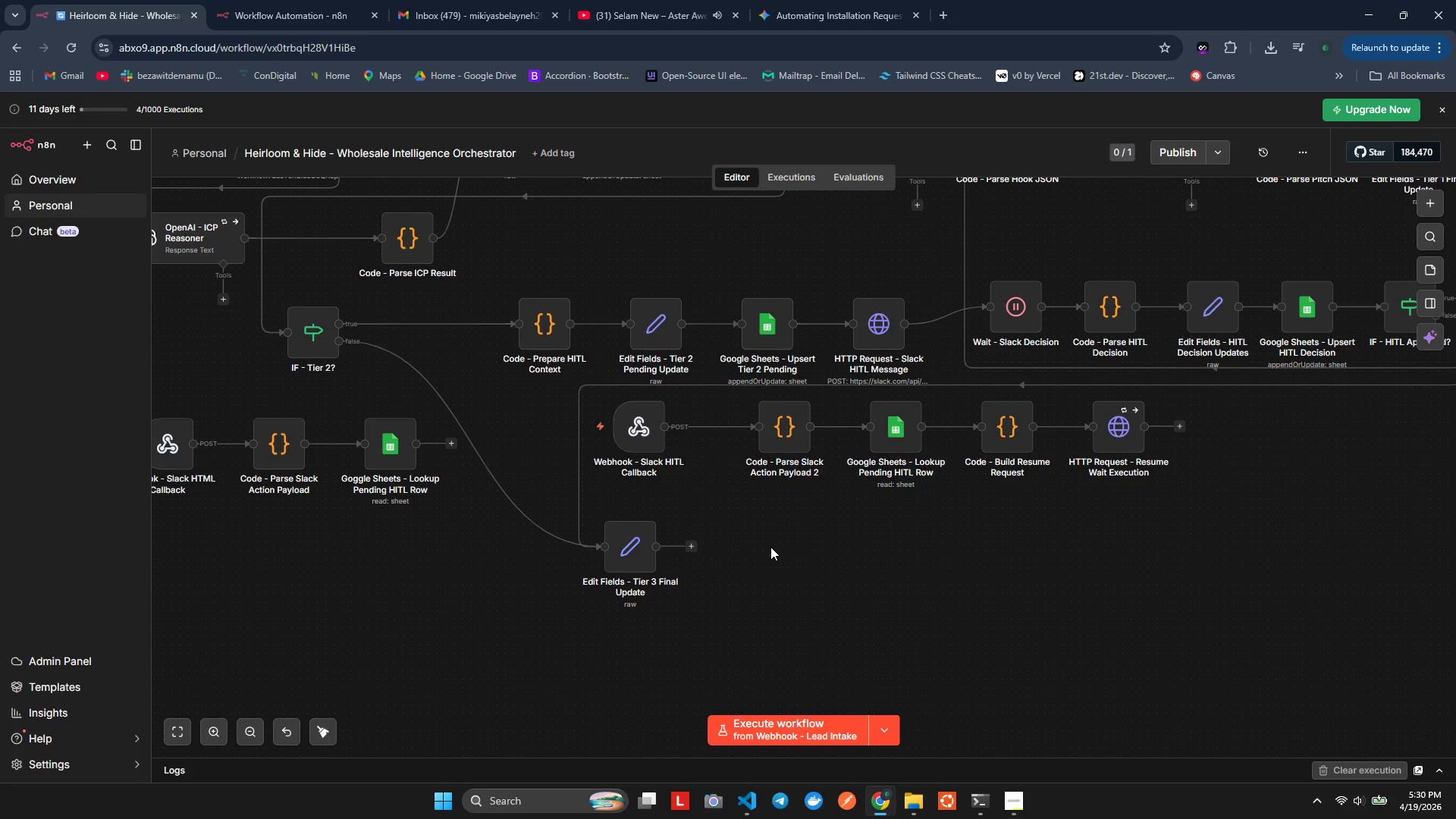 
wait(11.8)
 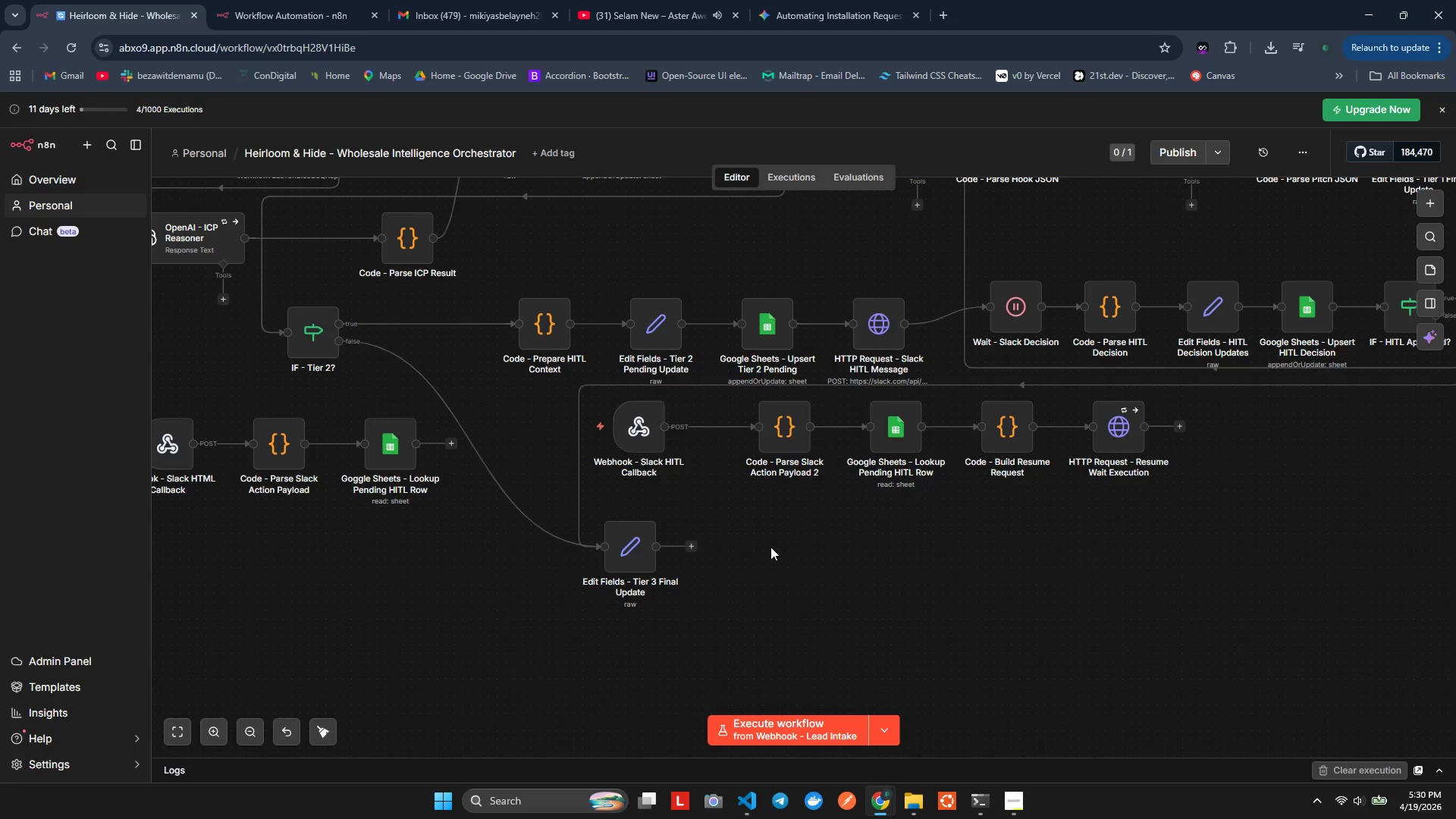 
left_click([632, 531])
 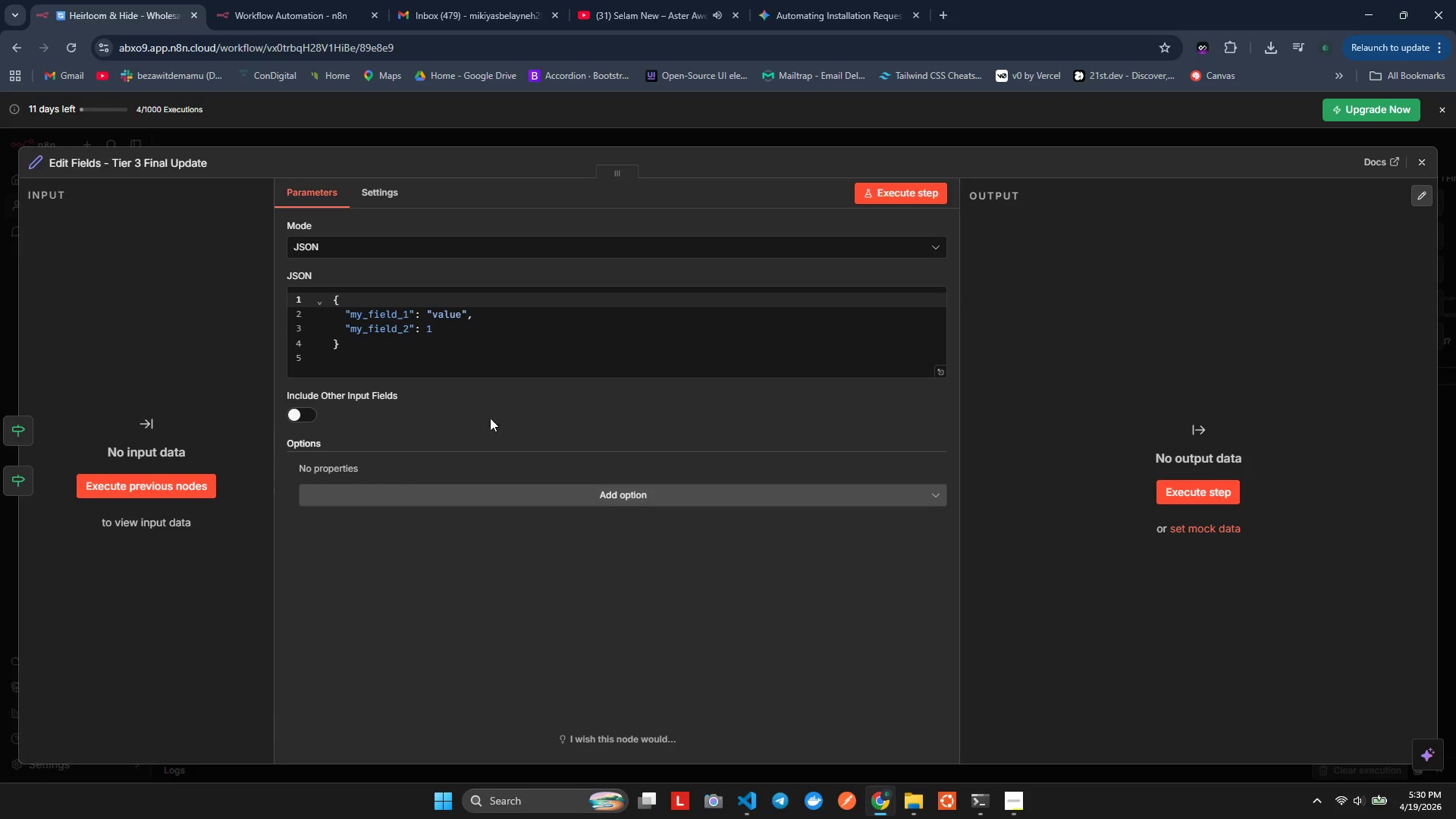 
left_click([452, 360])
 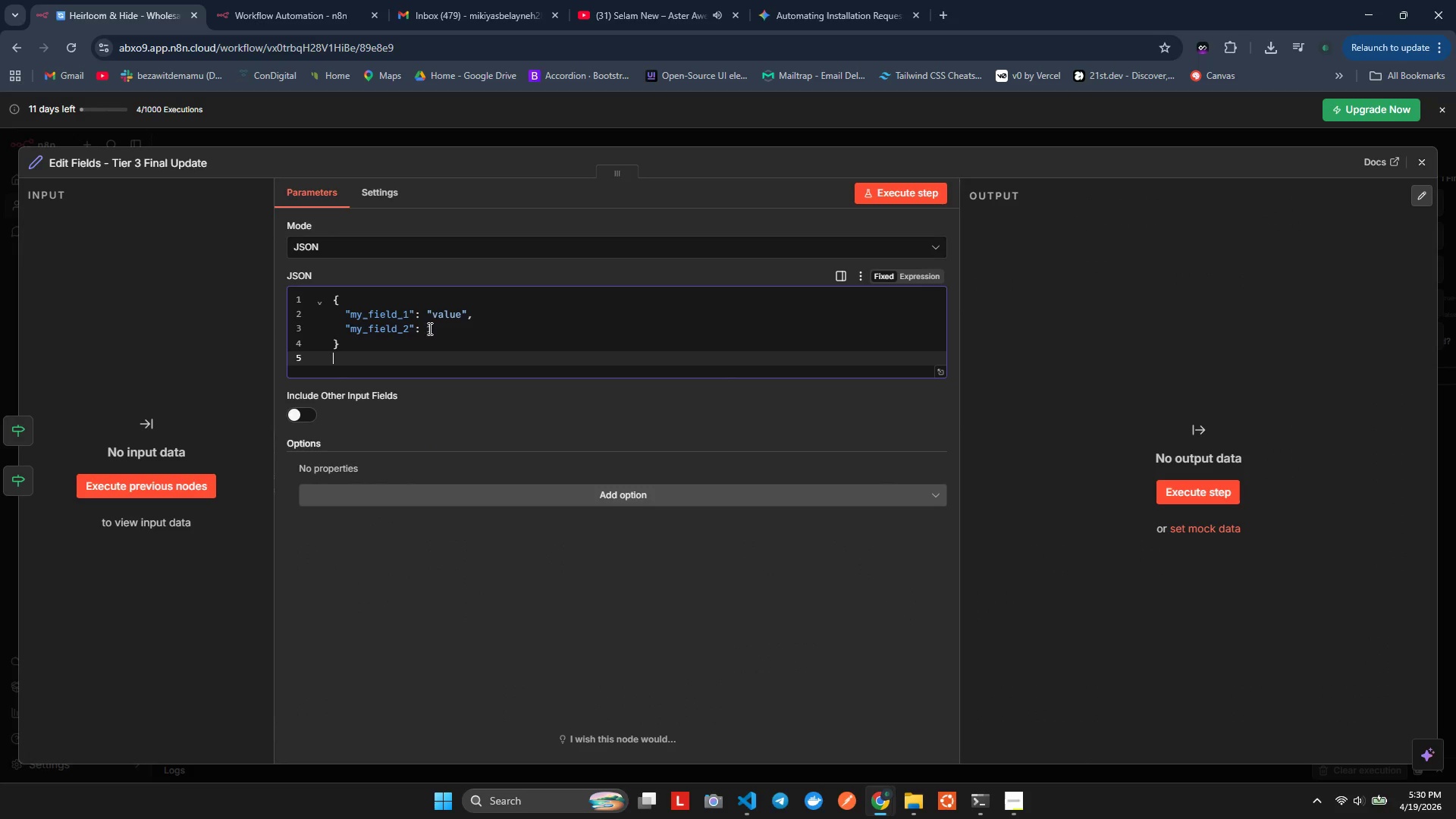 
left_click_drag(start_coordinate=[458, 328], to_coordinate=[344, 315])
 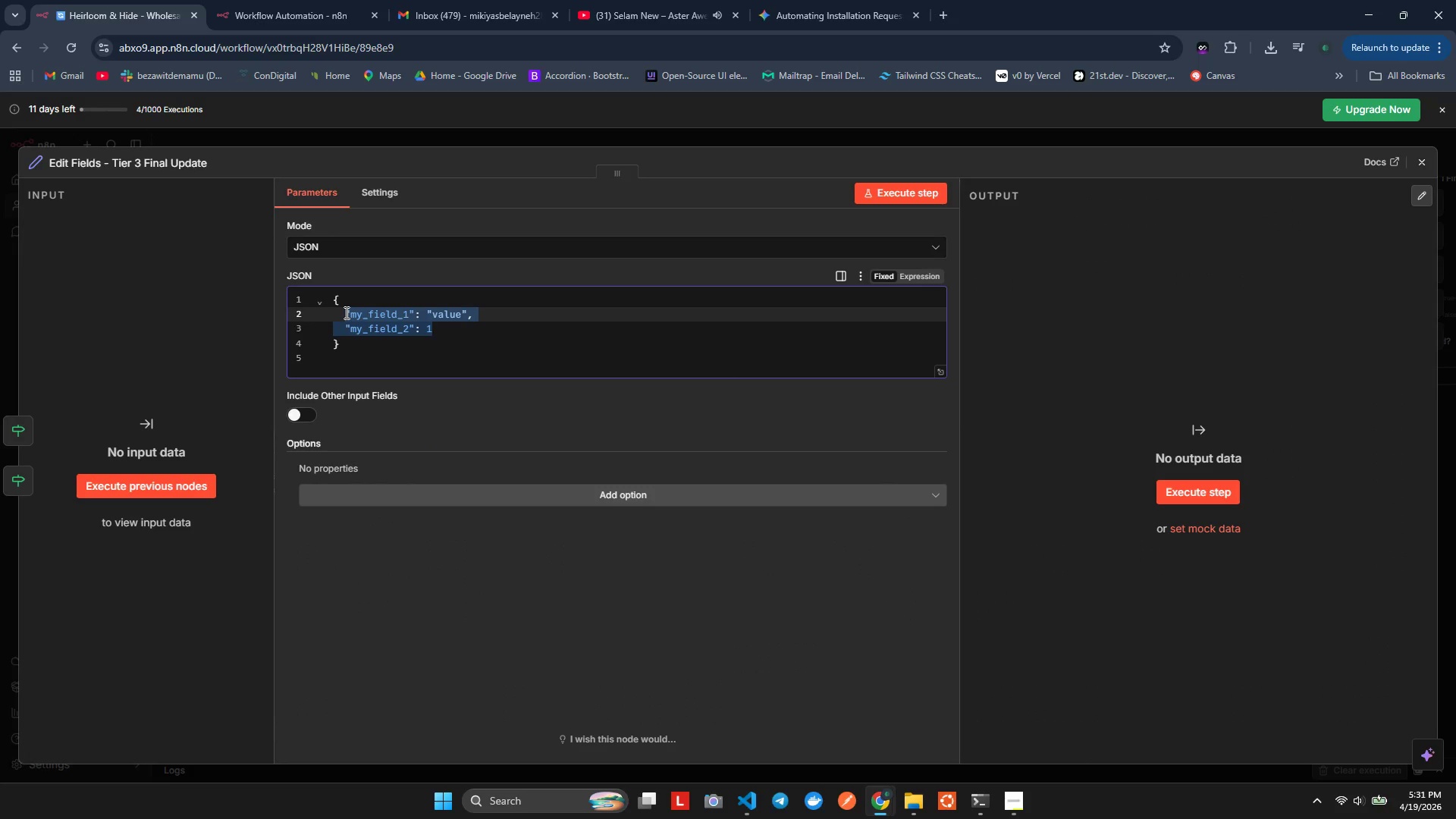 
key(Backspace)
 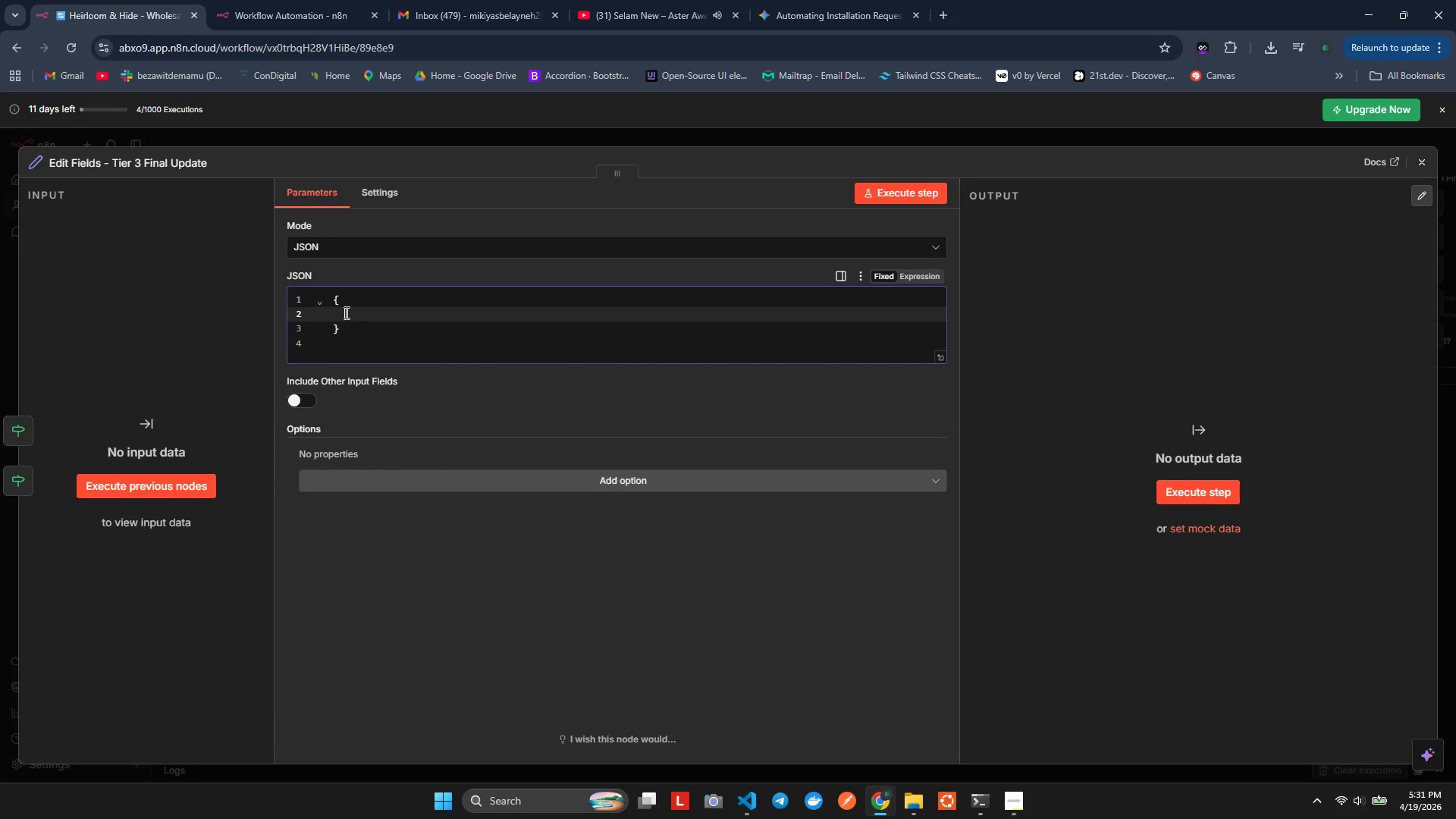 
key(Shift+Quote)
 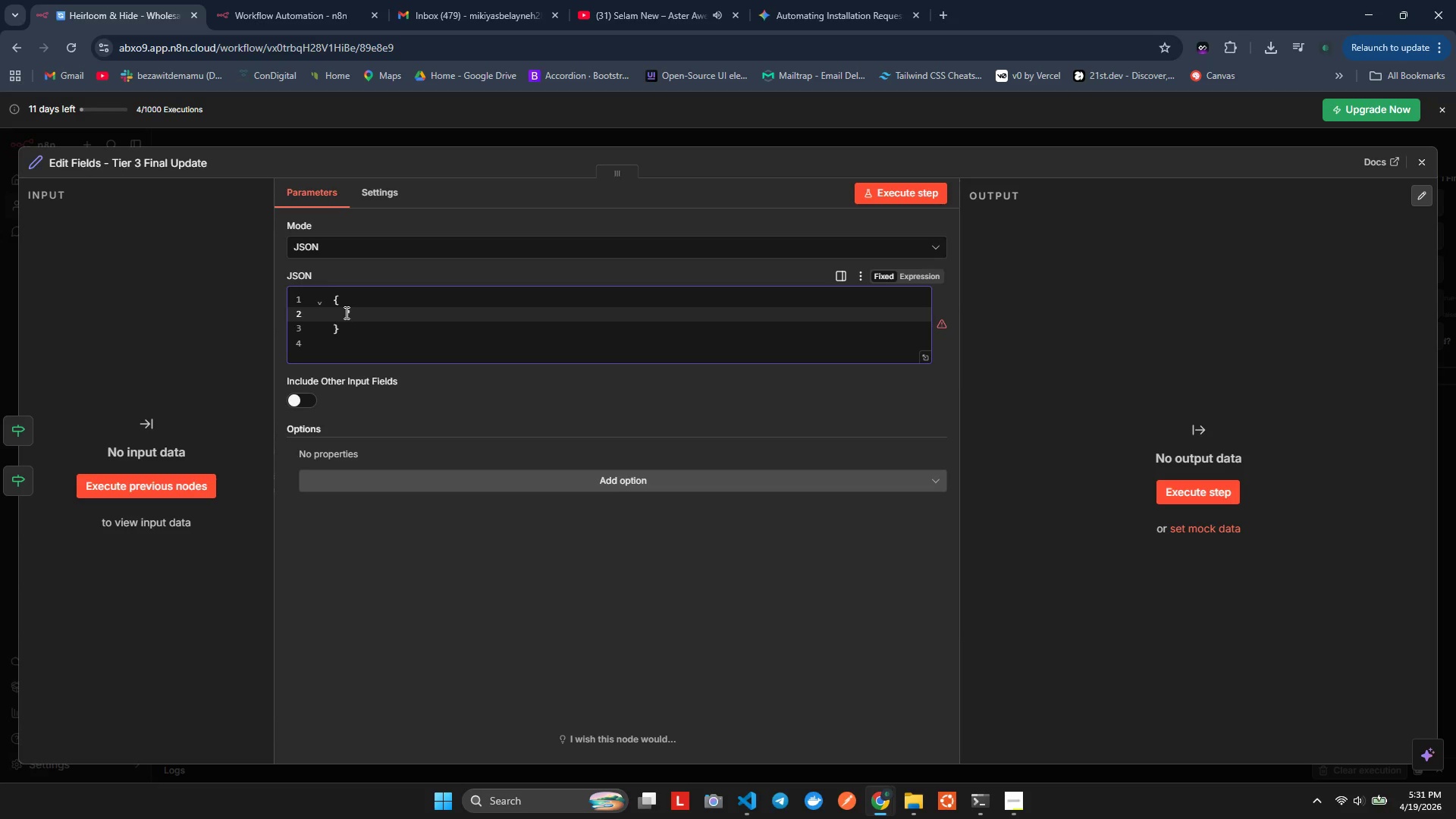 
key(Shift+ShiftLeft)
 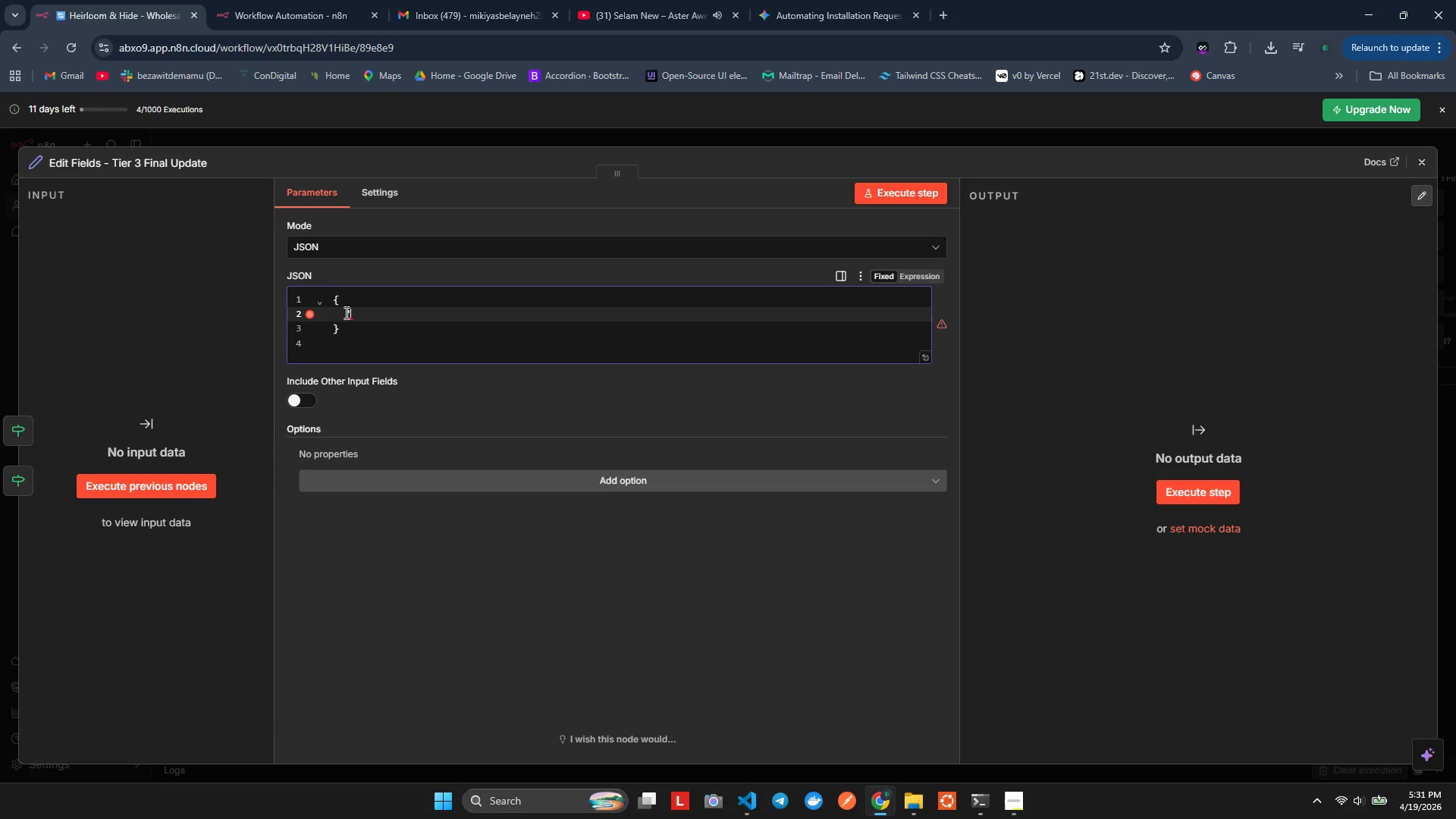 
key(Shift+Quote)
 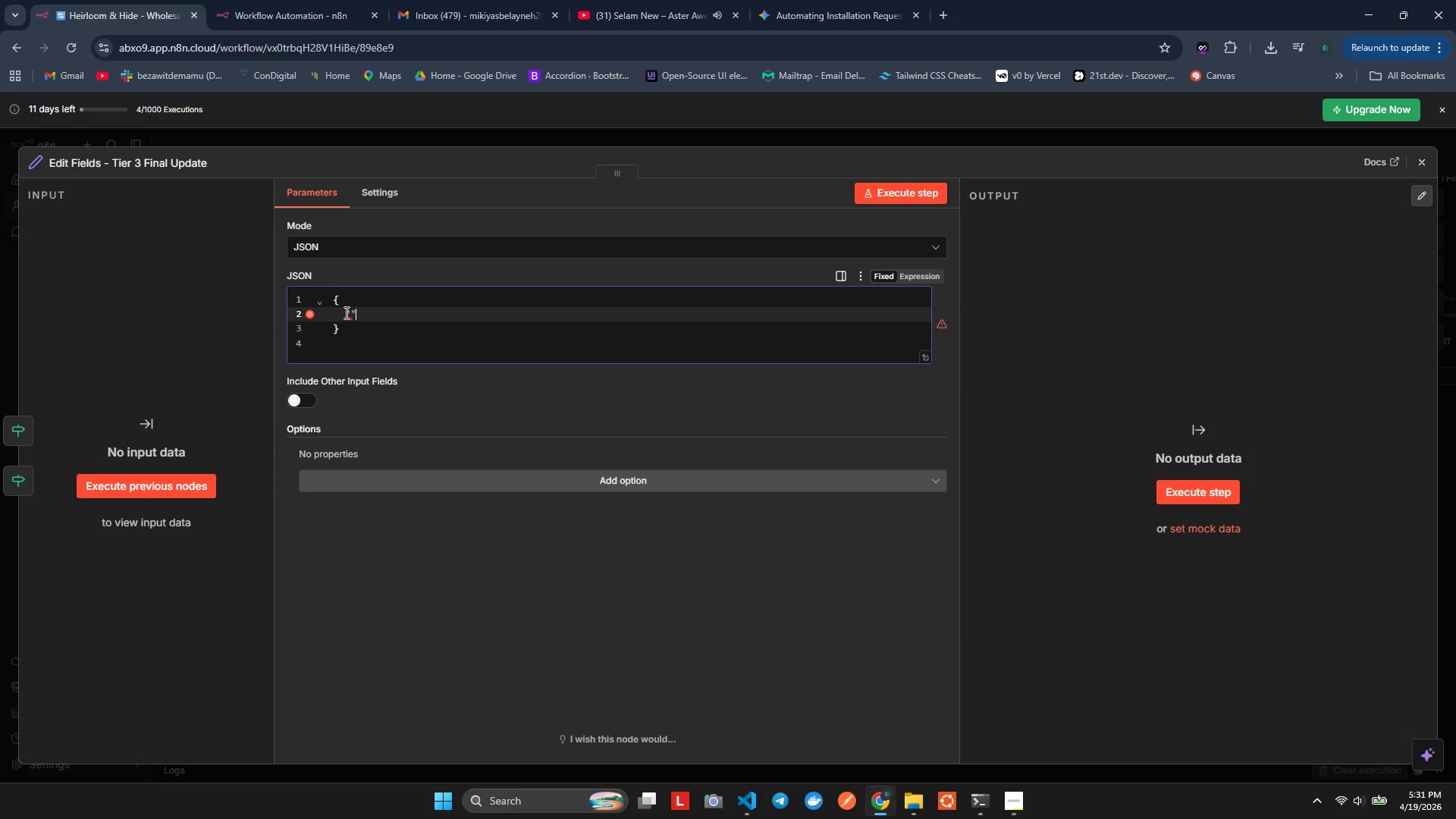 
key(ArrowDown)
 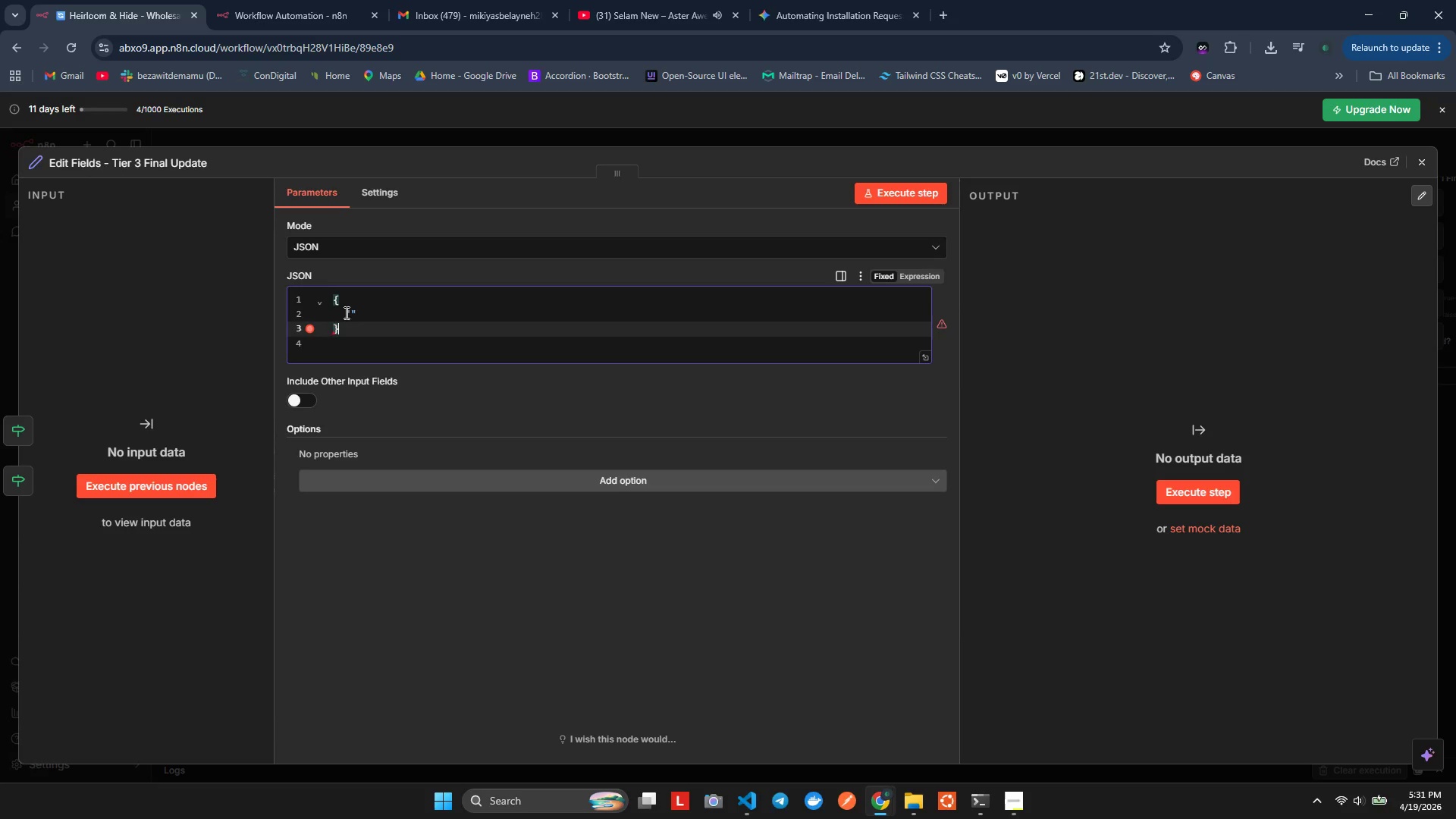 
key(ArrowUp)
 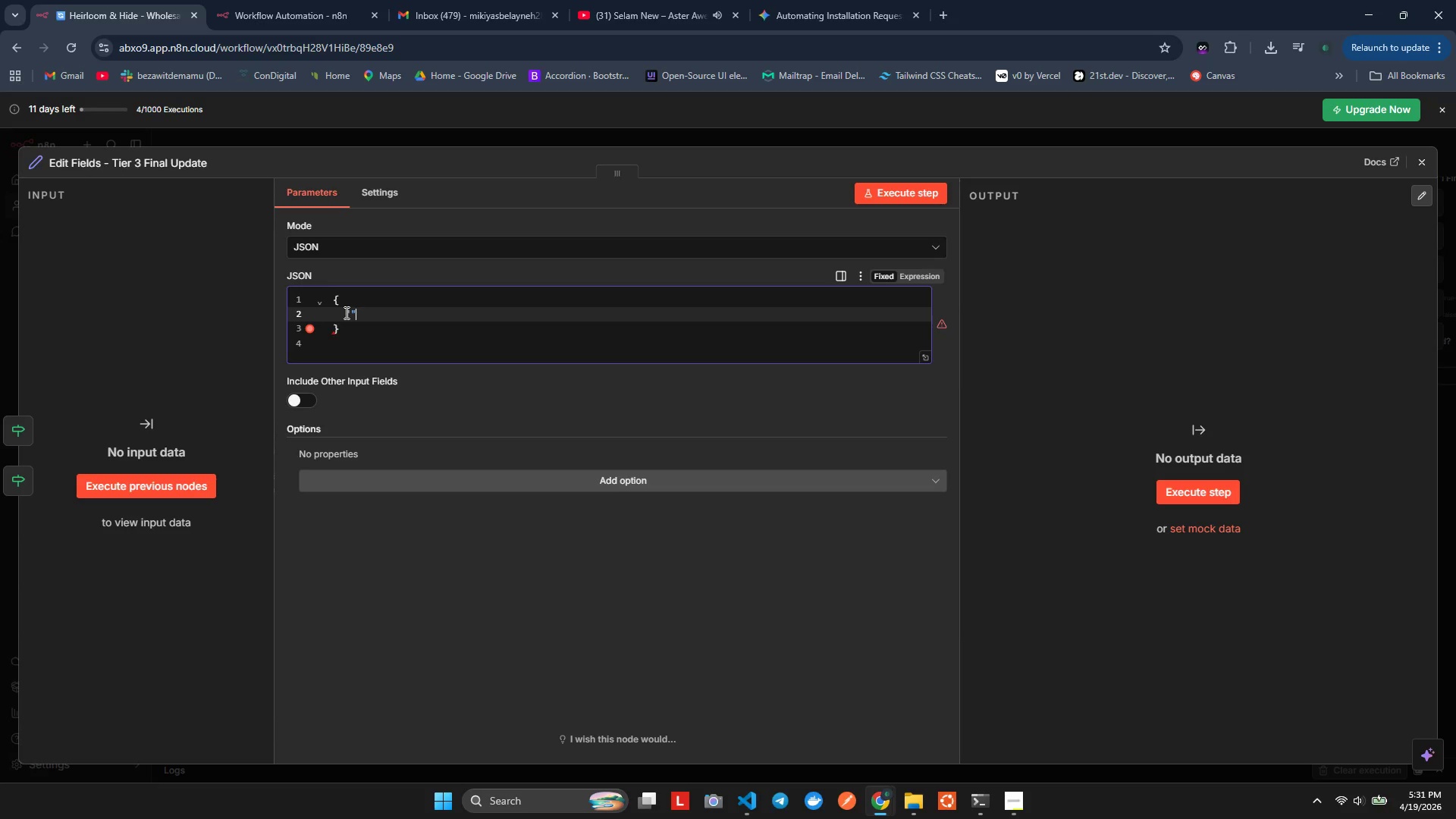 
key(ArrowRight)
 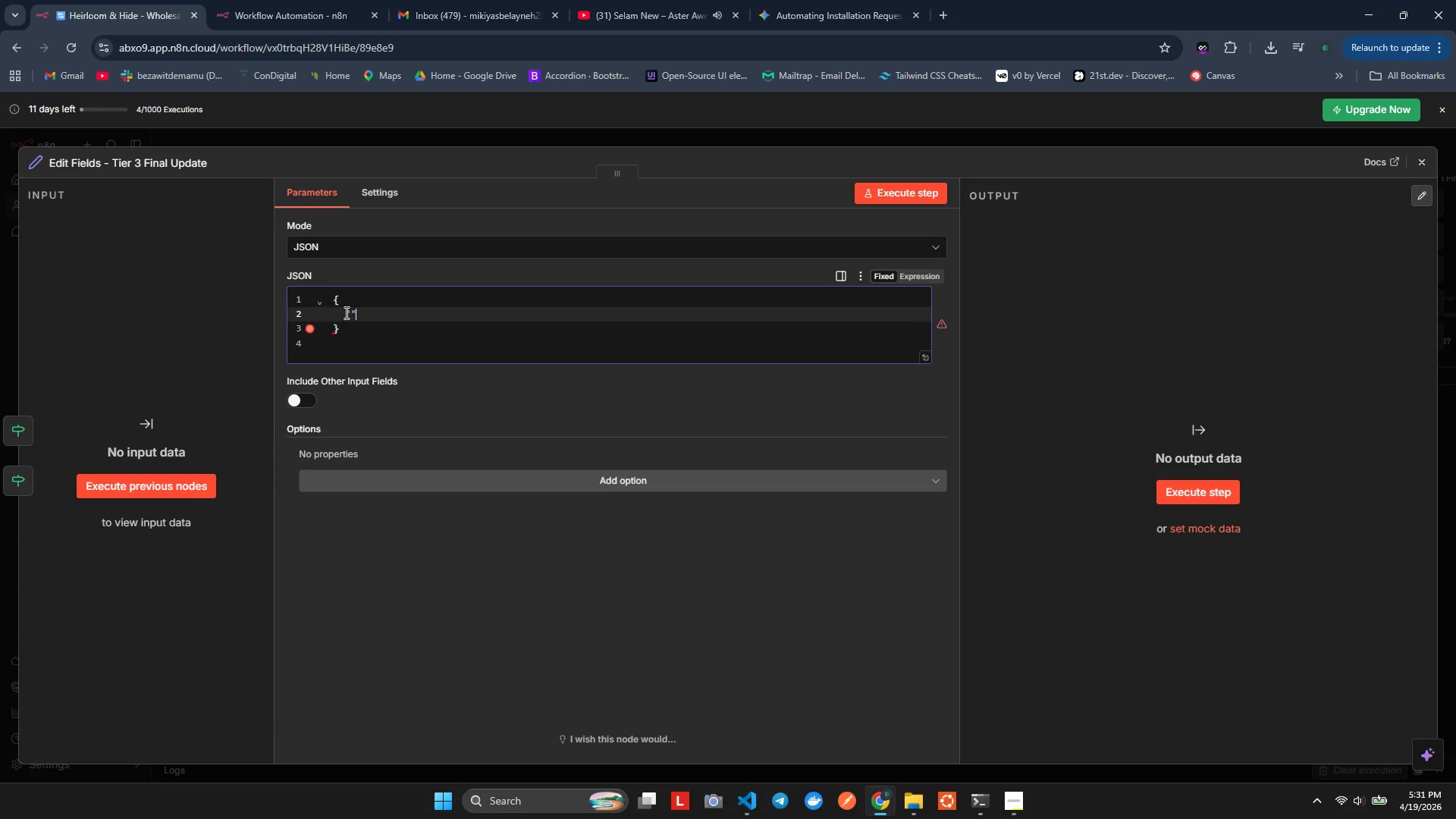 
key(ArrowLeft)
 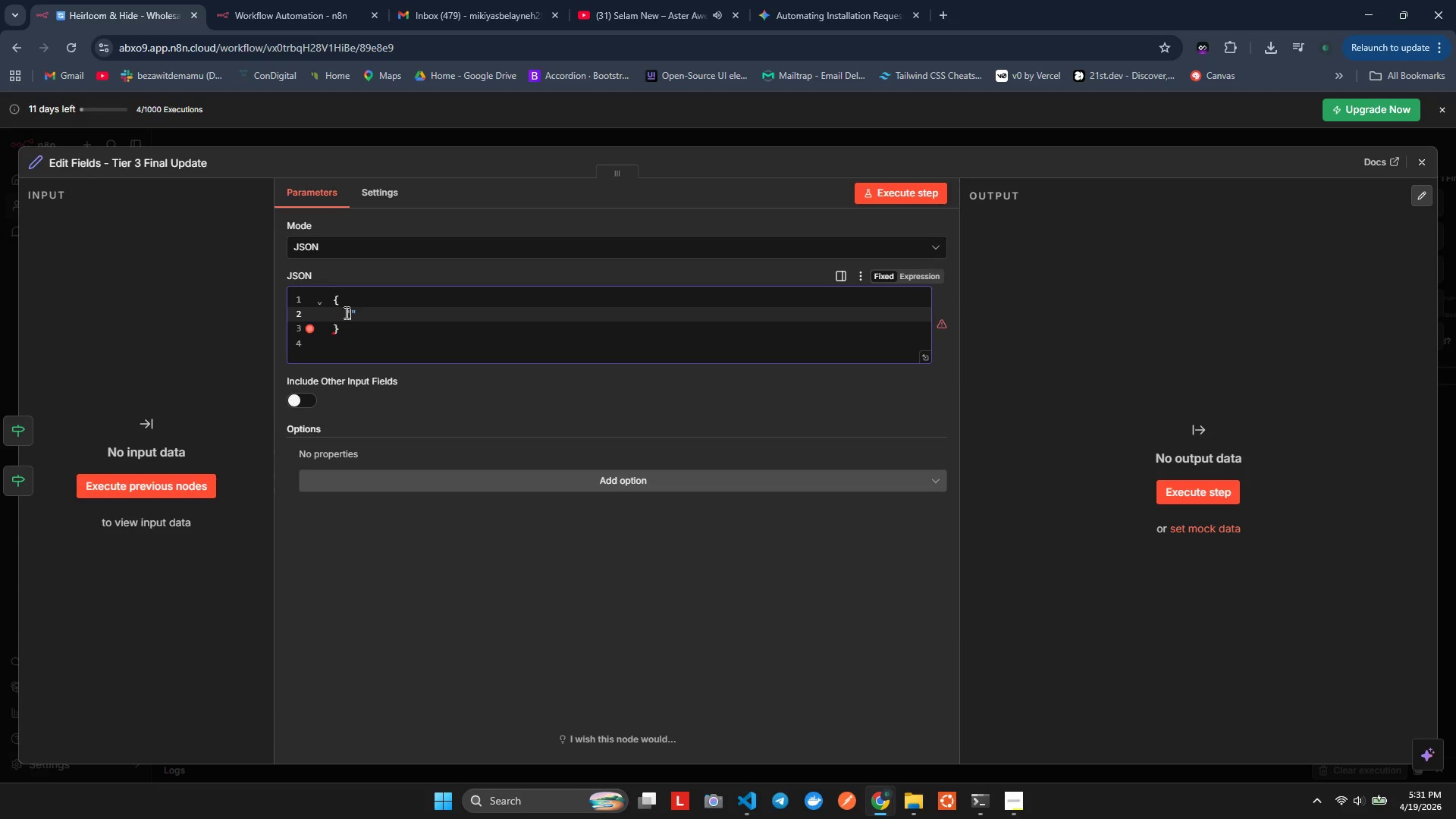 
key(ArrowLeft)
 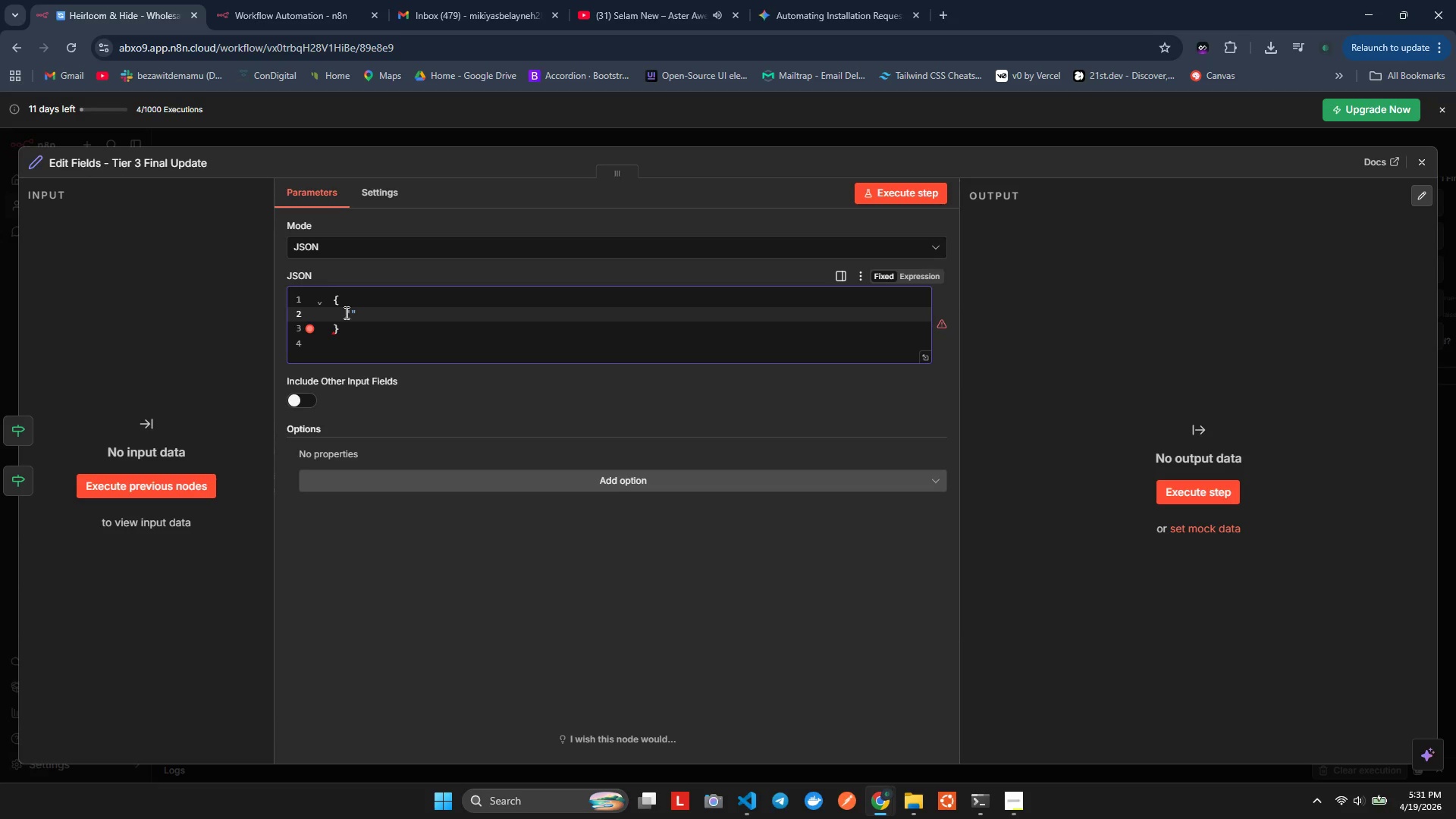 
type(Lead ID)
 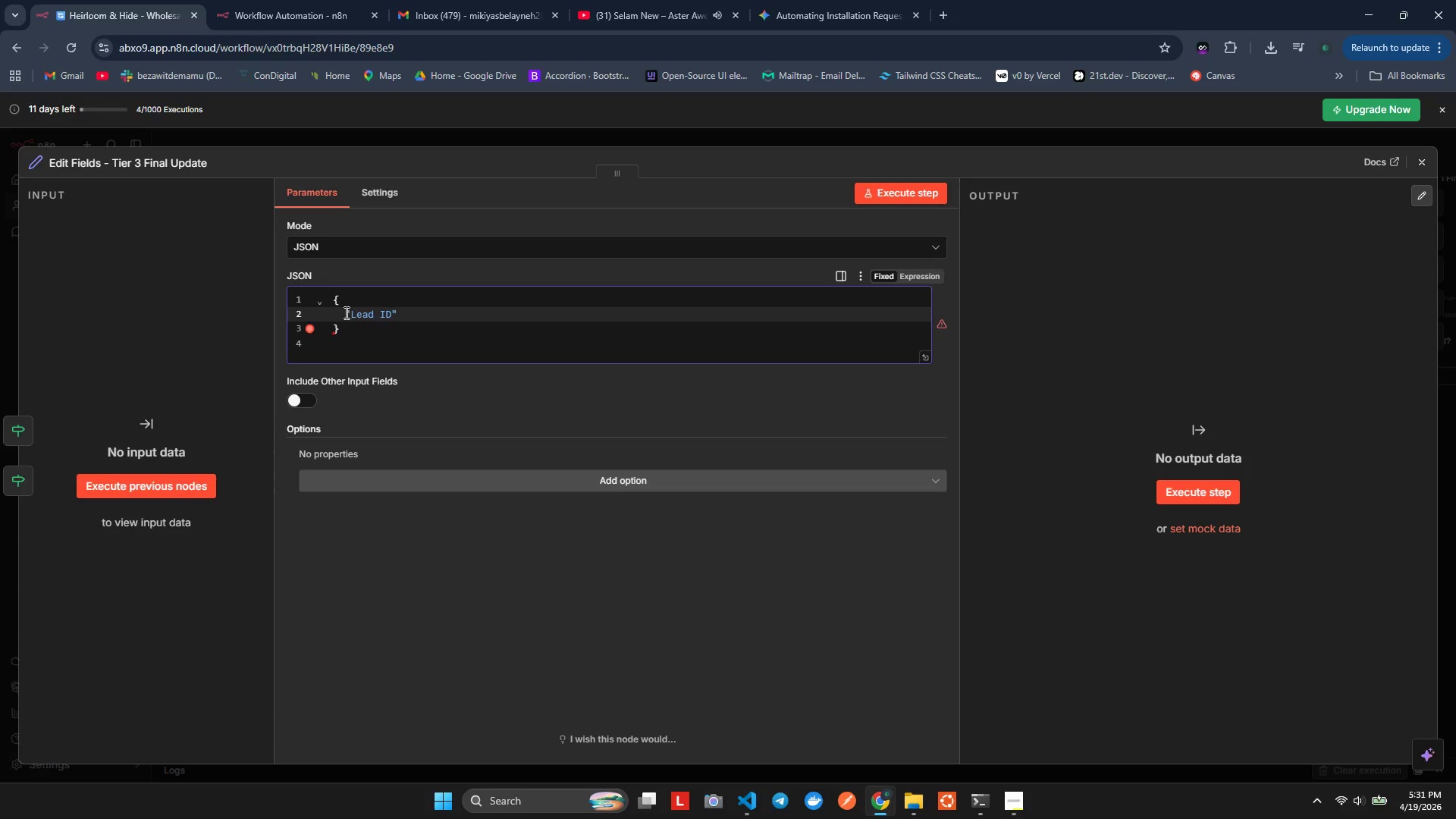 
key(ArrowRight)
 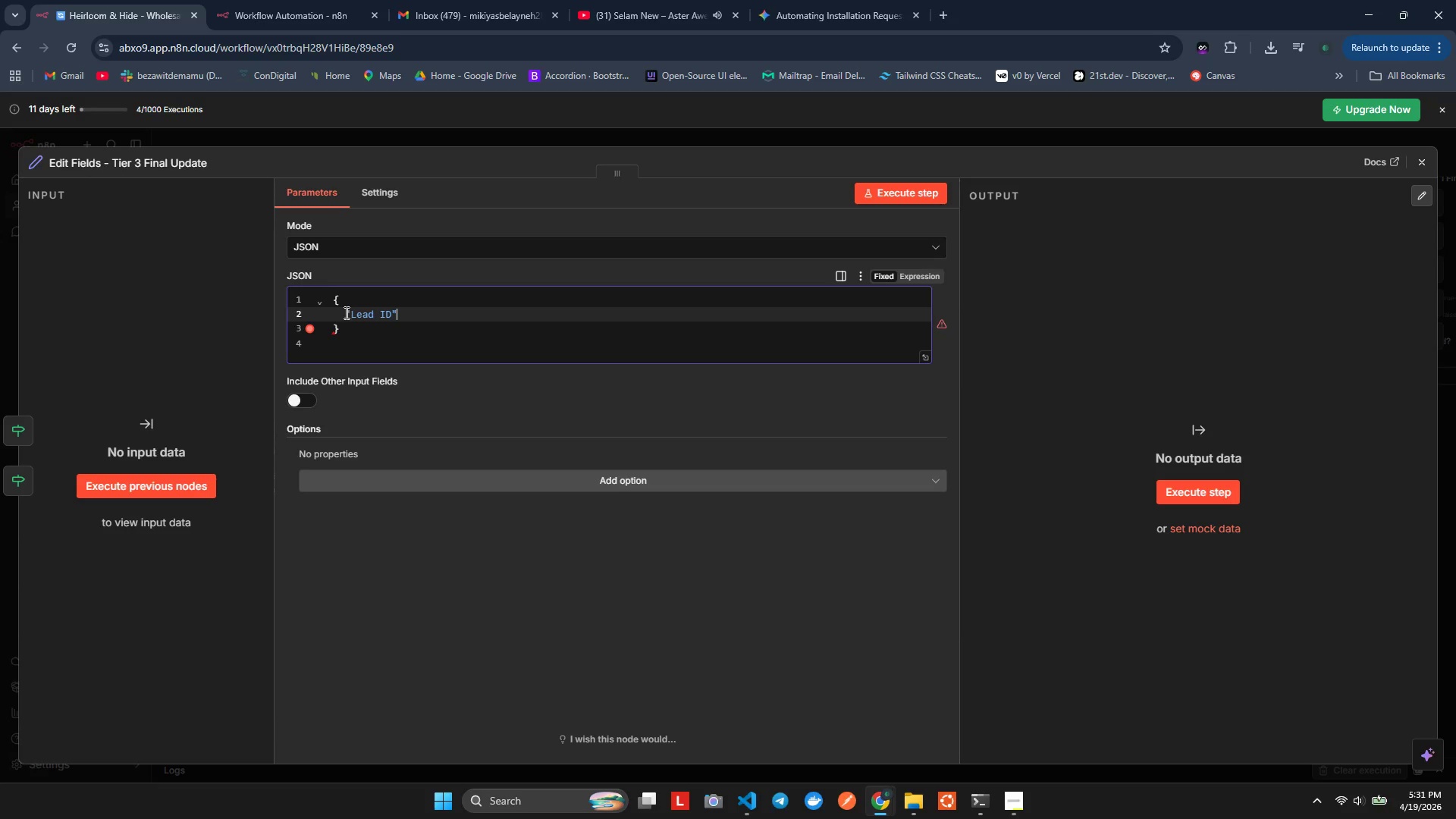 
key(Shift+Semicolon)
 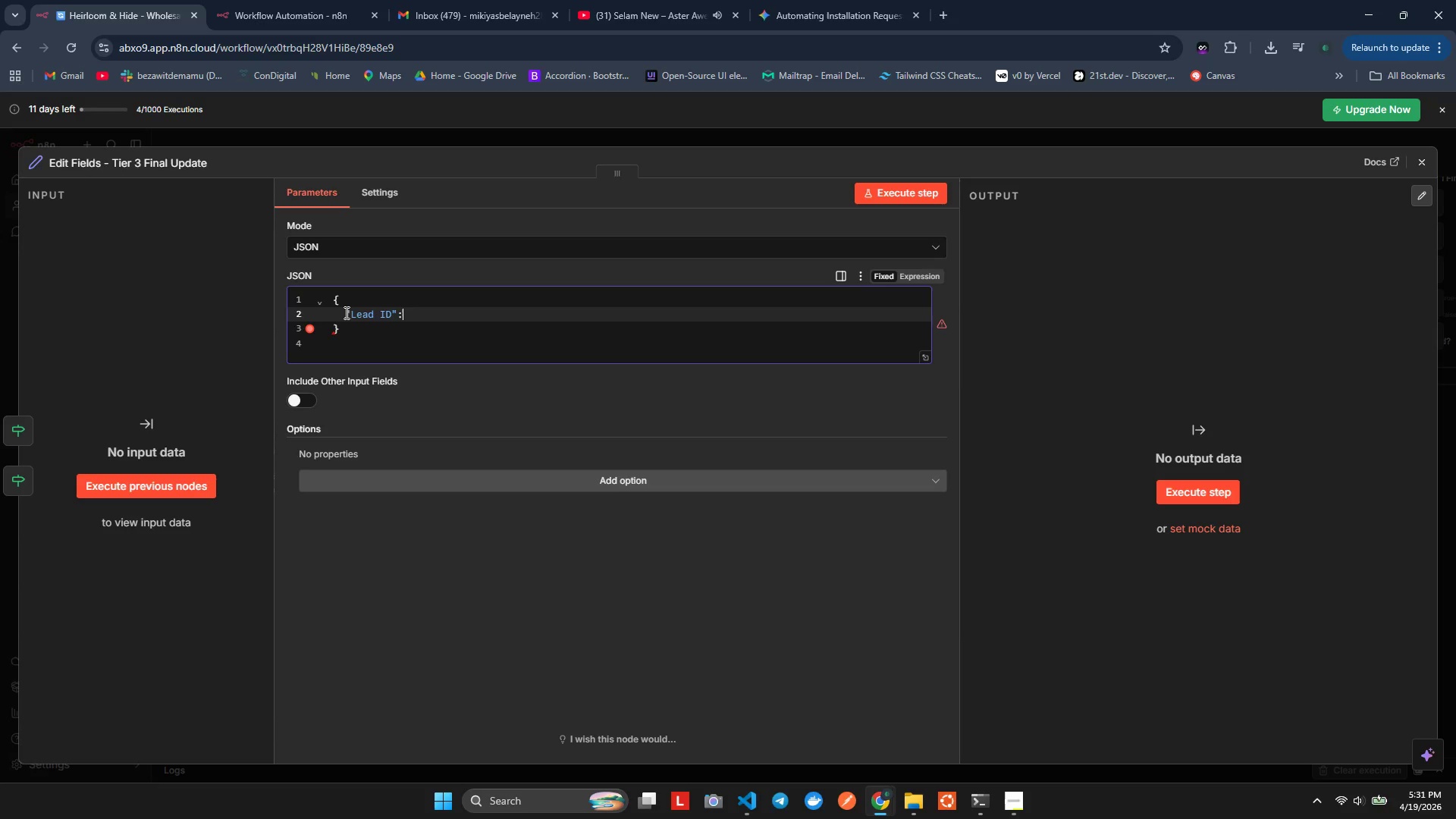 
key(Space)
 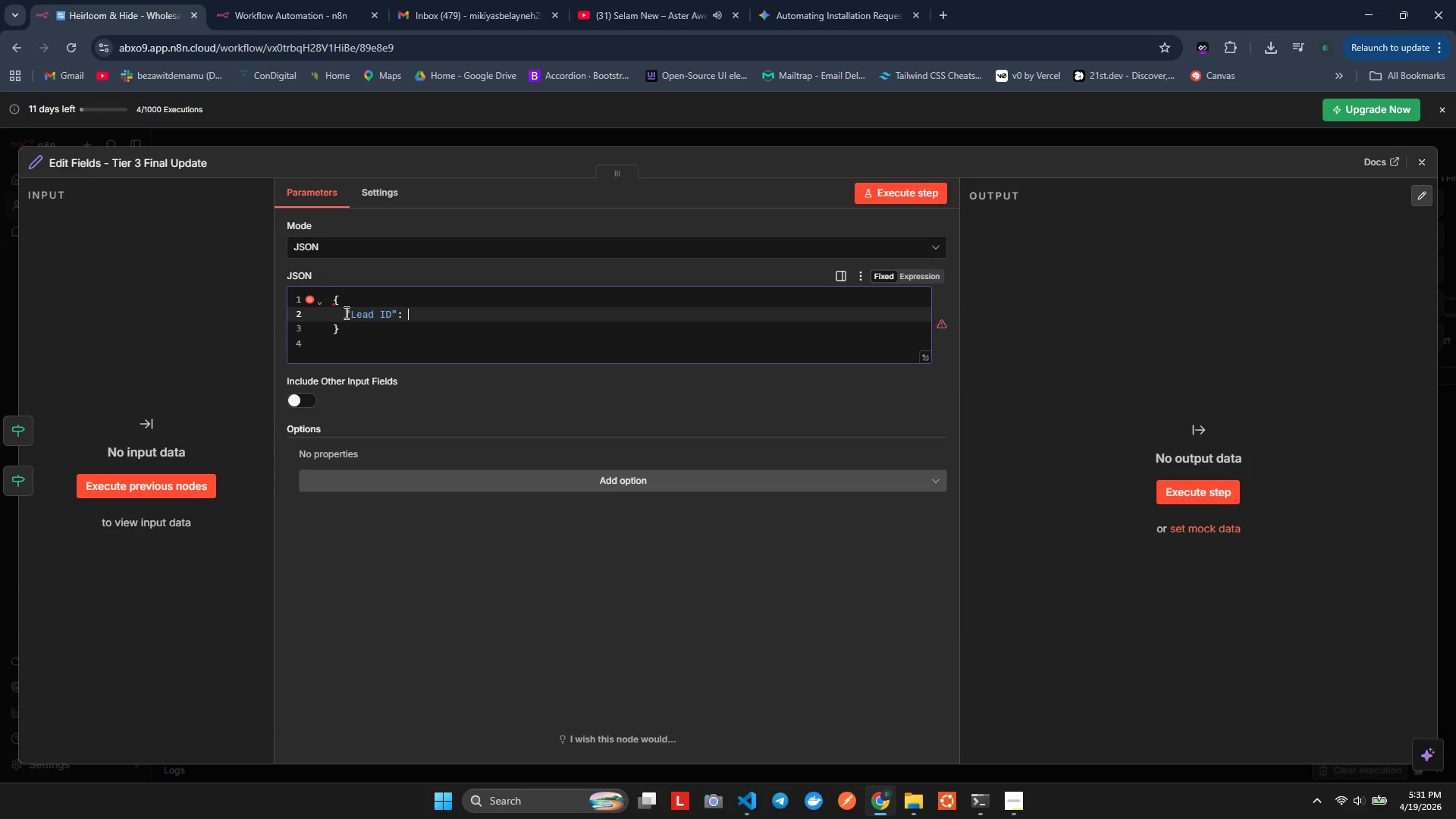 
key(Shift+Quote)
 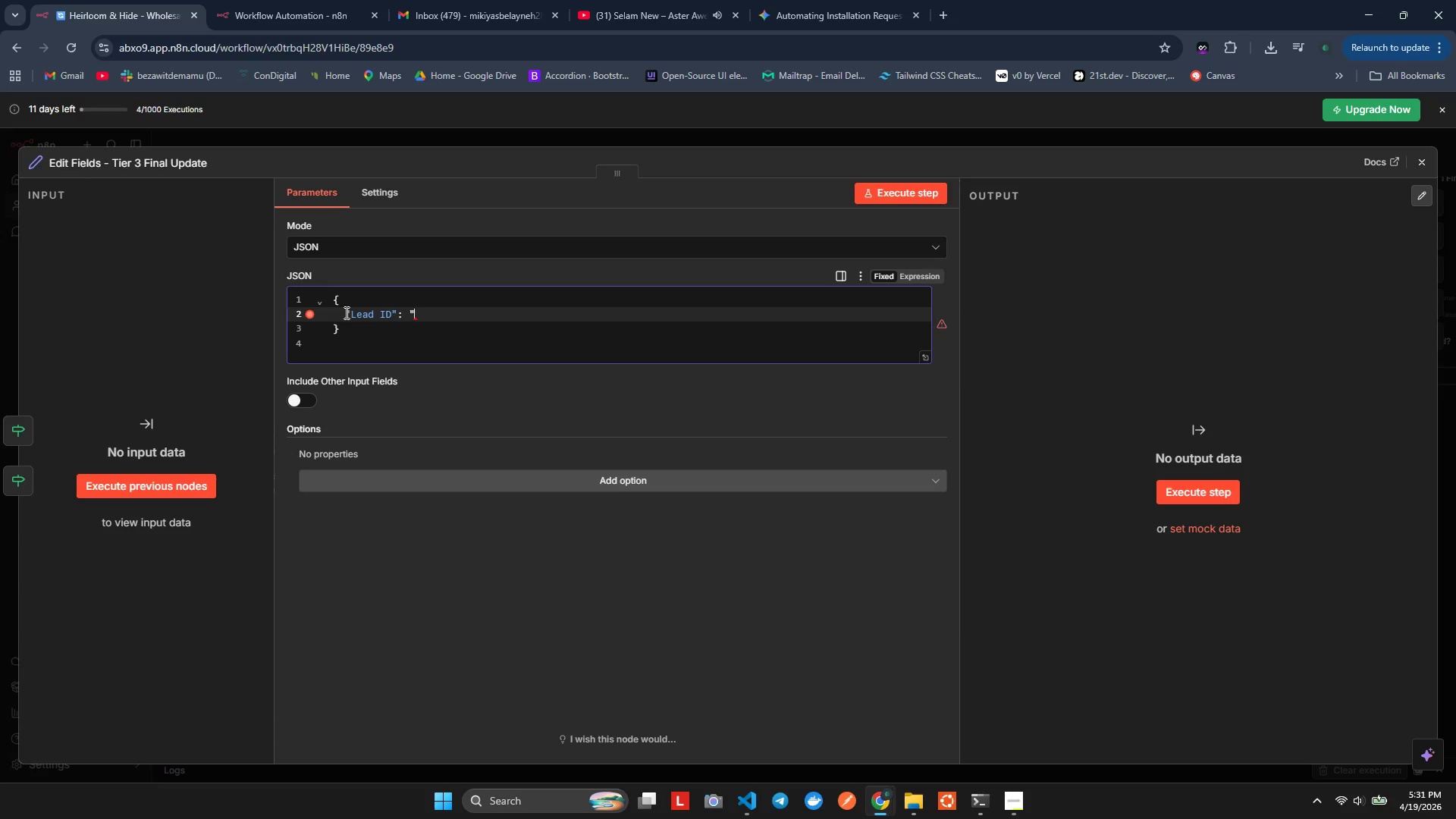 
key(Equal)
 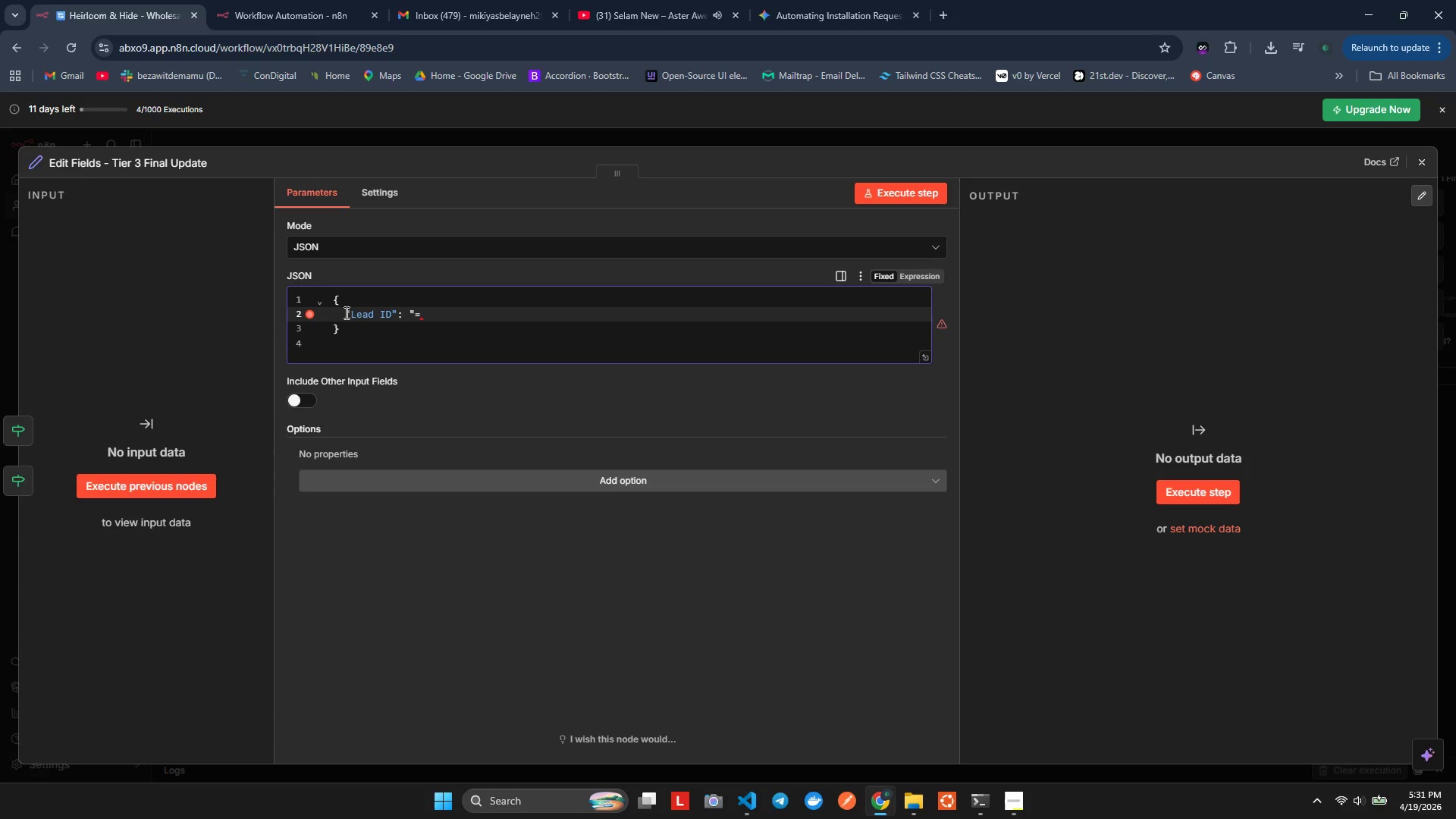 
key(Shift+BracketLeft)
 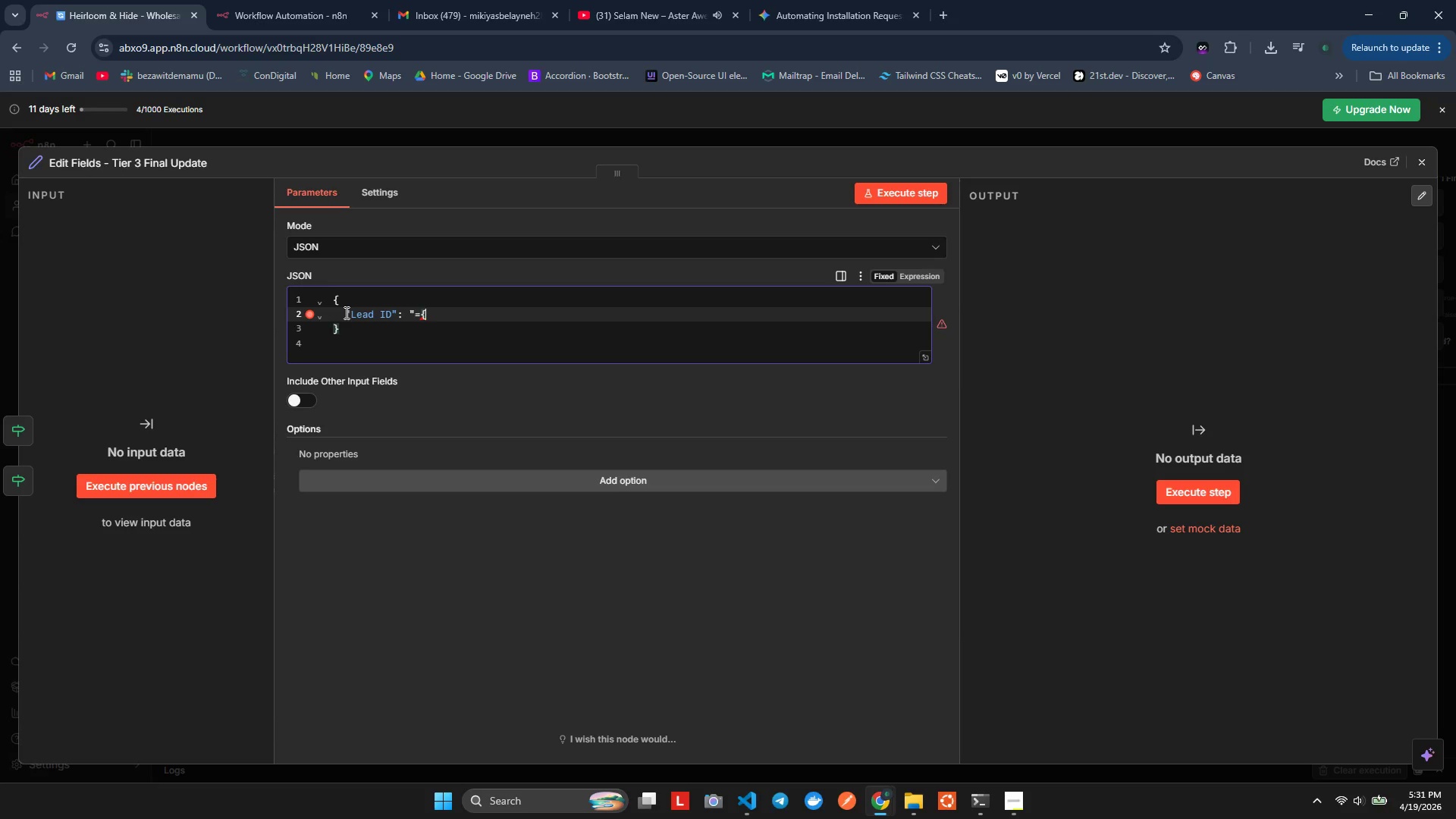 
key(Shift+BracketLeft)
 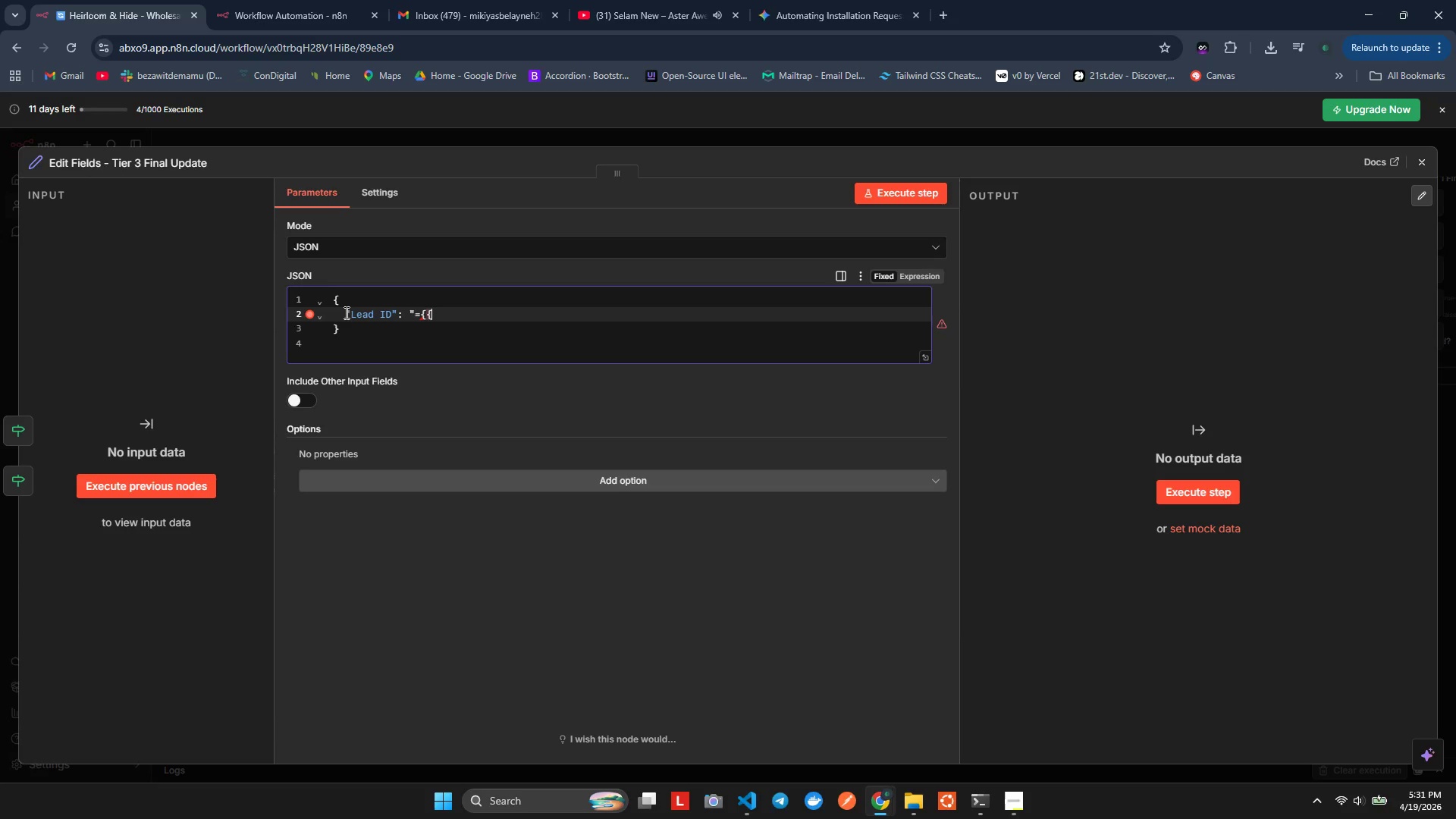 
key(Shift+BracketRight)
 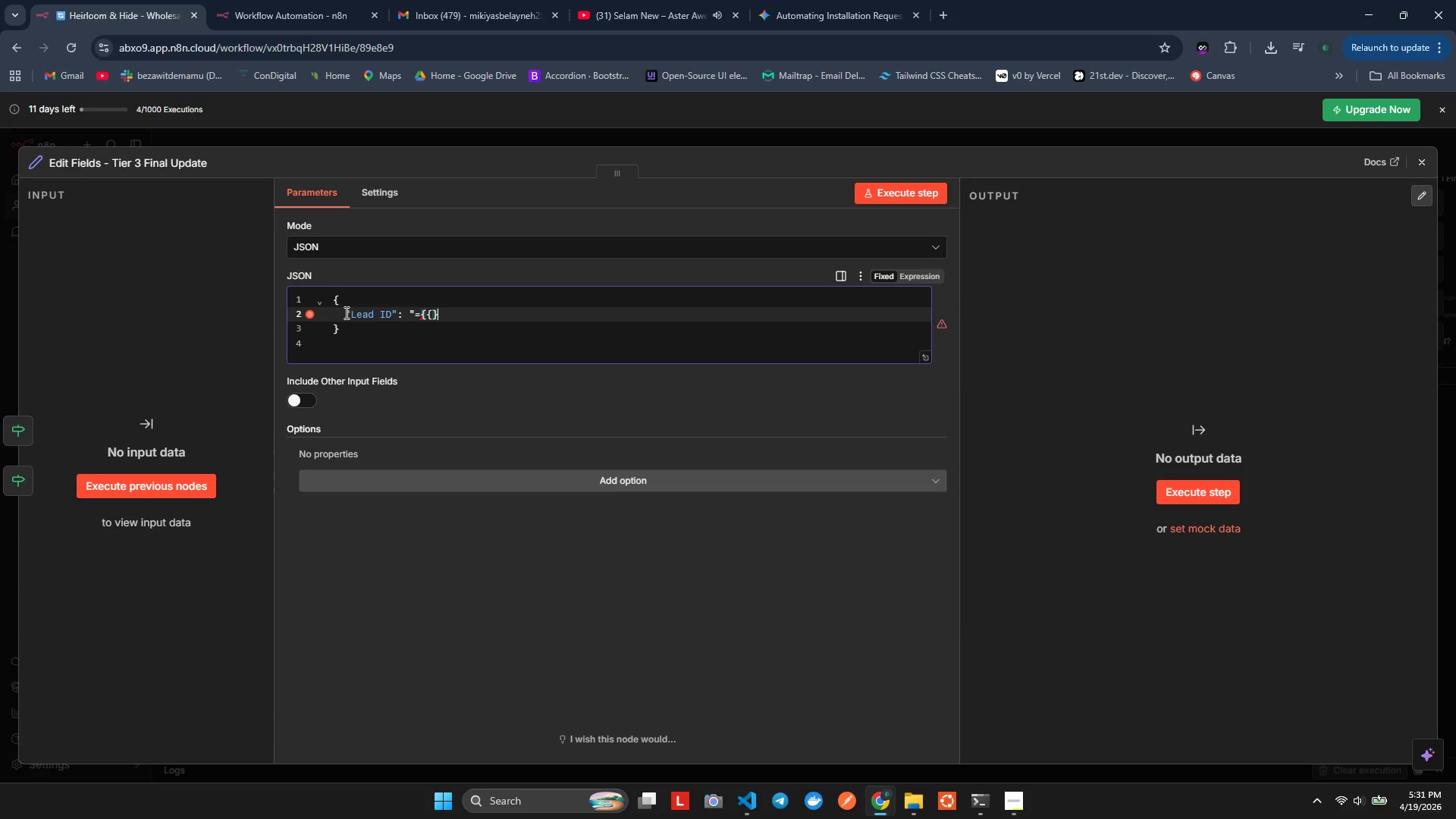 
key(Shift+BracketRight)
 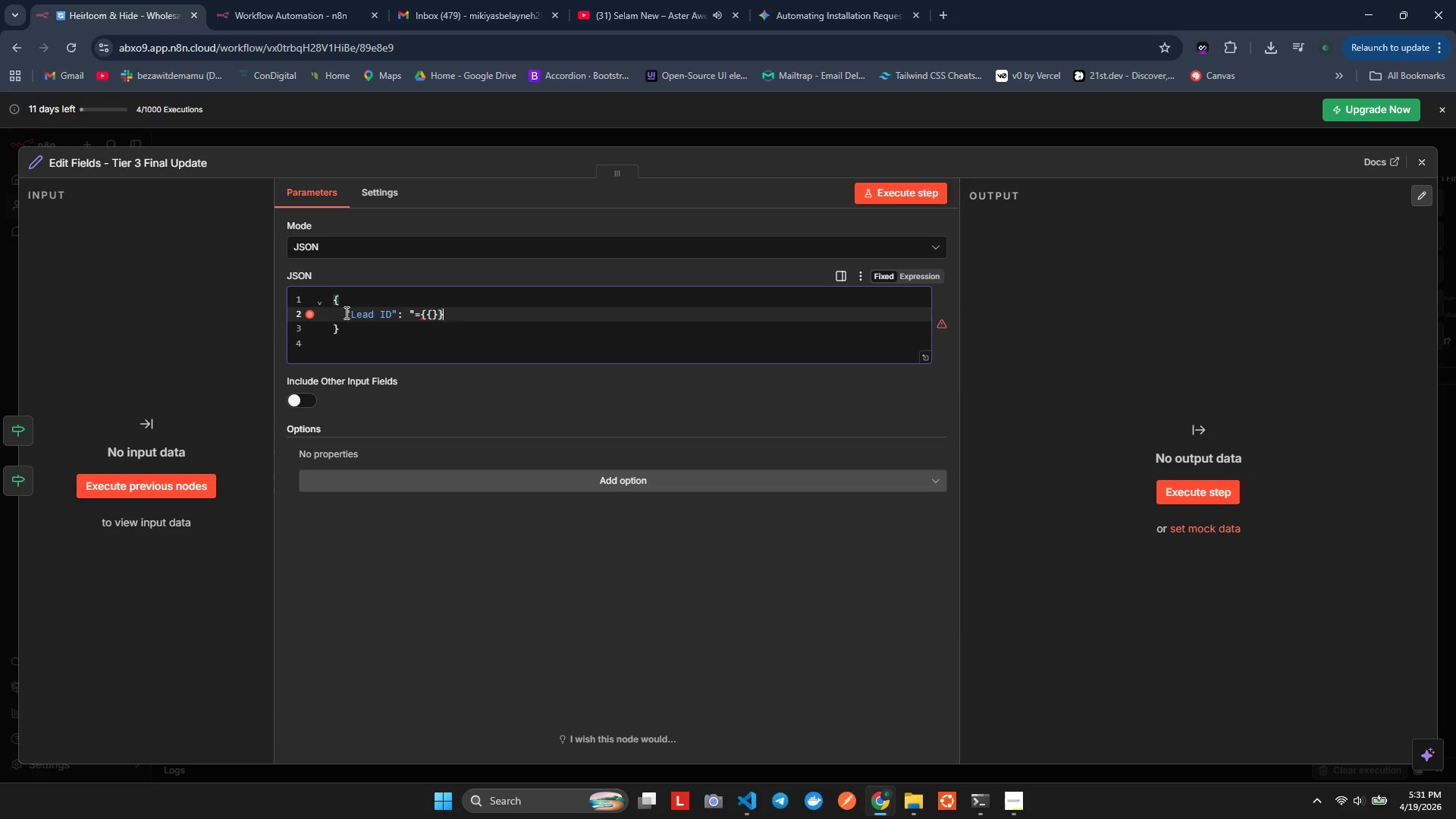 
key(Shift+Quote)
 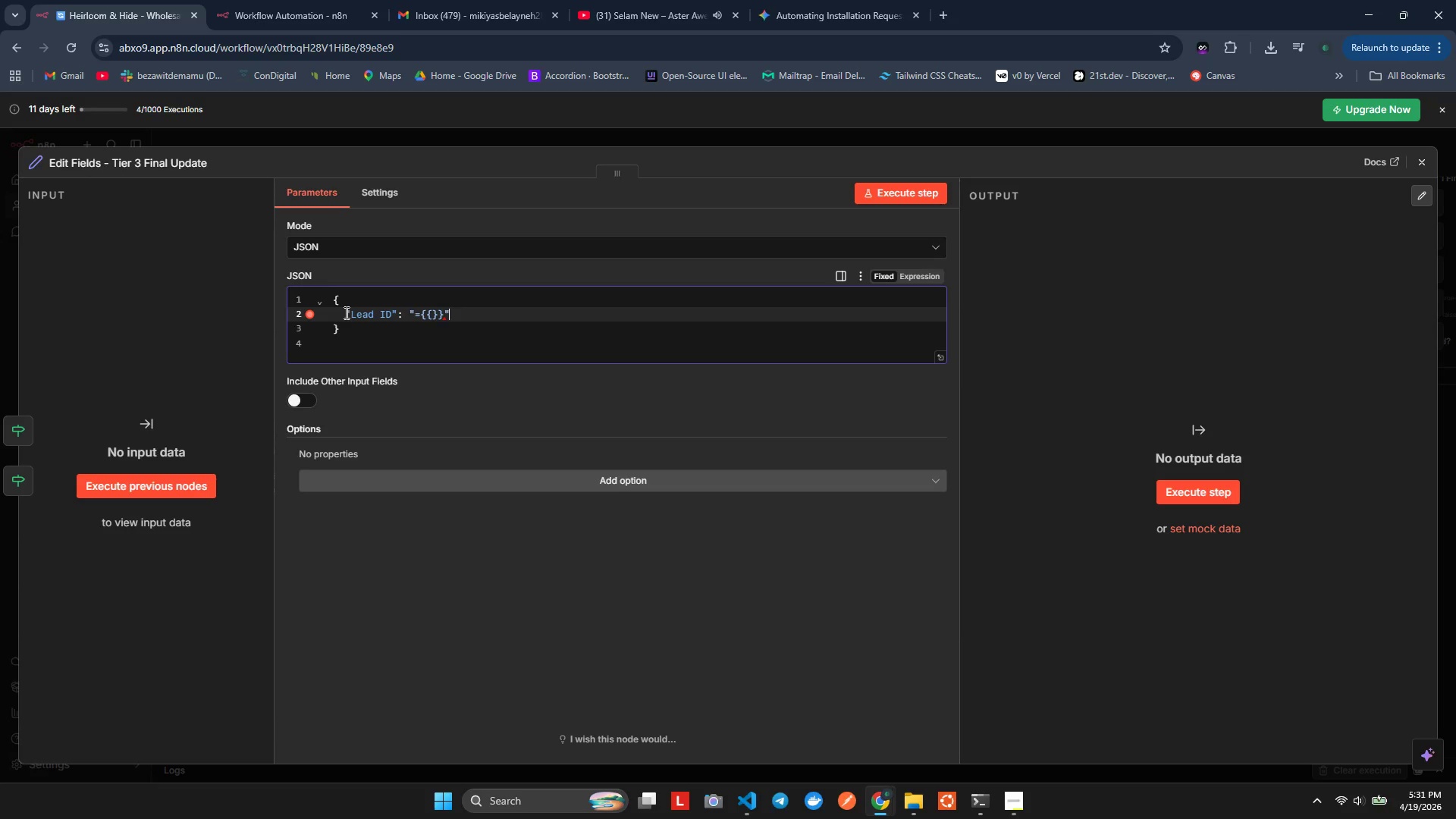 
key(ArrowLeft)
 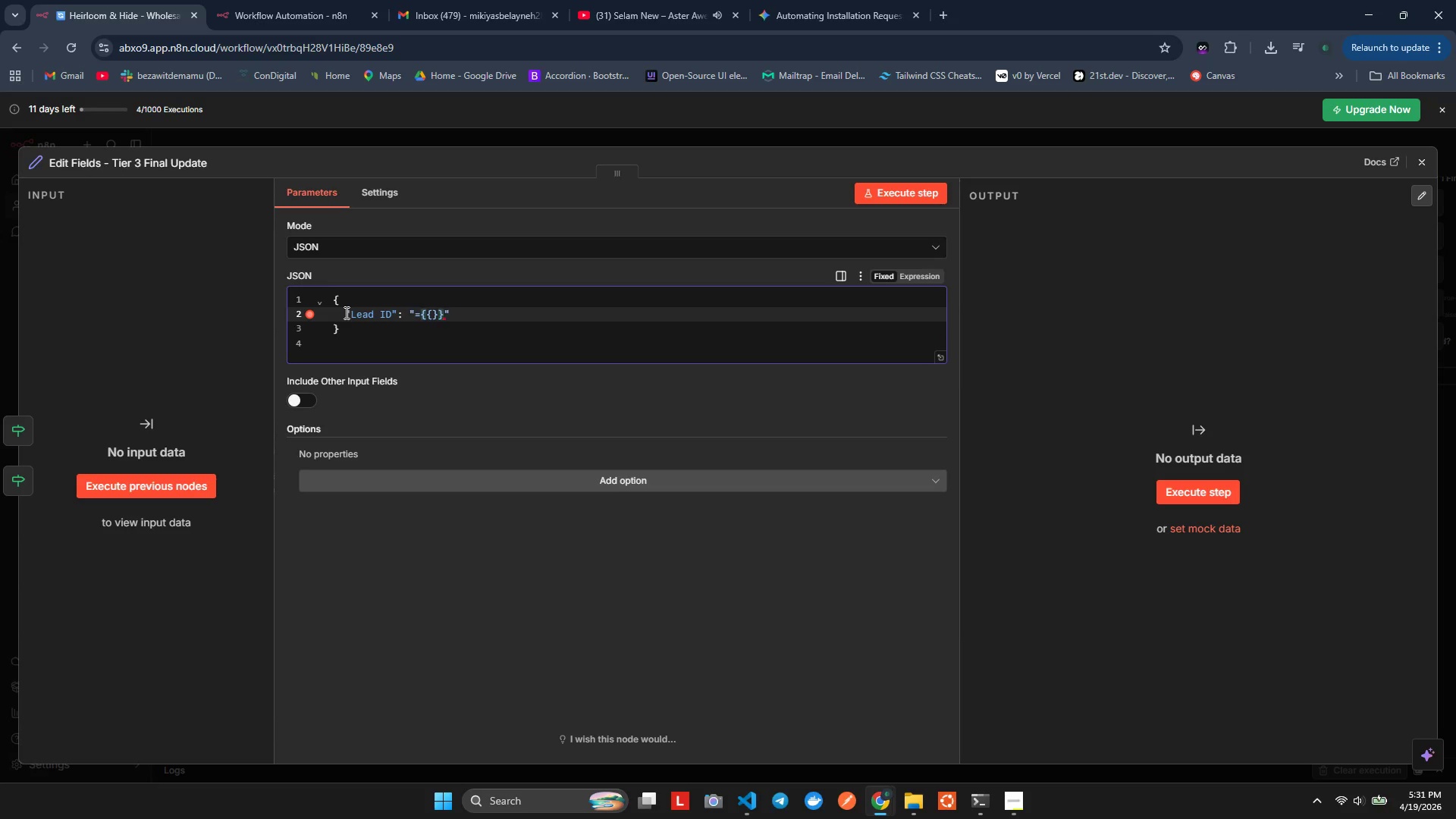 
key(ArrowLeft)
 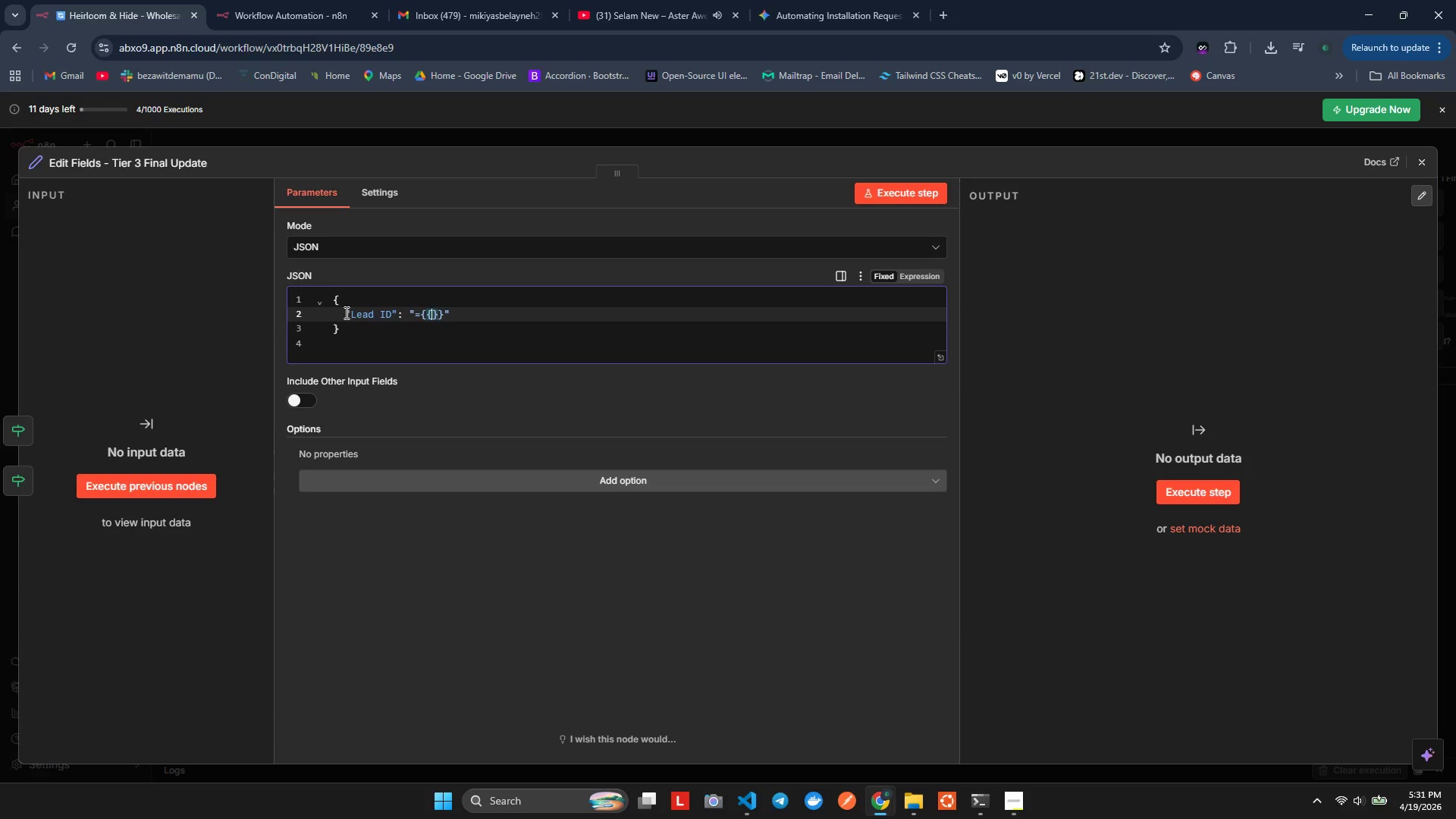 
key(ArrowLeft)
 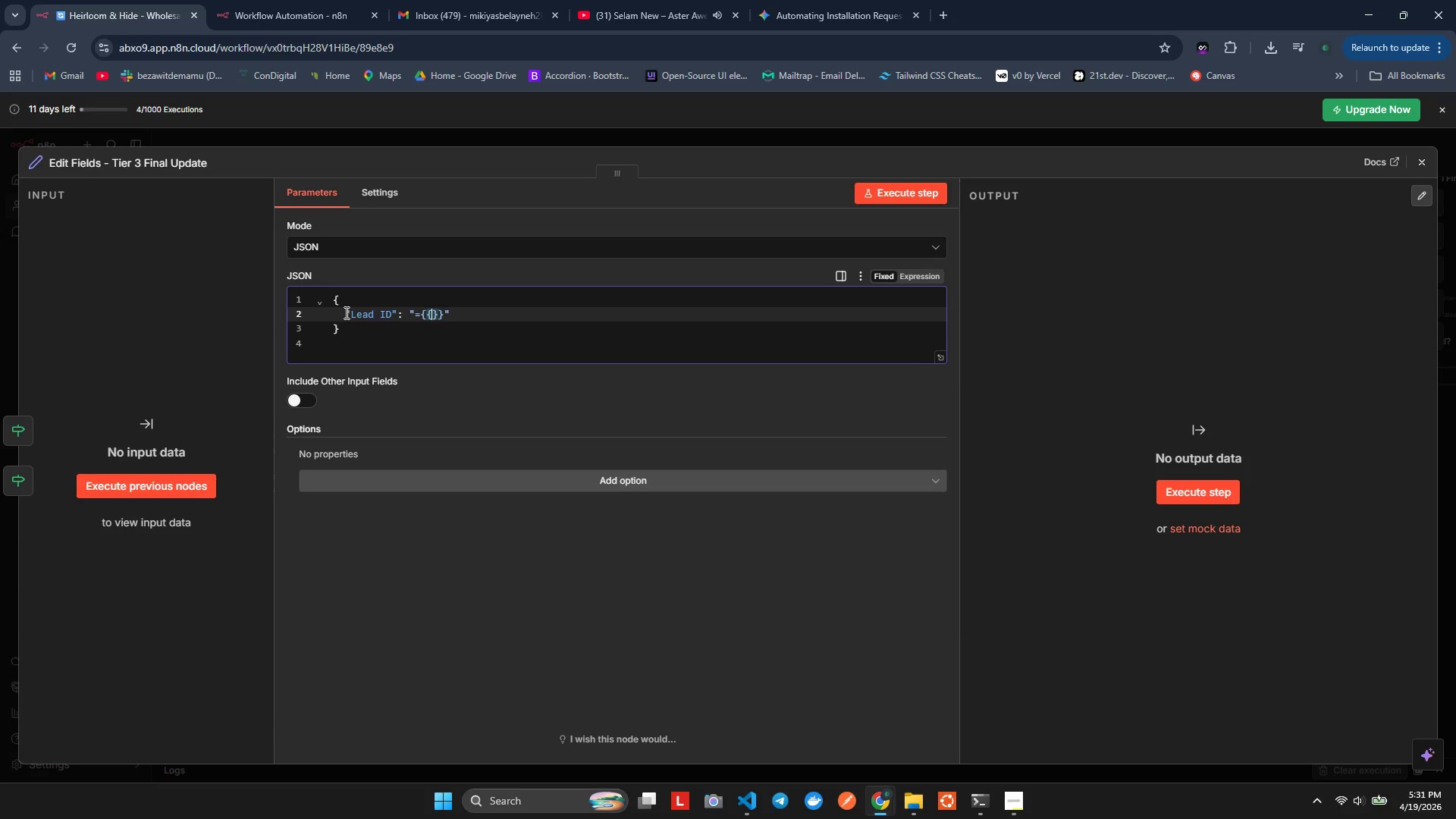 
key(Space)
 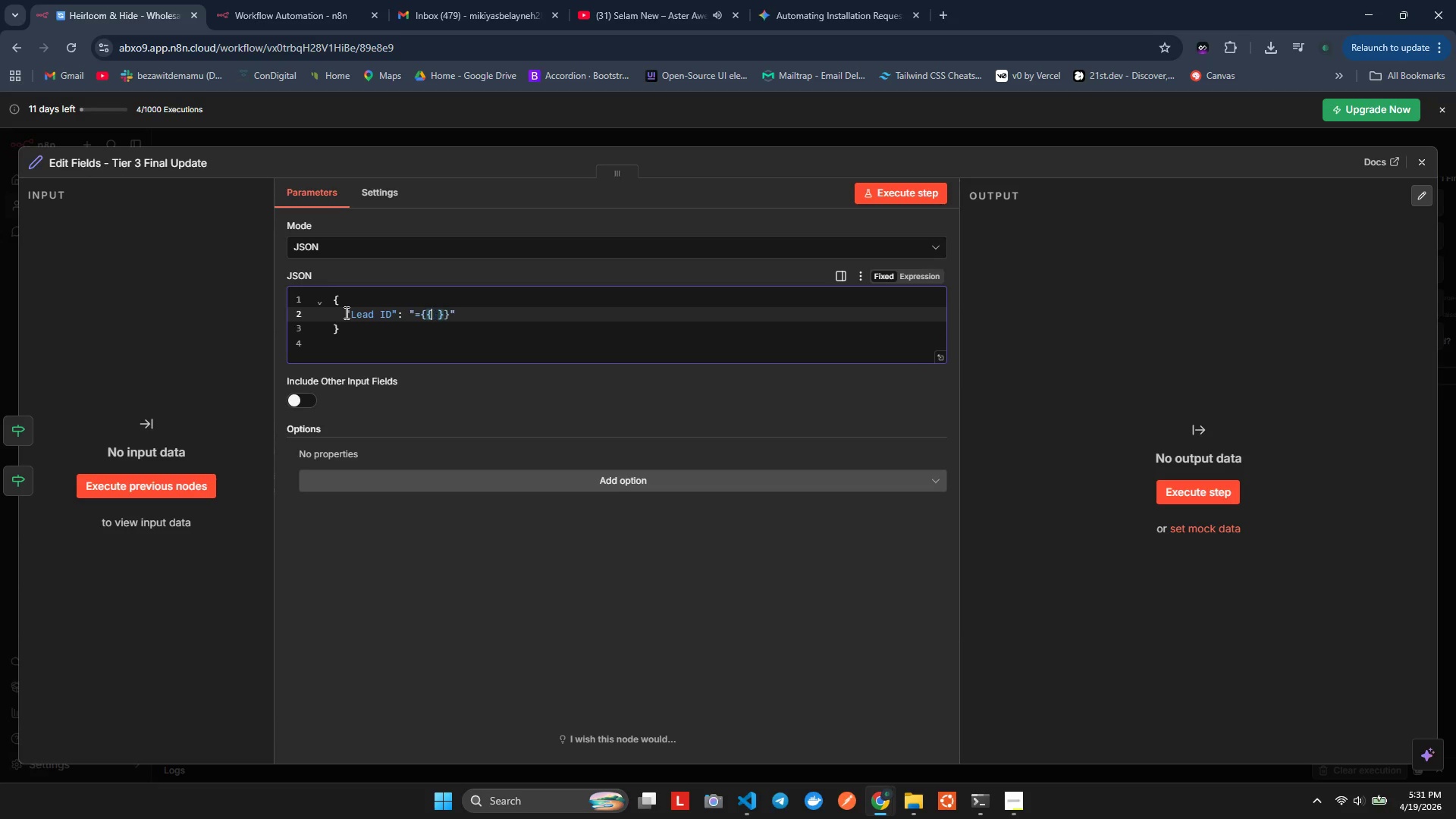 
key(ArrowLeft)
 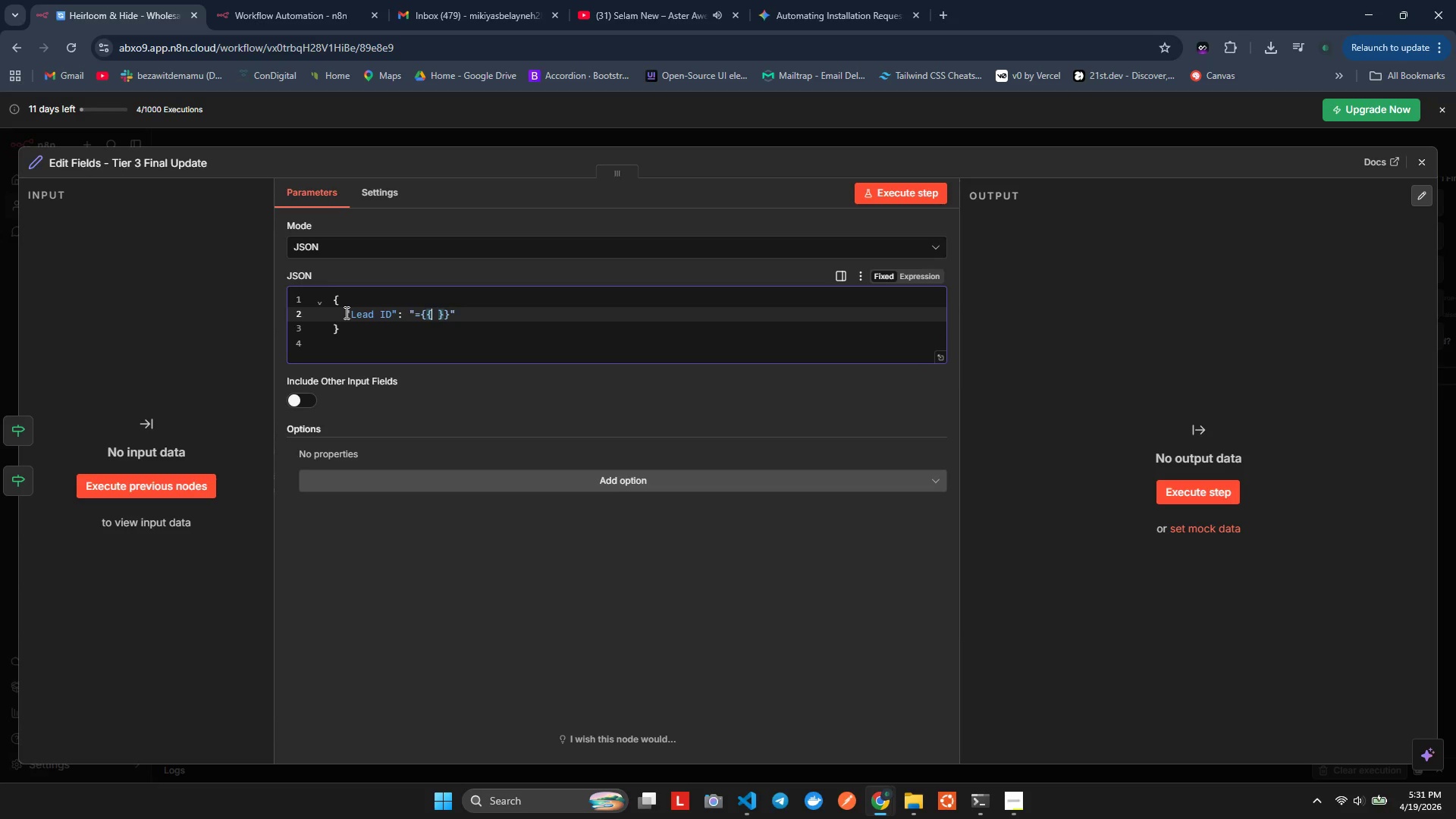 
key(Space)
 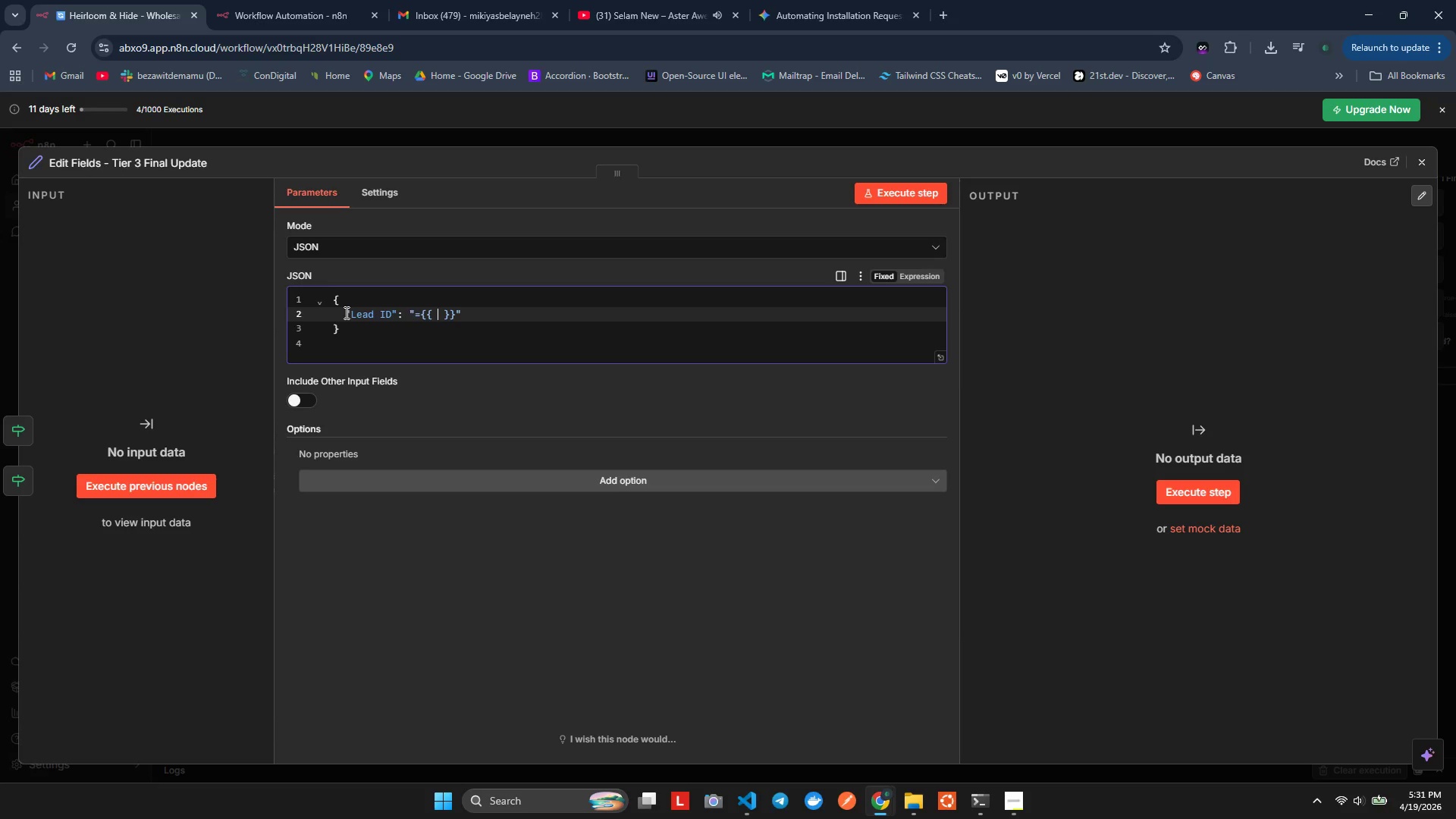 
type($son)
 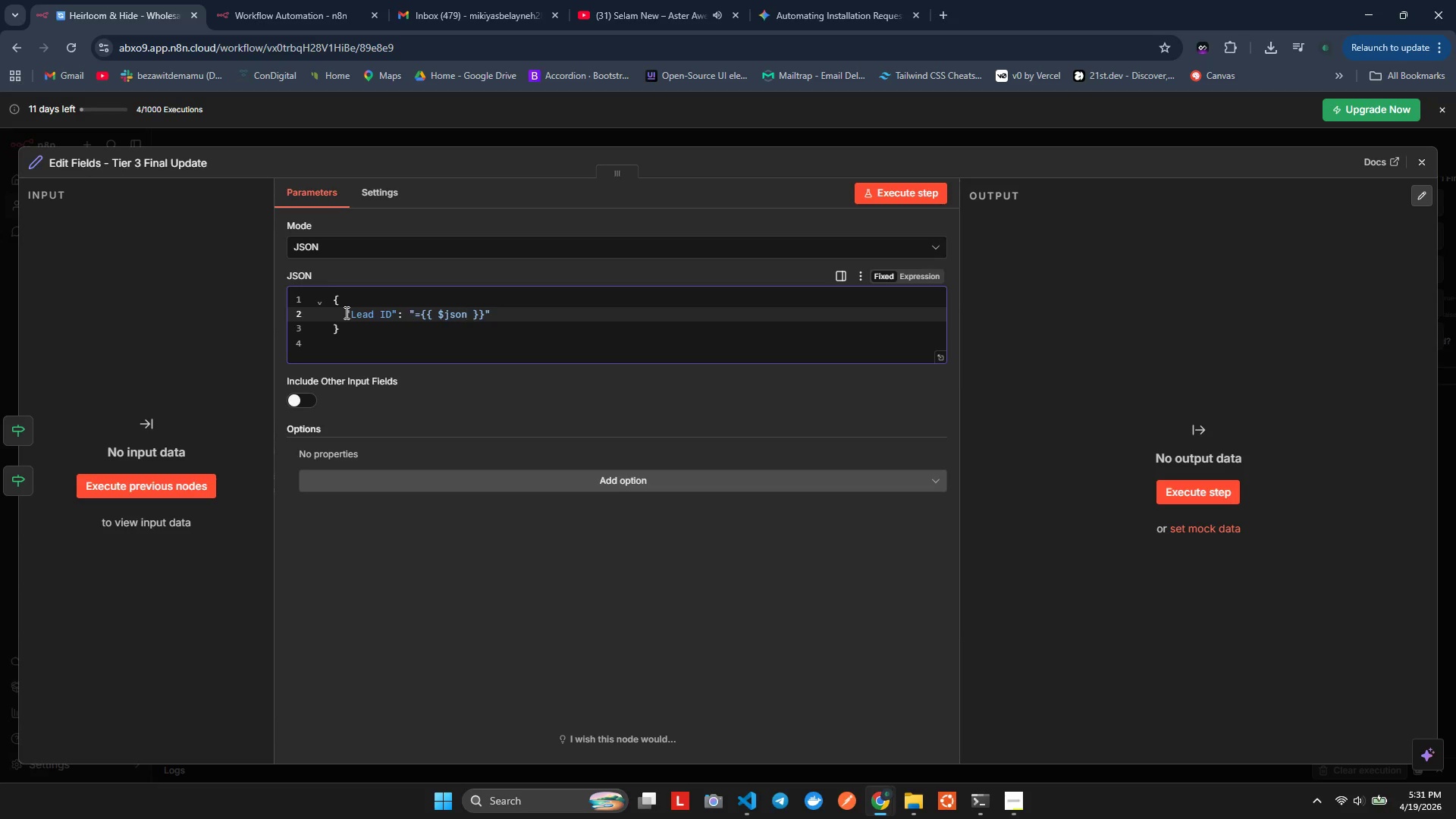 
hold_key(key=J, duration=0.33)
 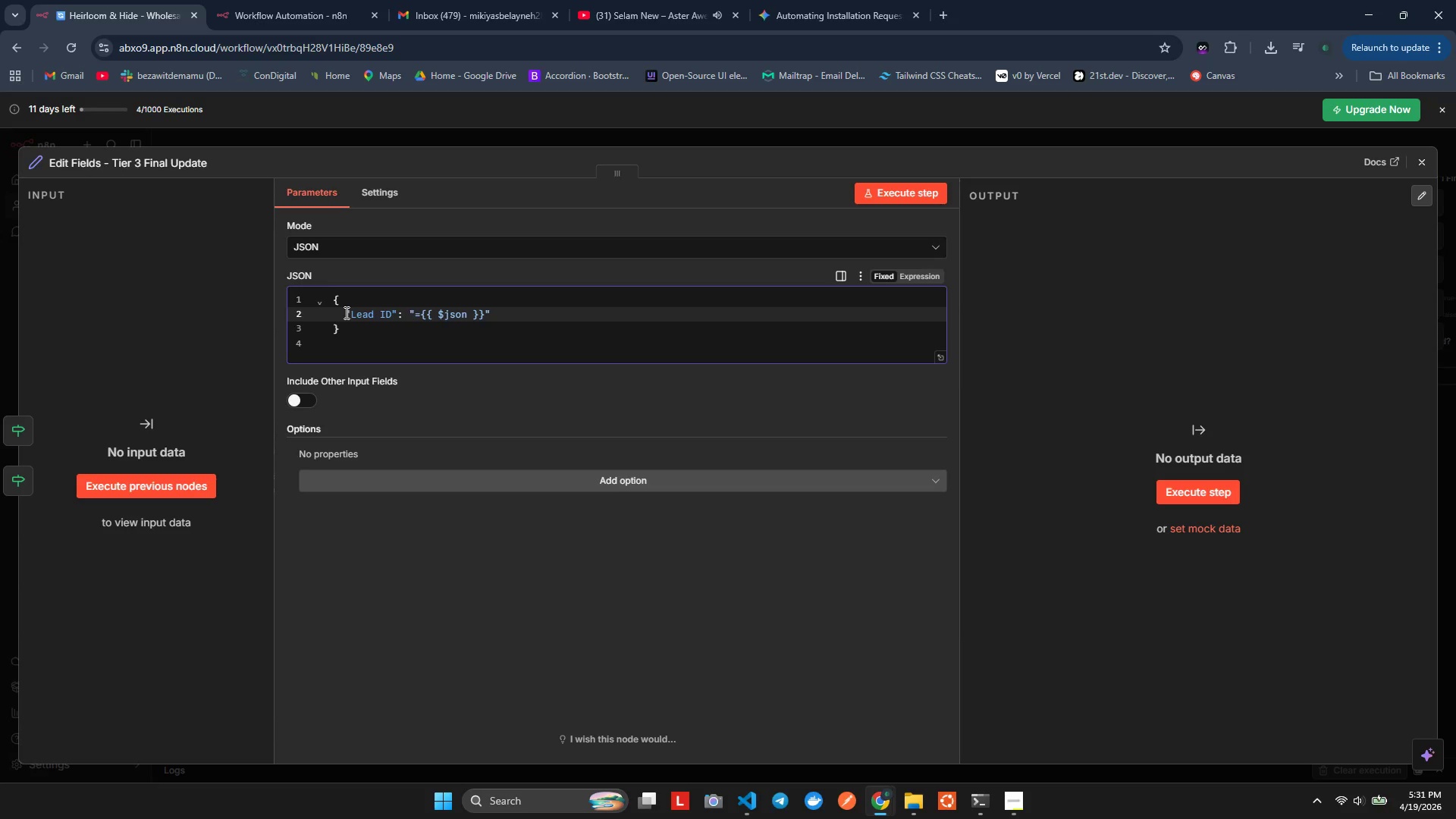 
key(Shift+9)
 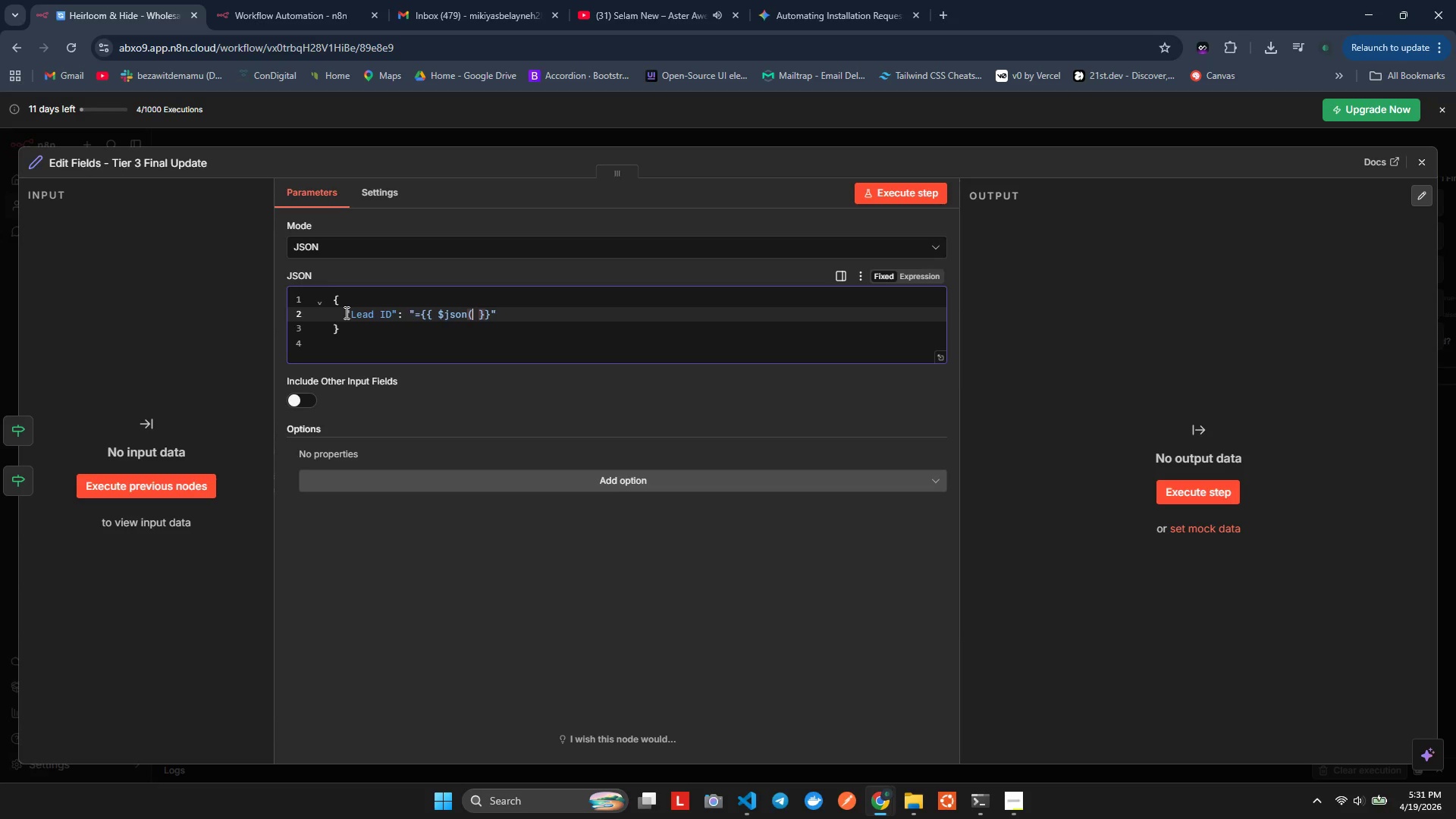 
key(Backspace)
 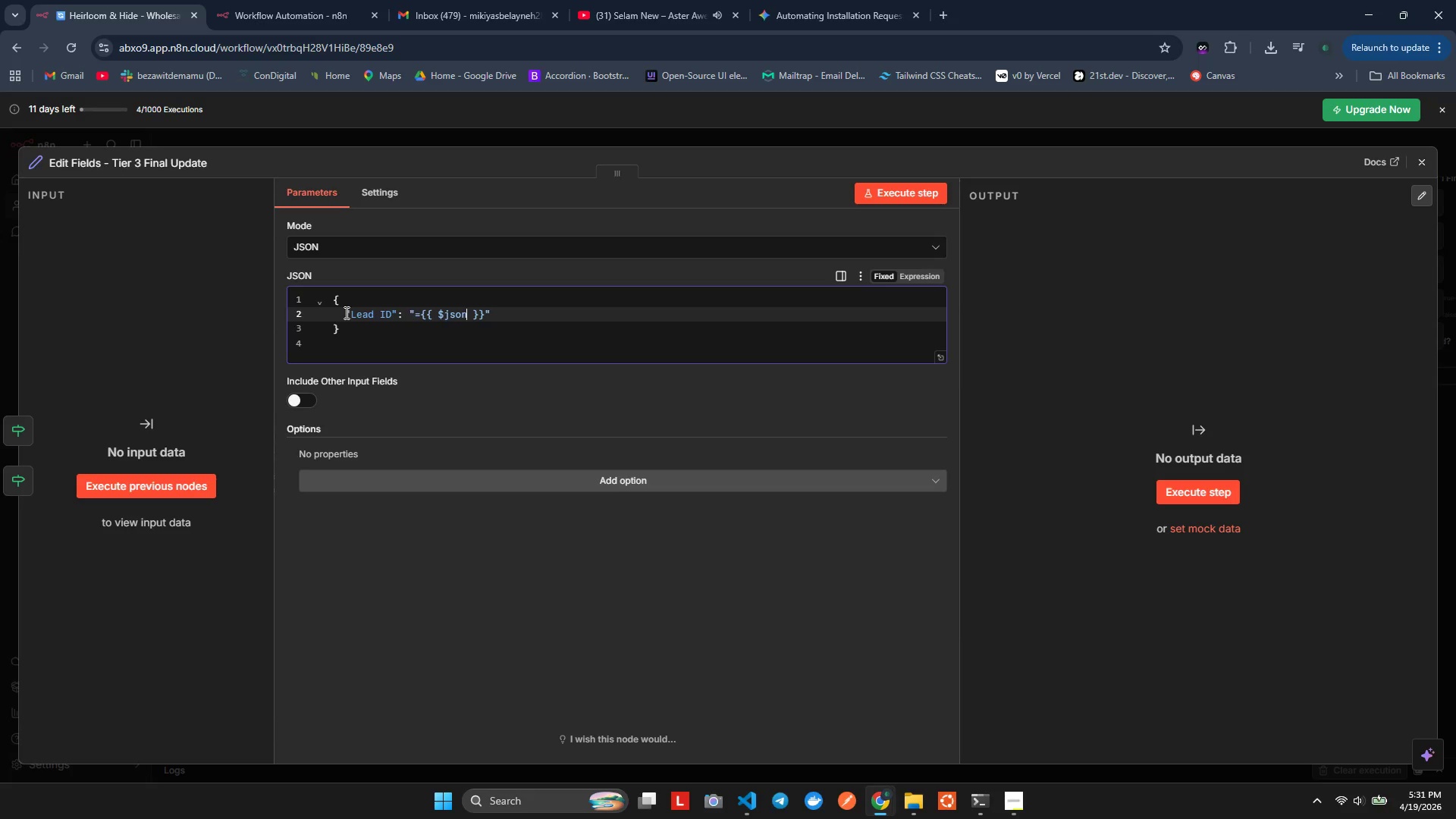 
key(BracketLeft)
 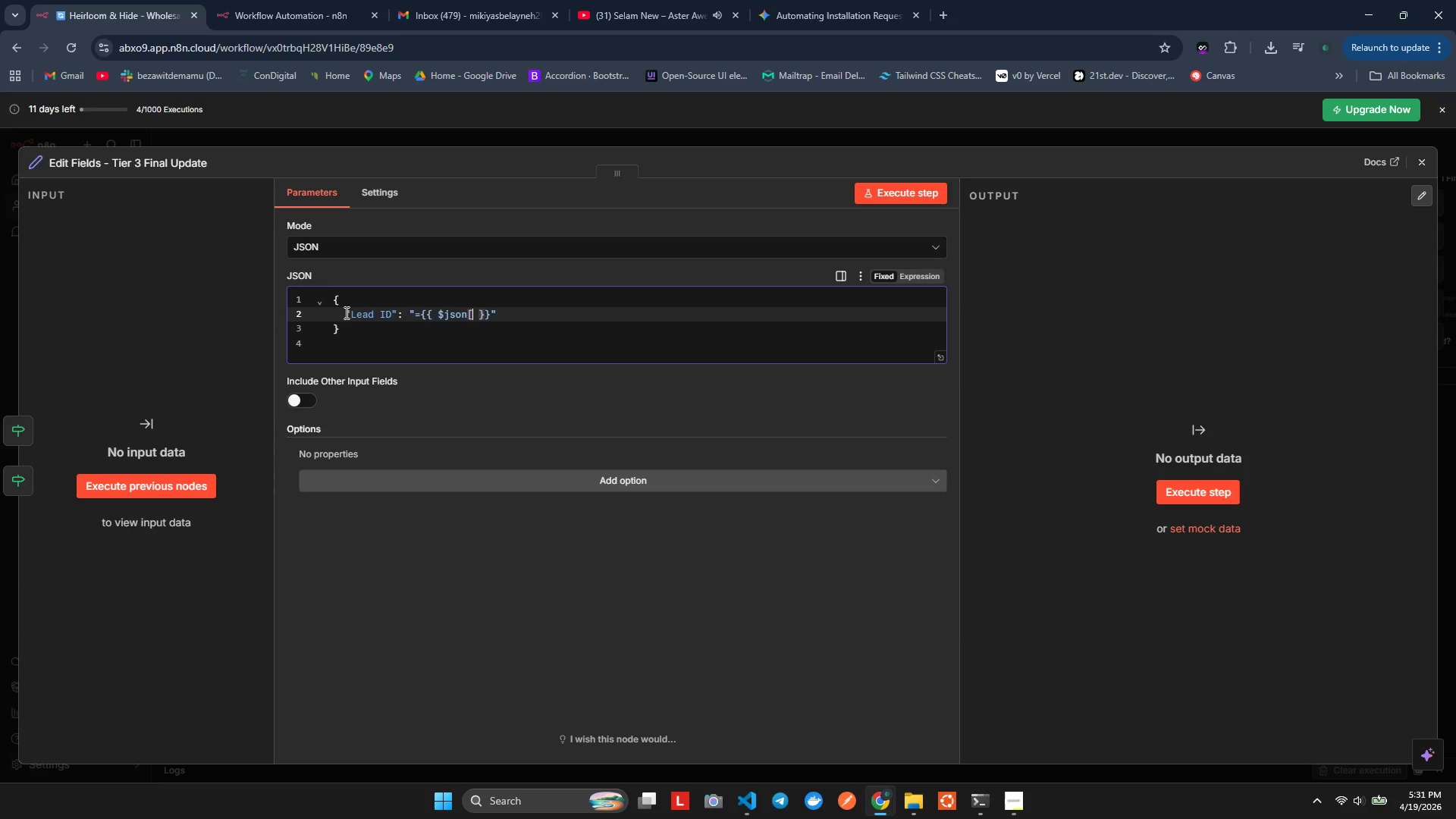 
key(BracketRight)
 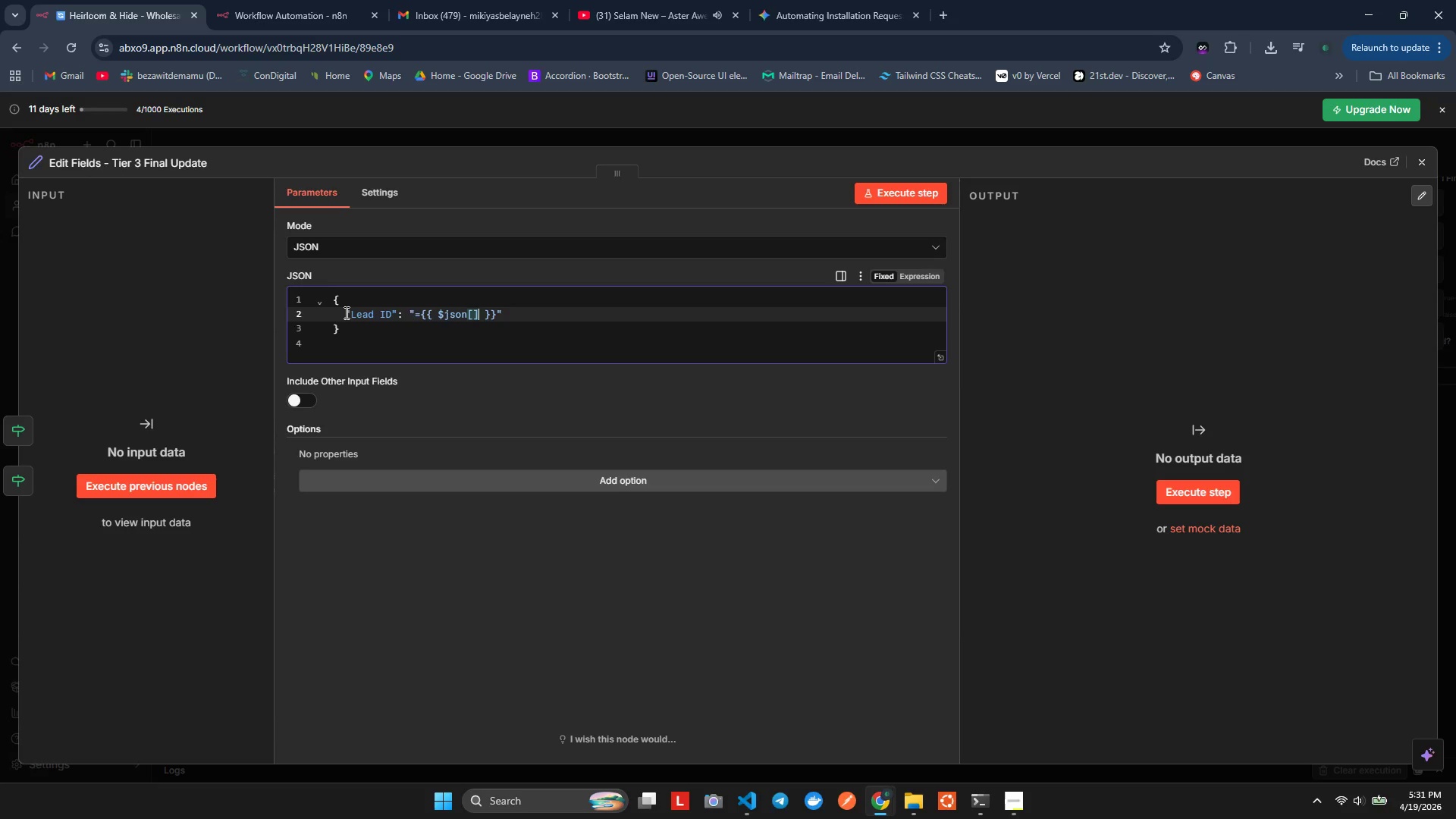 
key(ArrowLeft)
 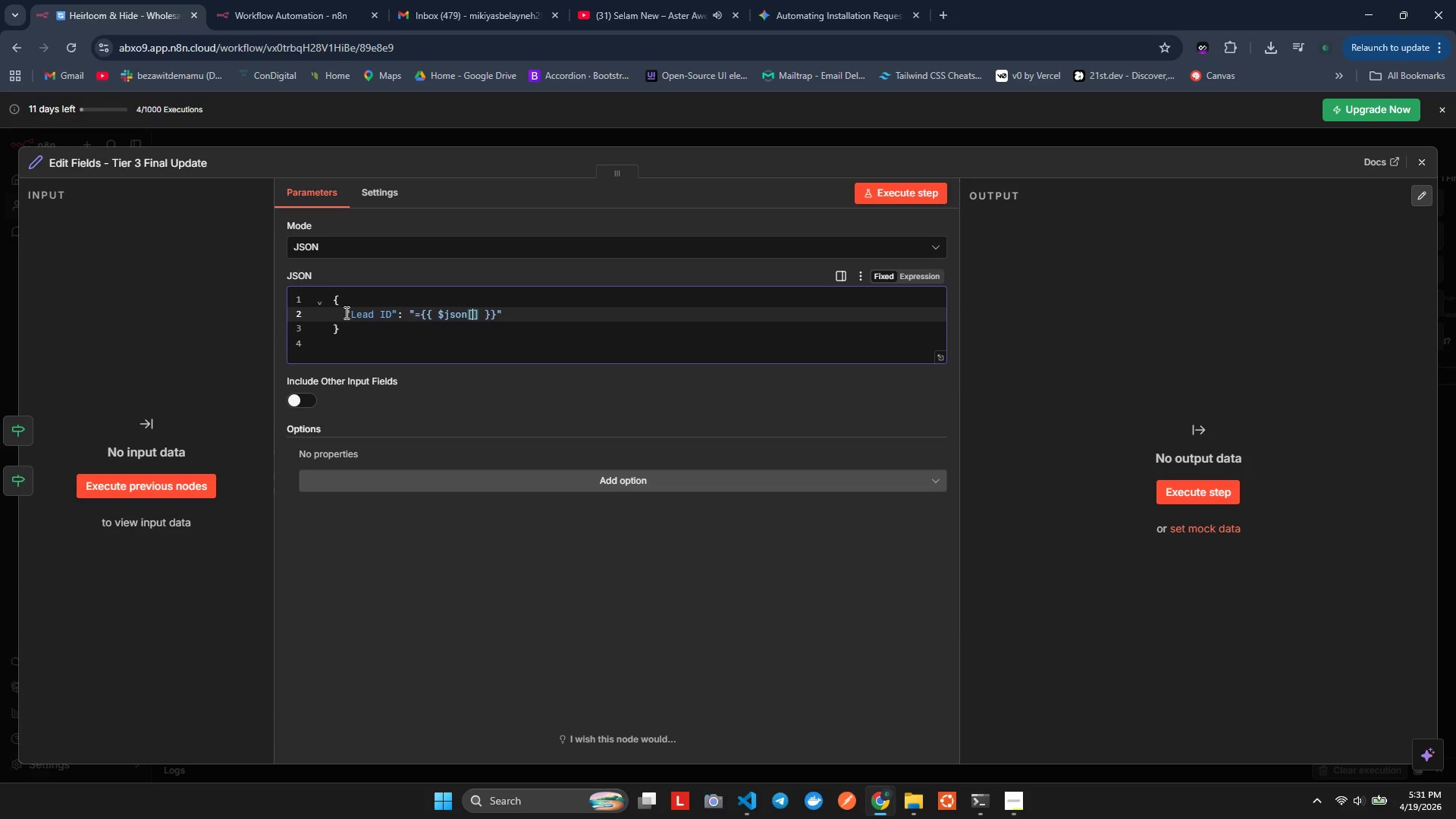 
key(Quote)
 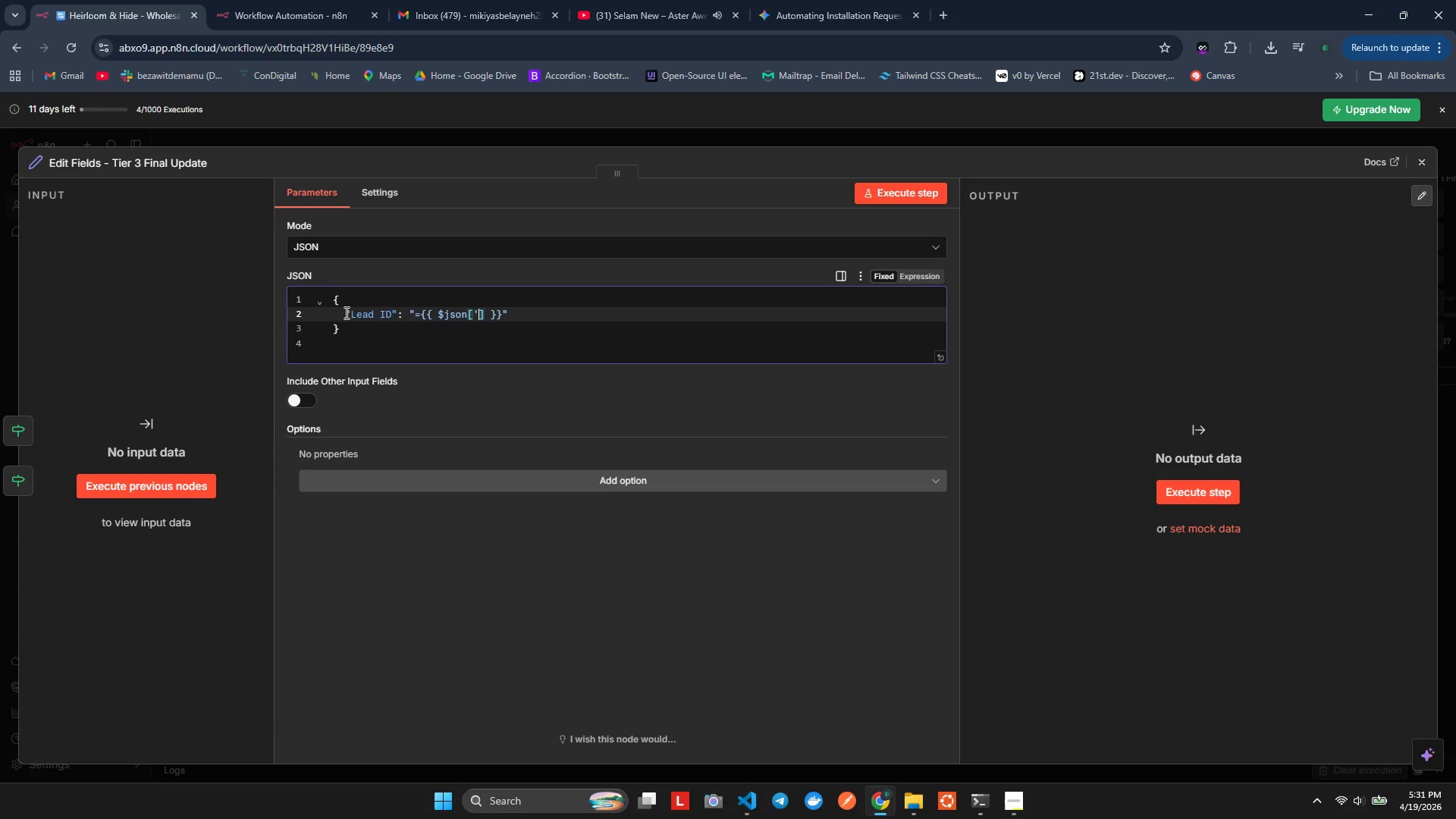 
key(Quote)
 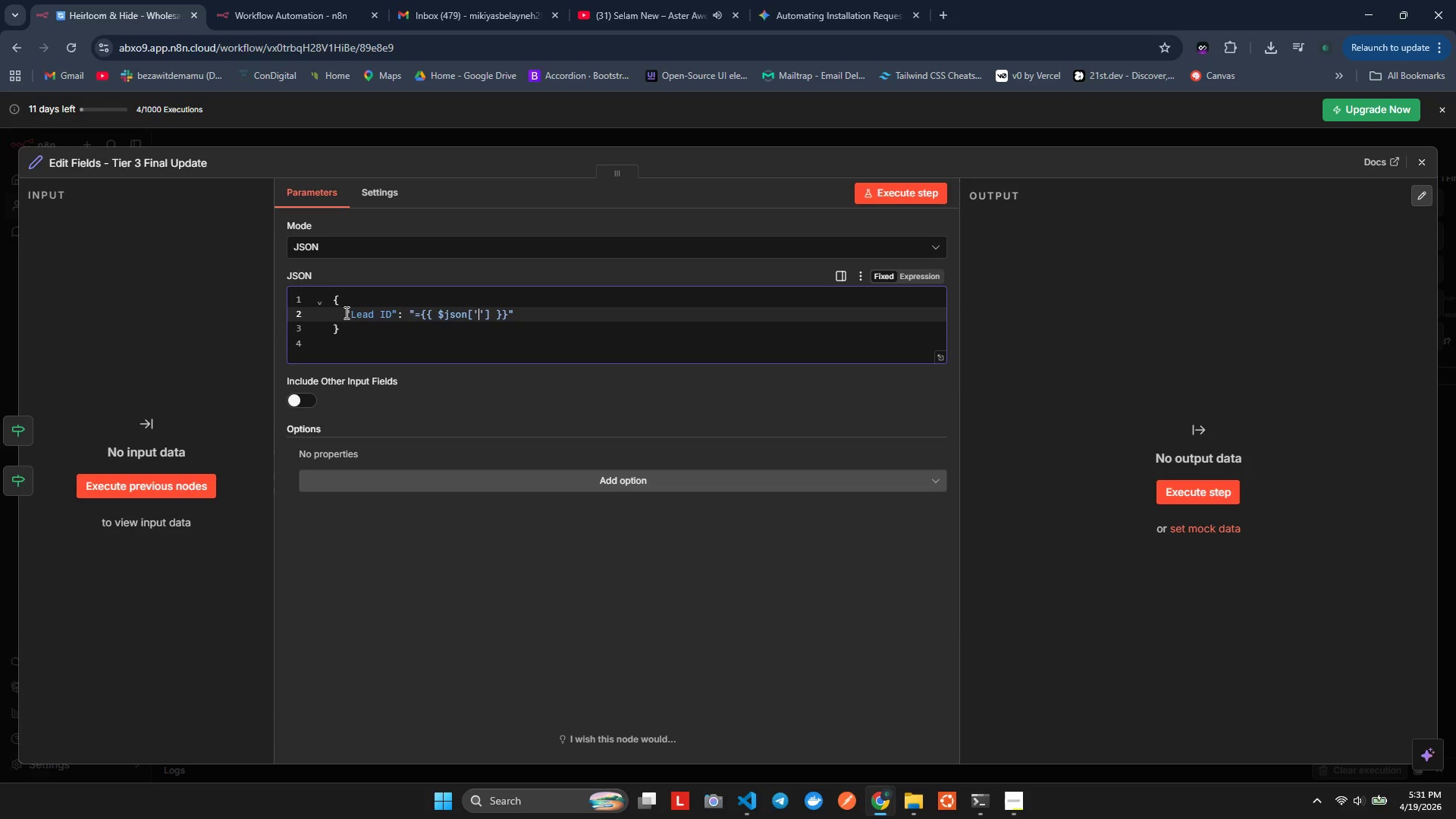 
key(ArrowLeft)
 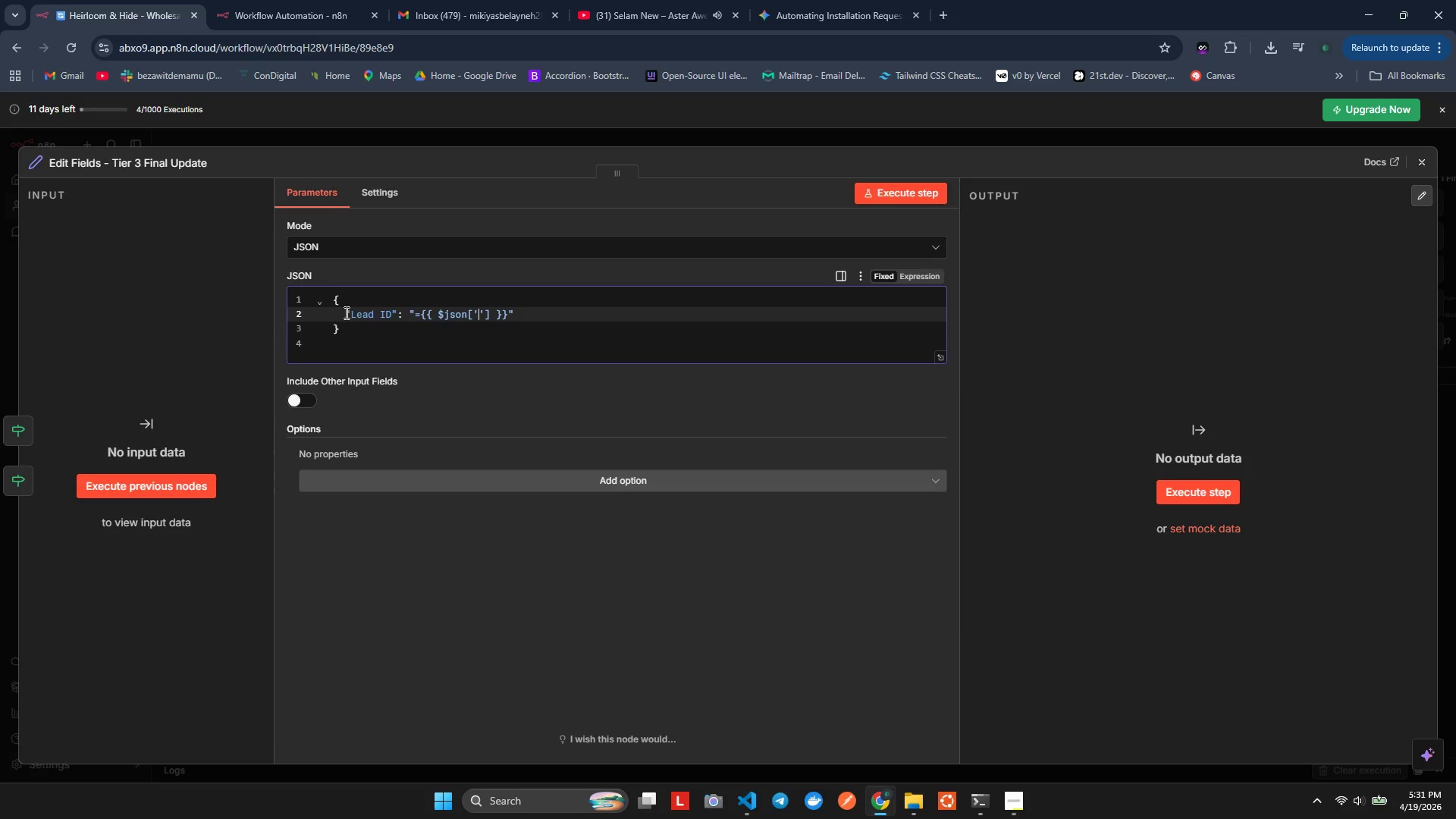 
type(lead ID)
 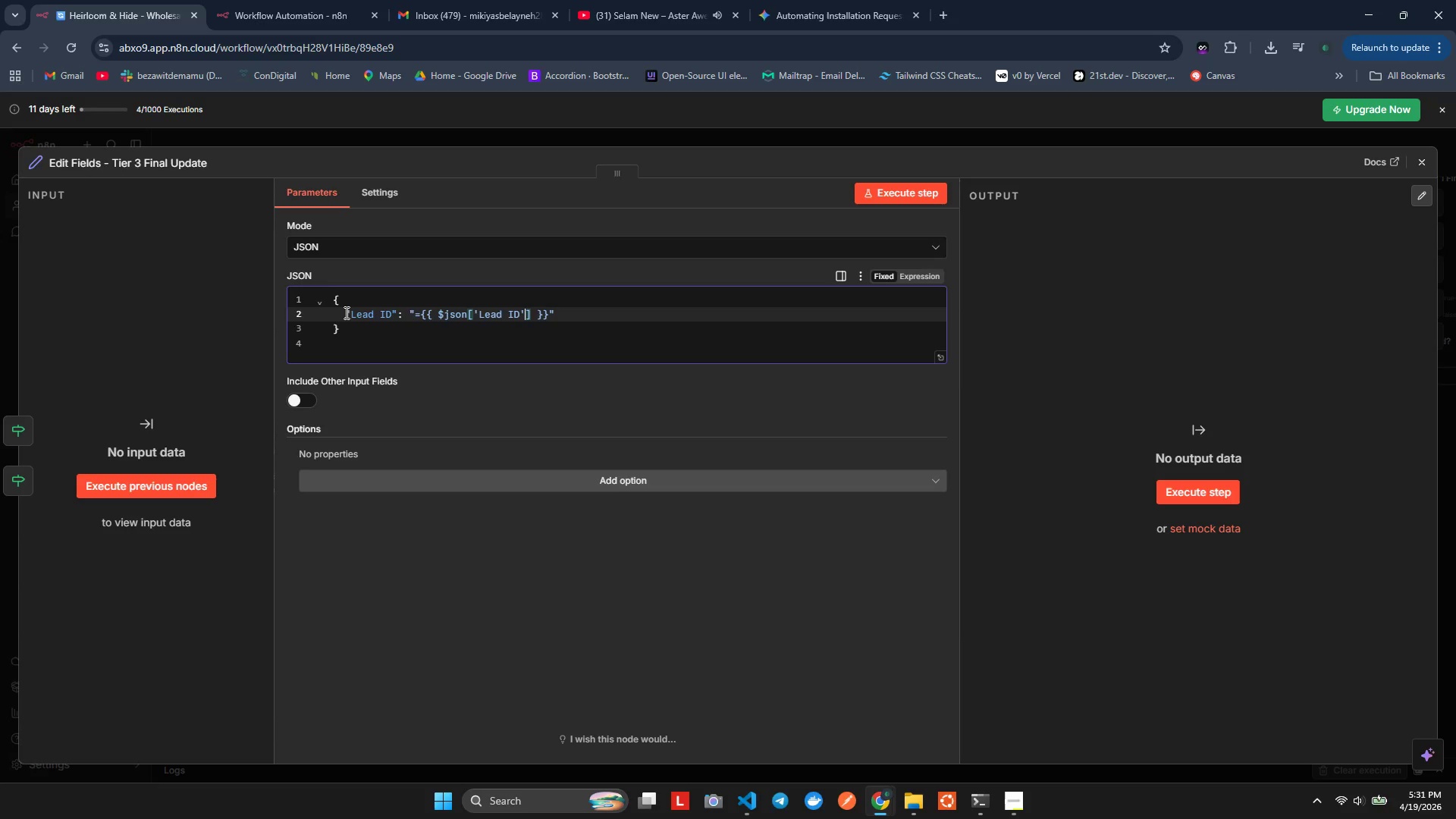 
 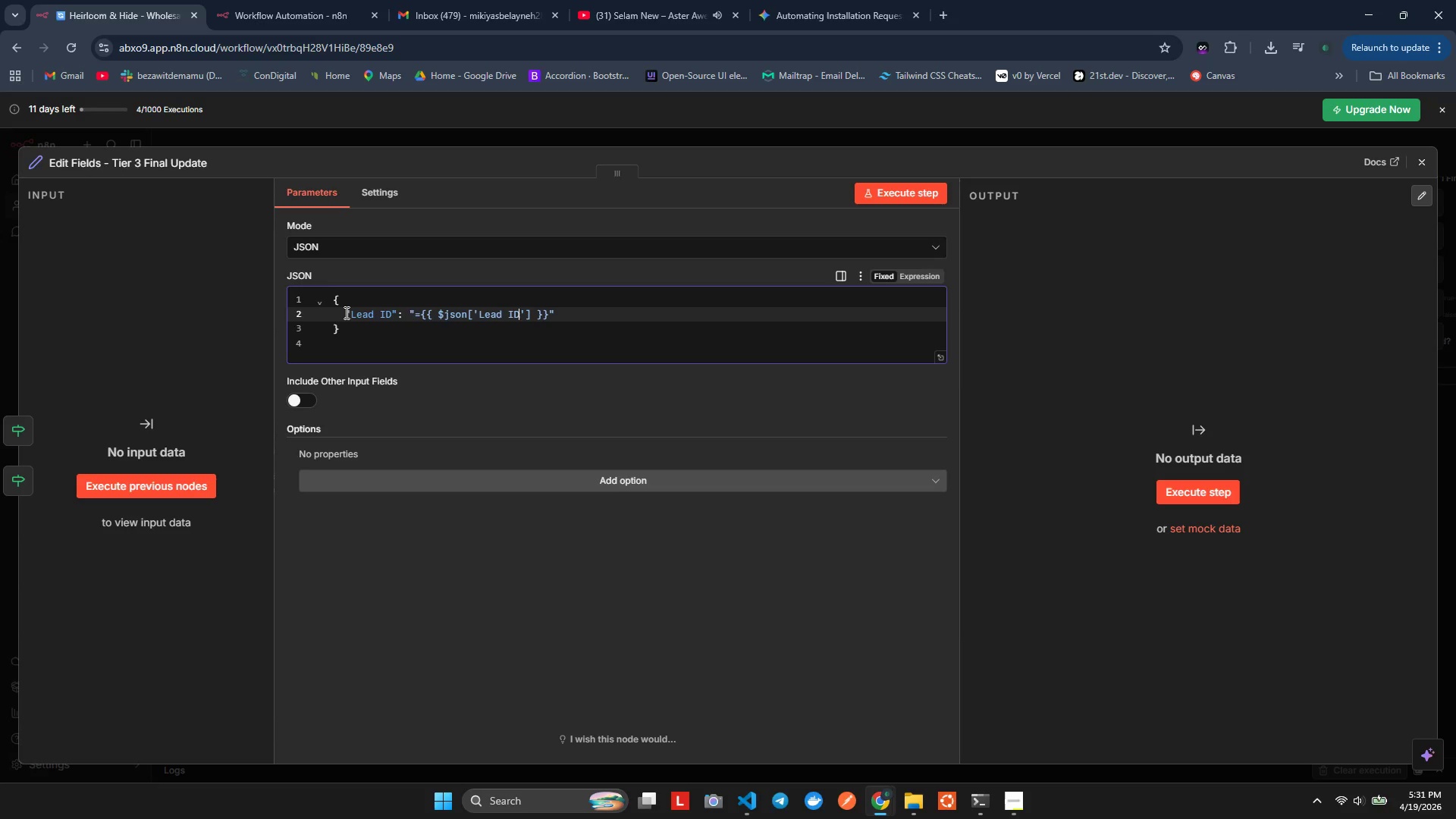 
key(ArrowRight)
 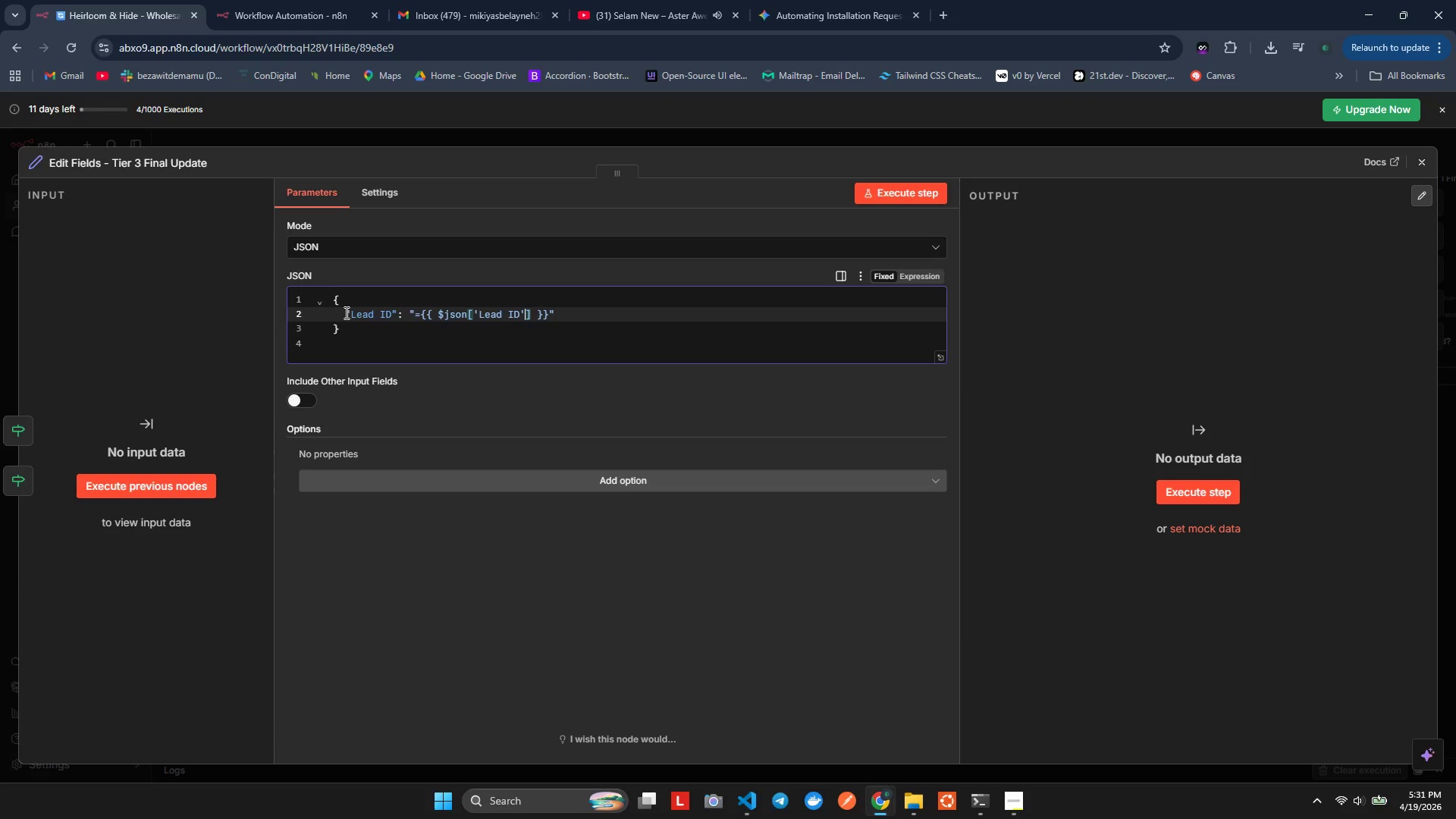 
key(ArrowRight)
 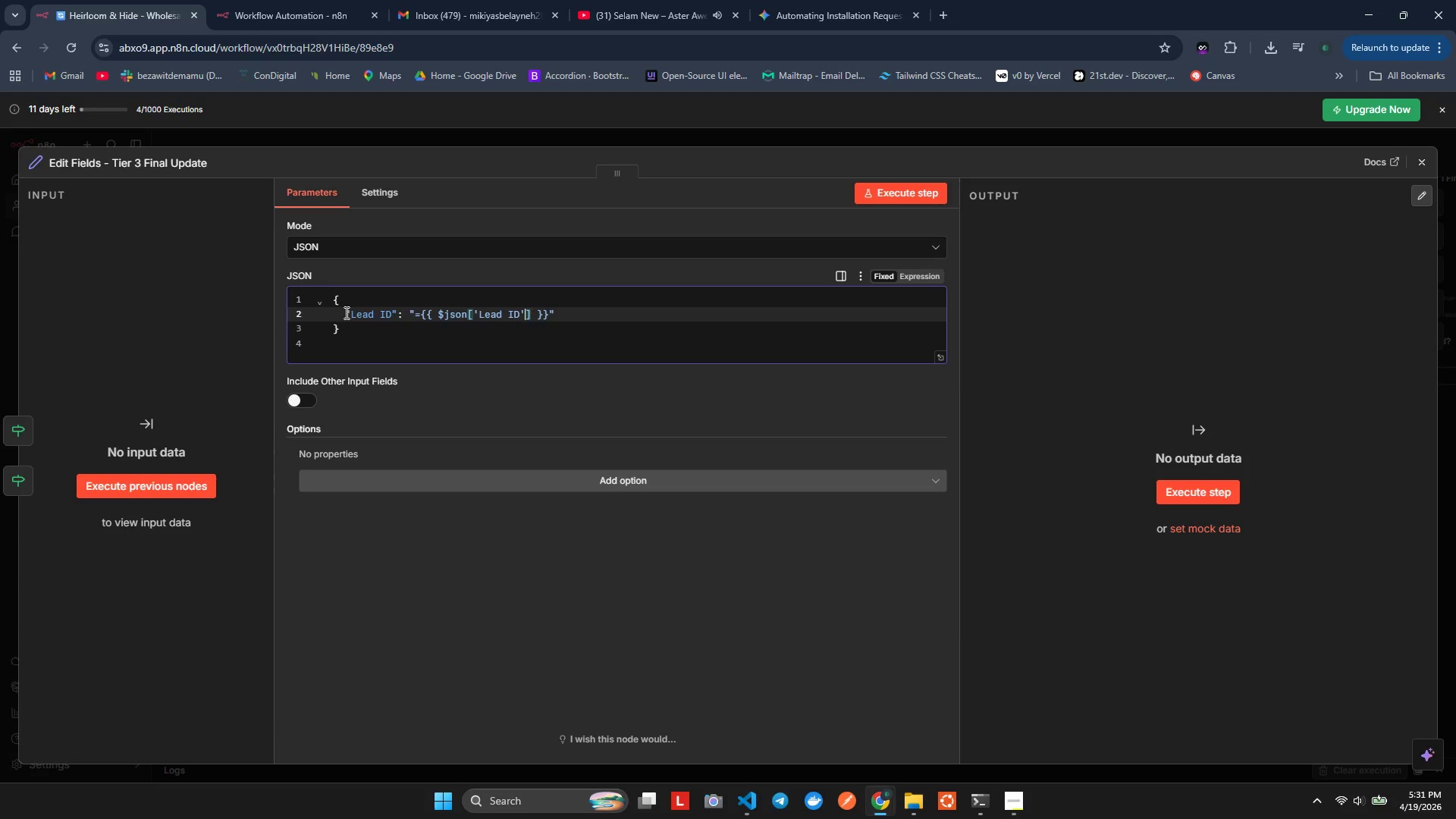 
key(ArrowLeft)
 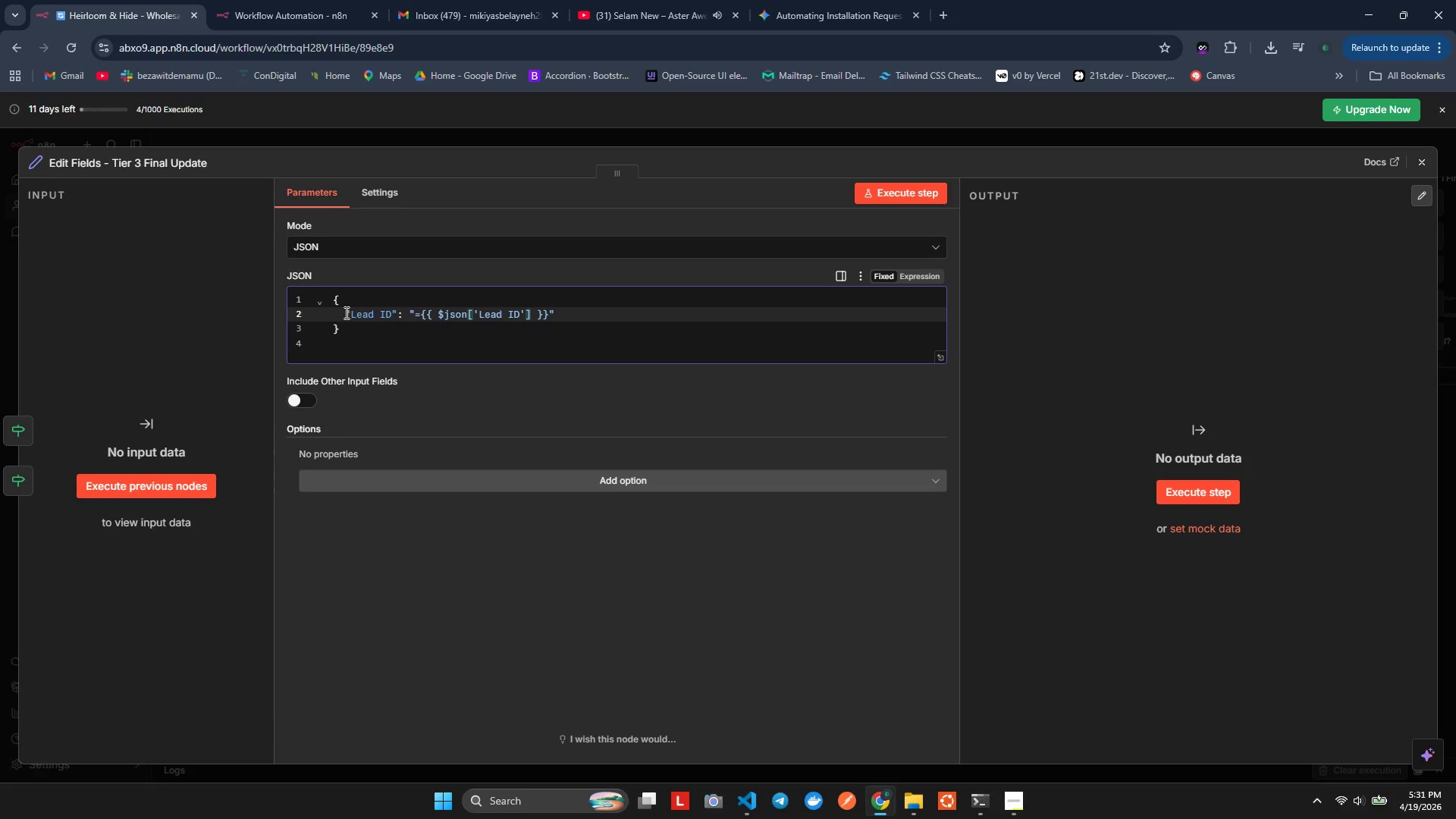 
key(ArrowRight)
 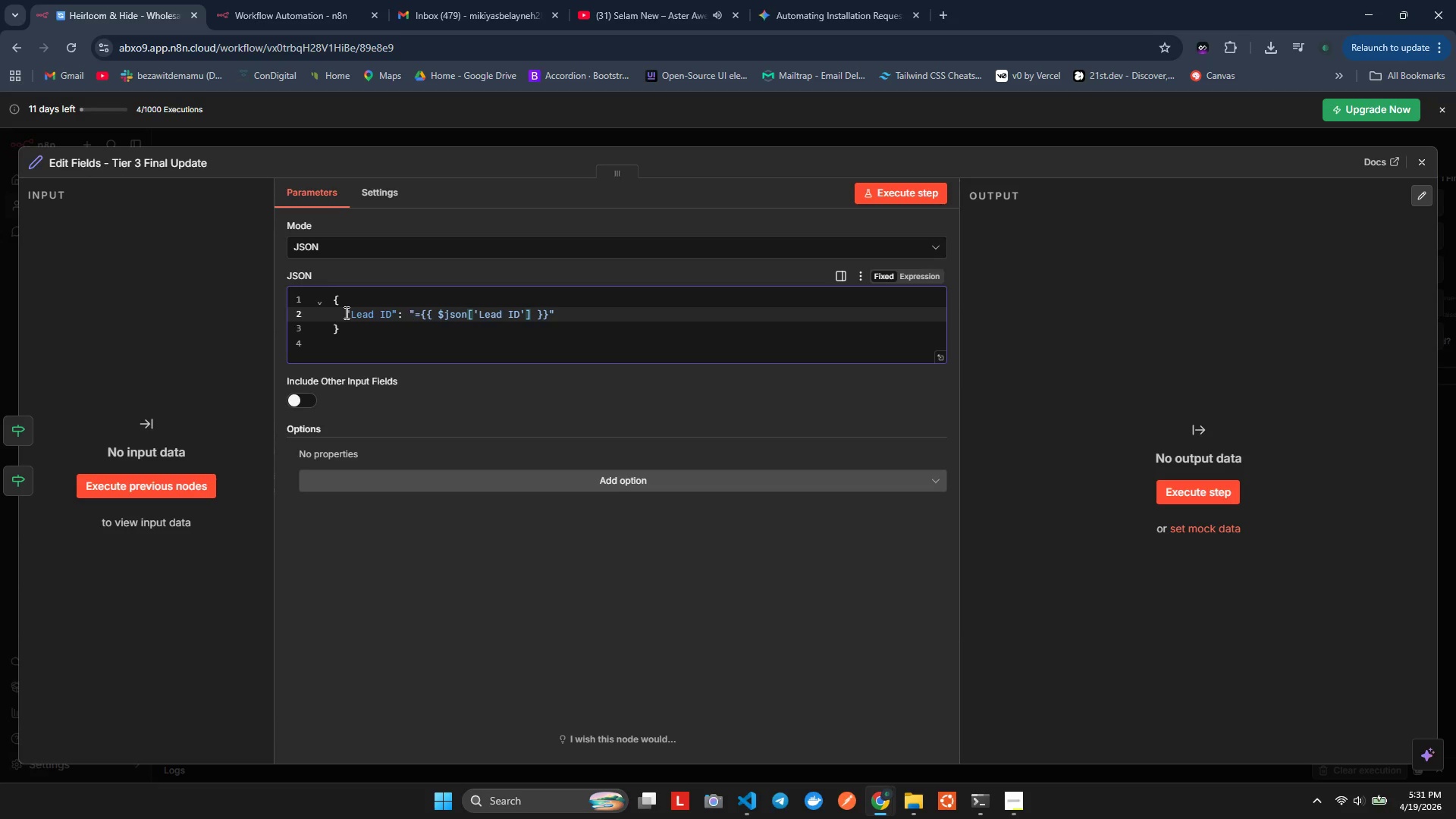 
type( || $json.ead_id)
 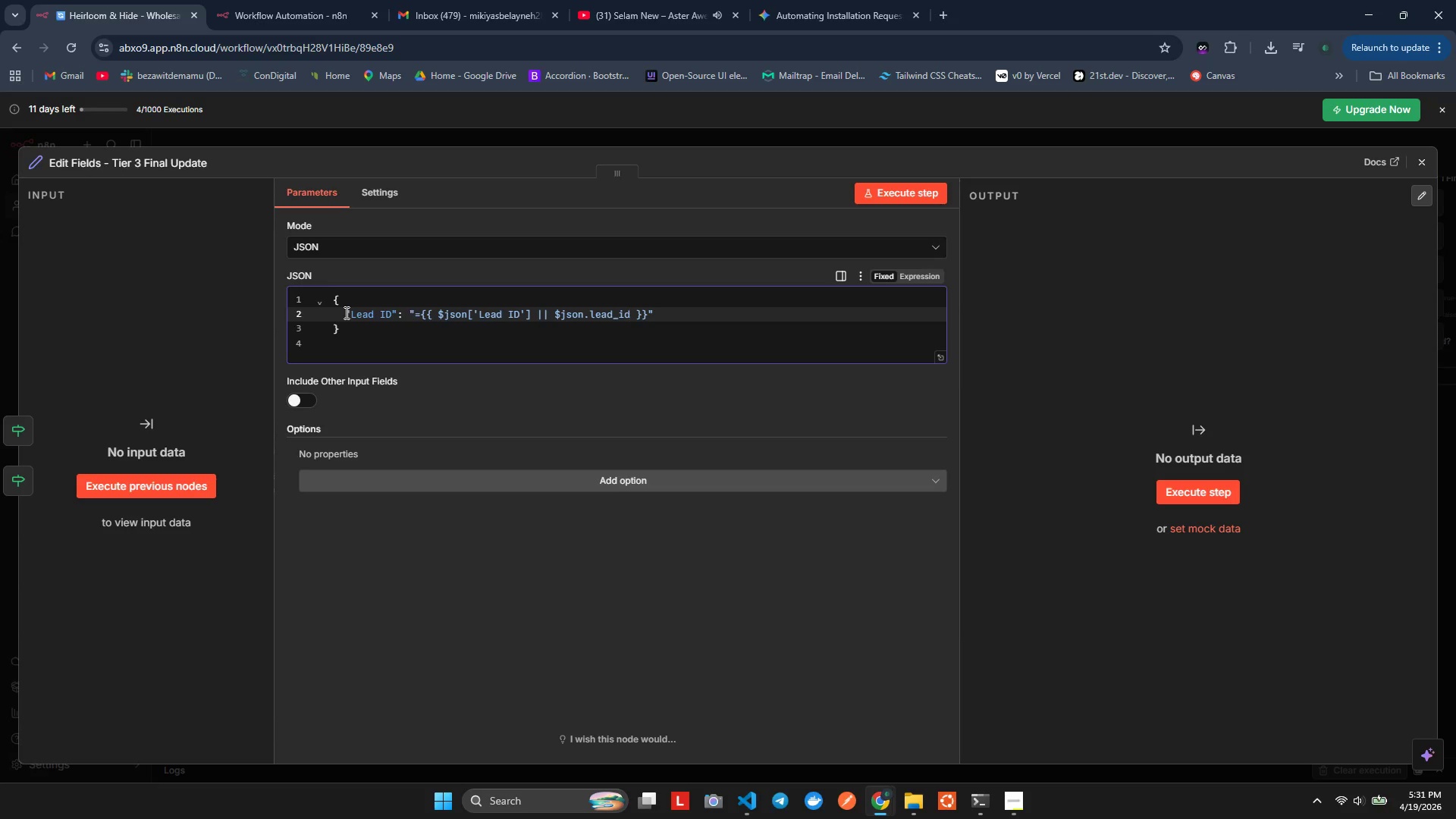 
 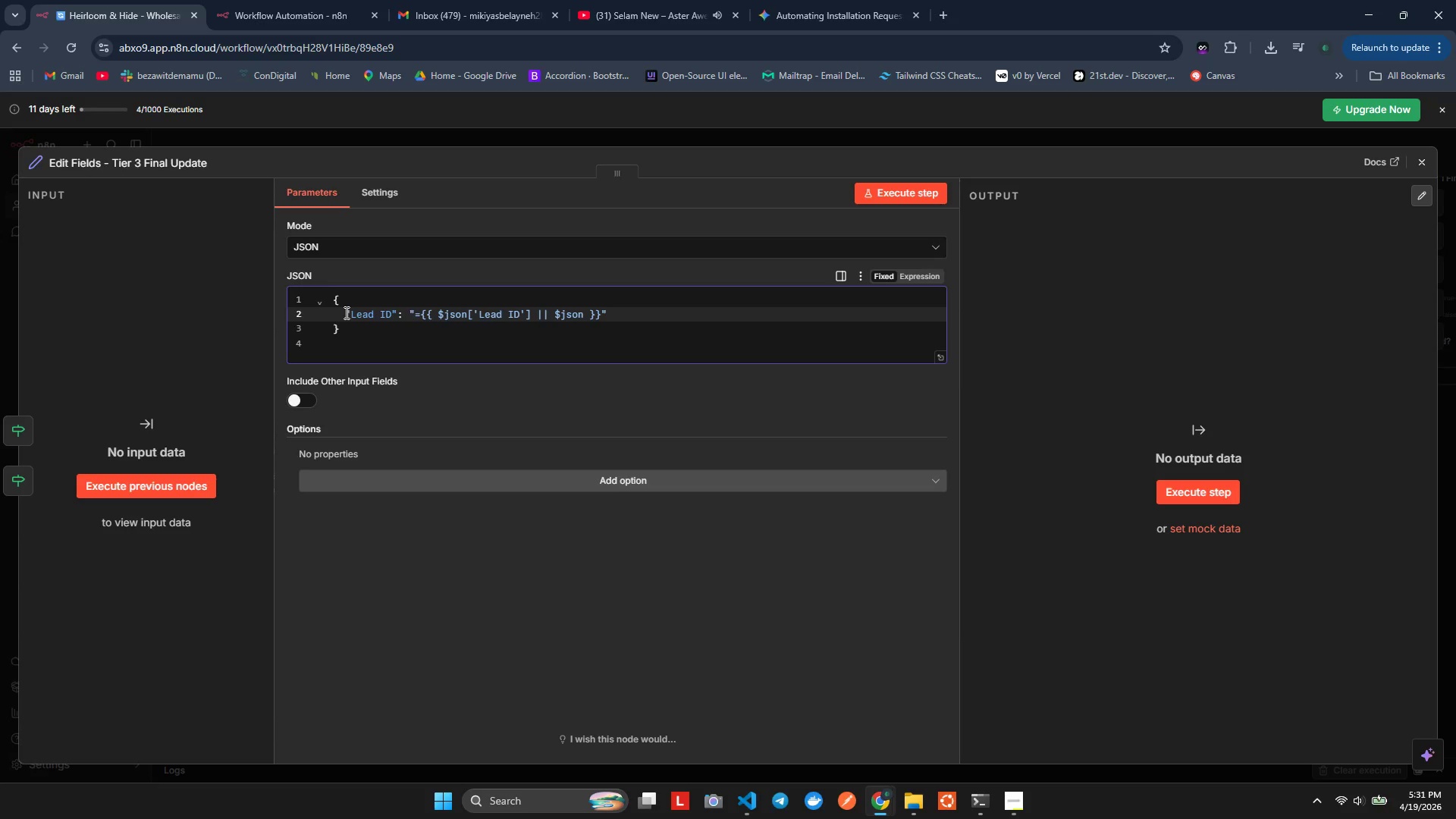 
hold_key(key=L, duration=0.33)
 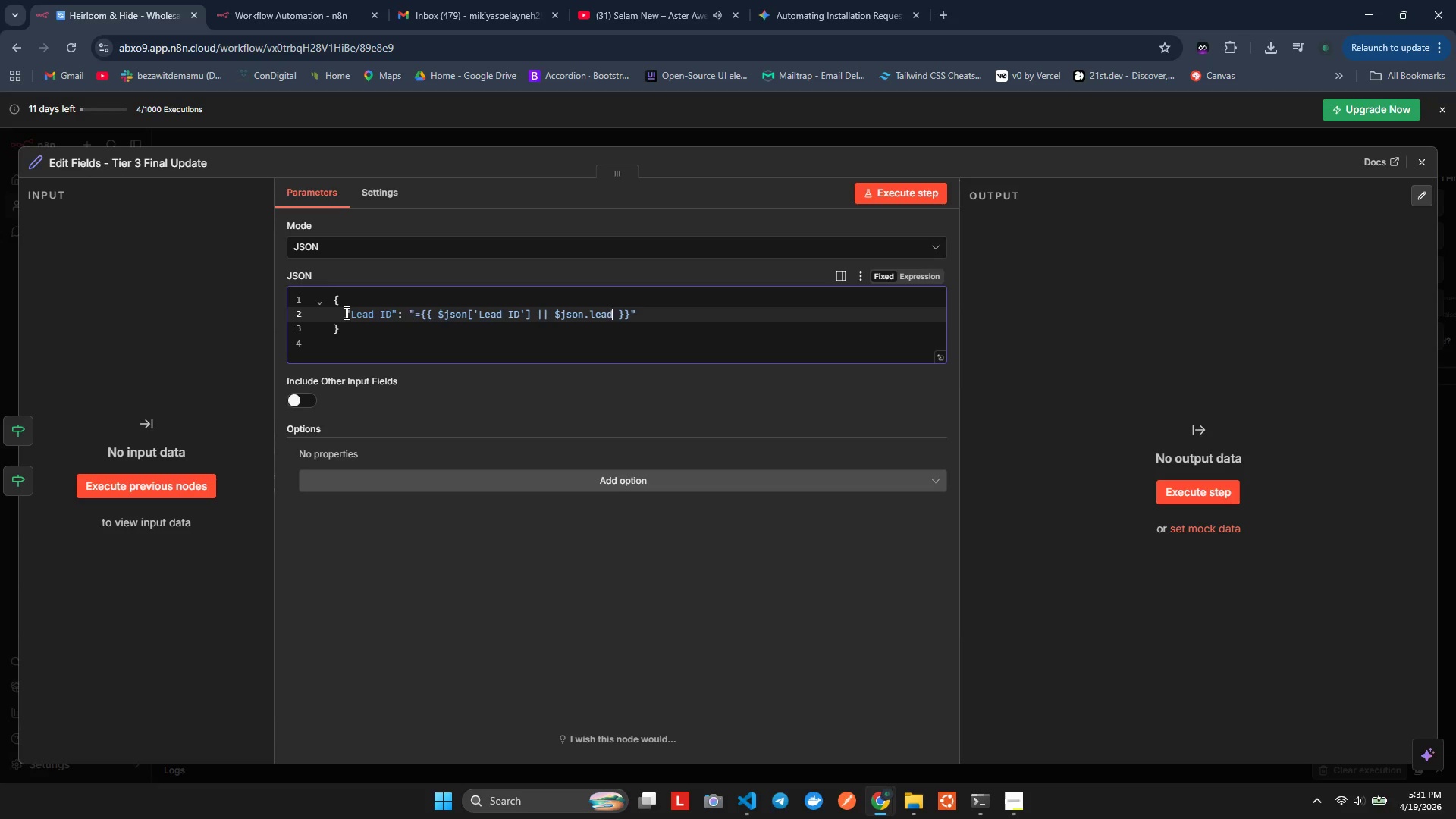 
key(ArrowRight)
 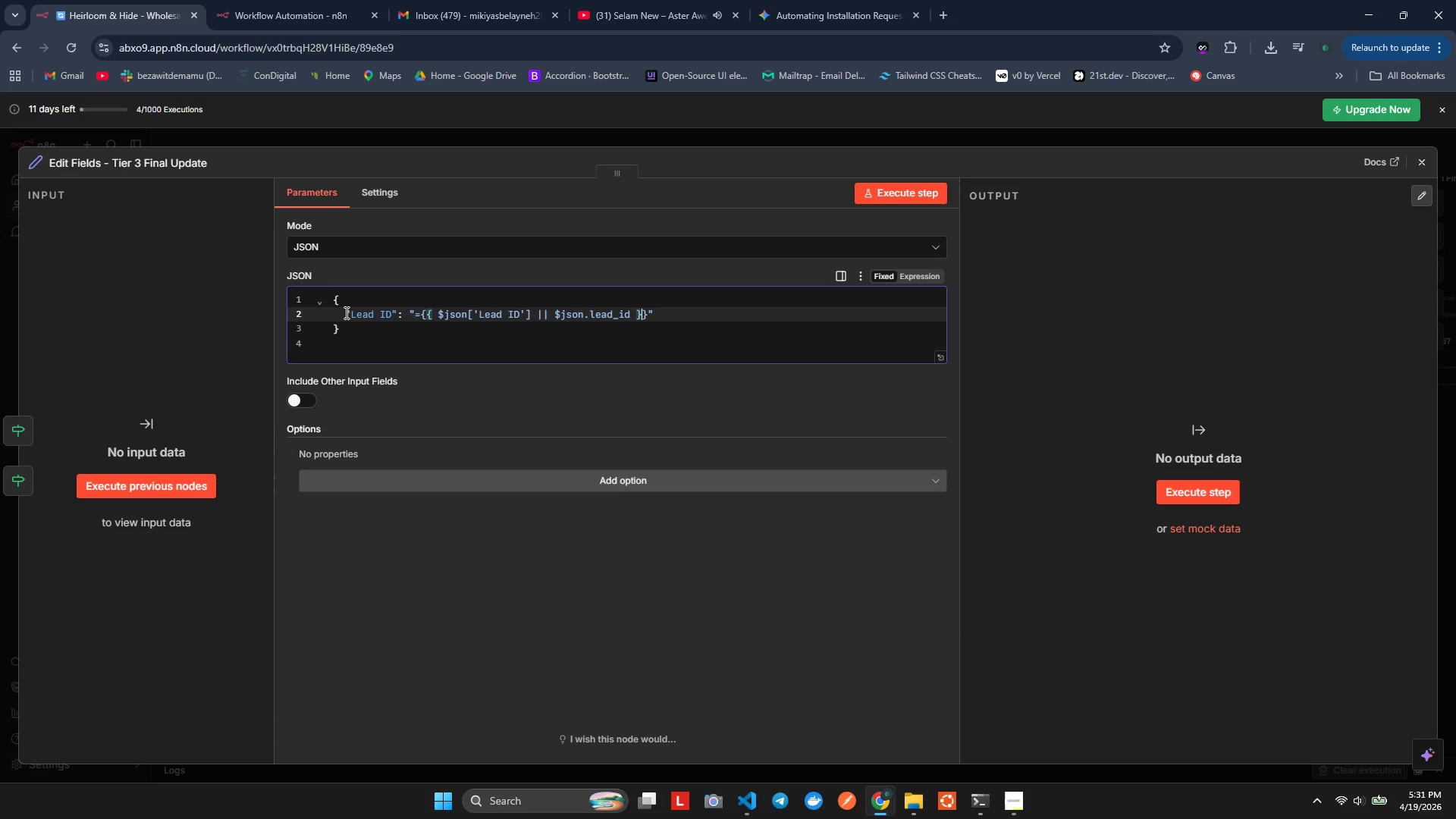 
key(ArrowRight)
 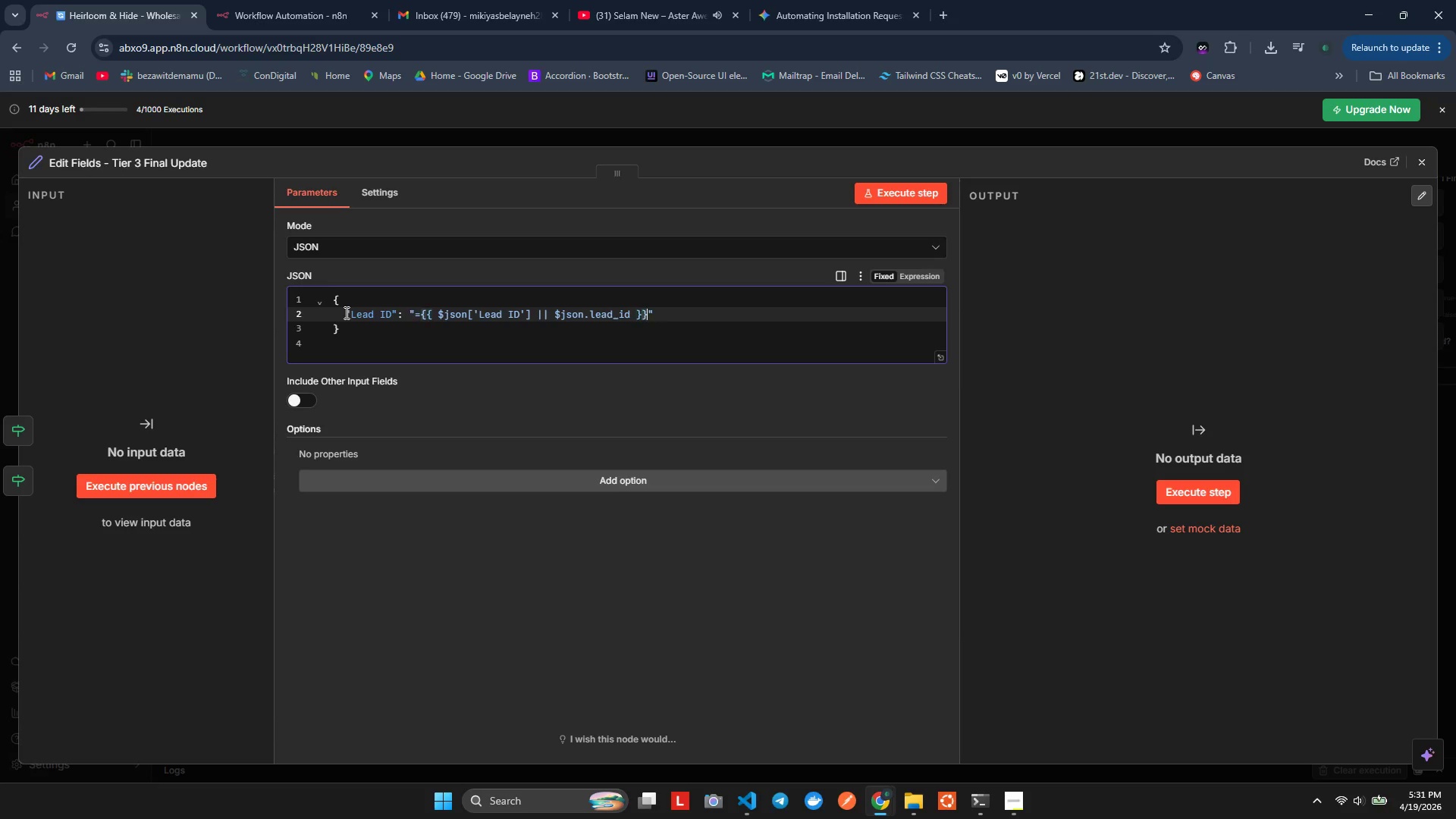 
key(ArrowRight)
 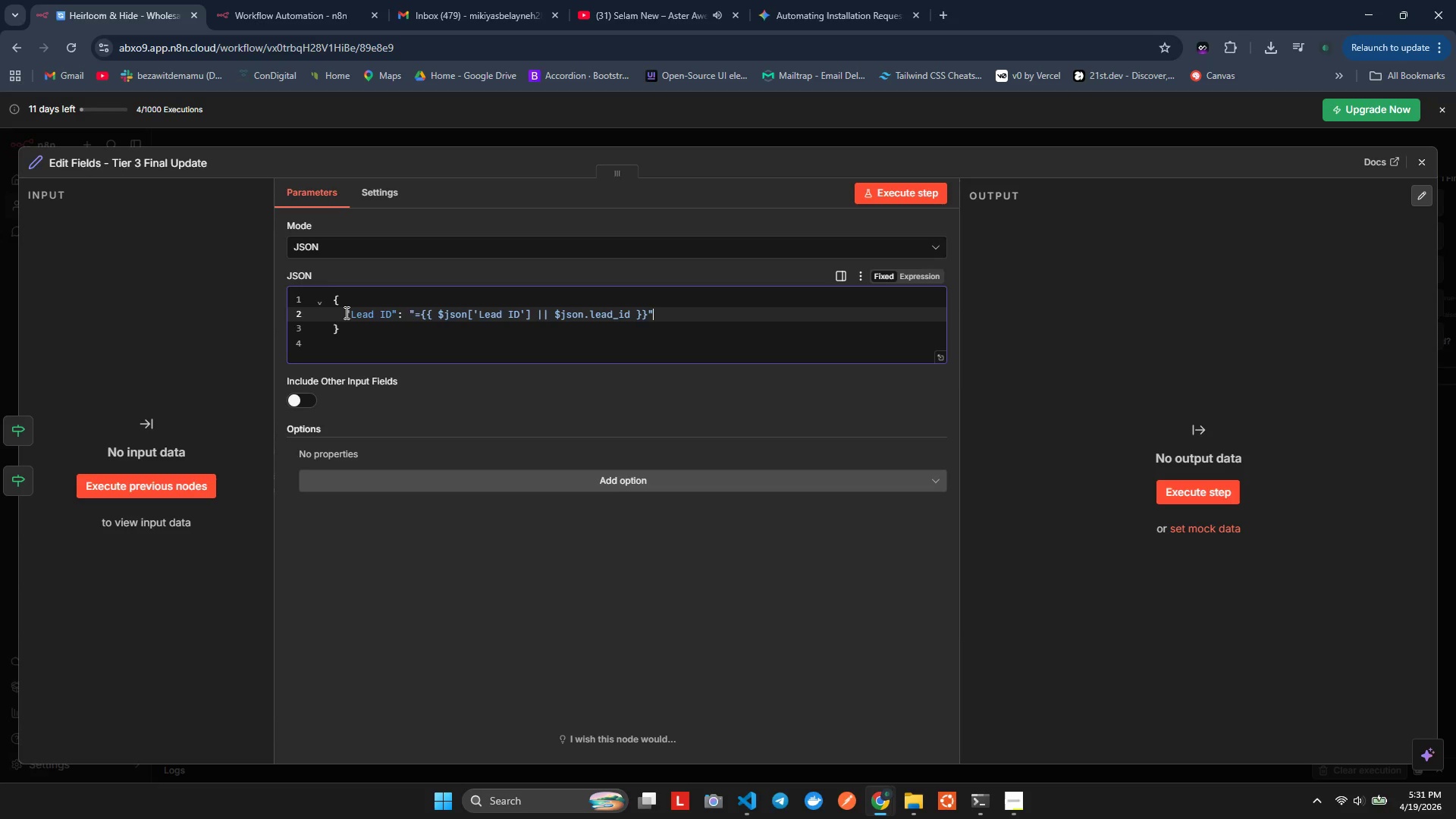 
key(ArrowRight)
 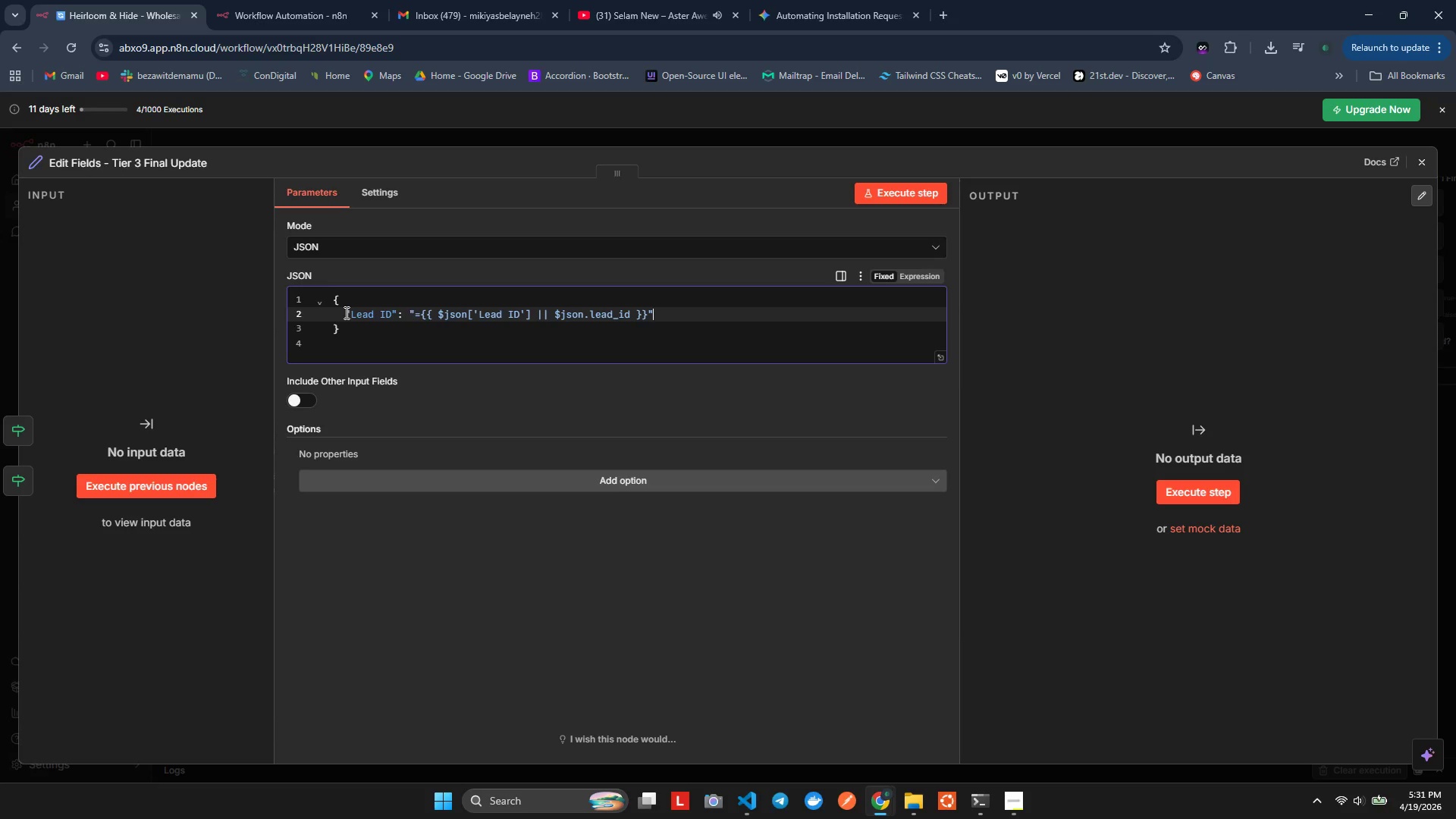 
key(Comma)
 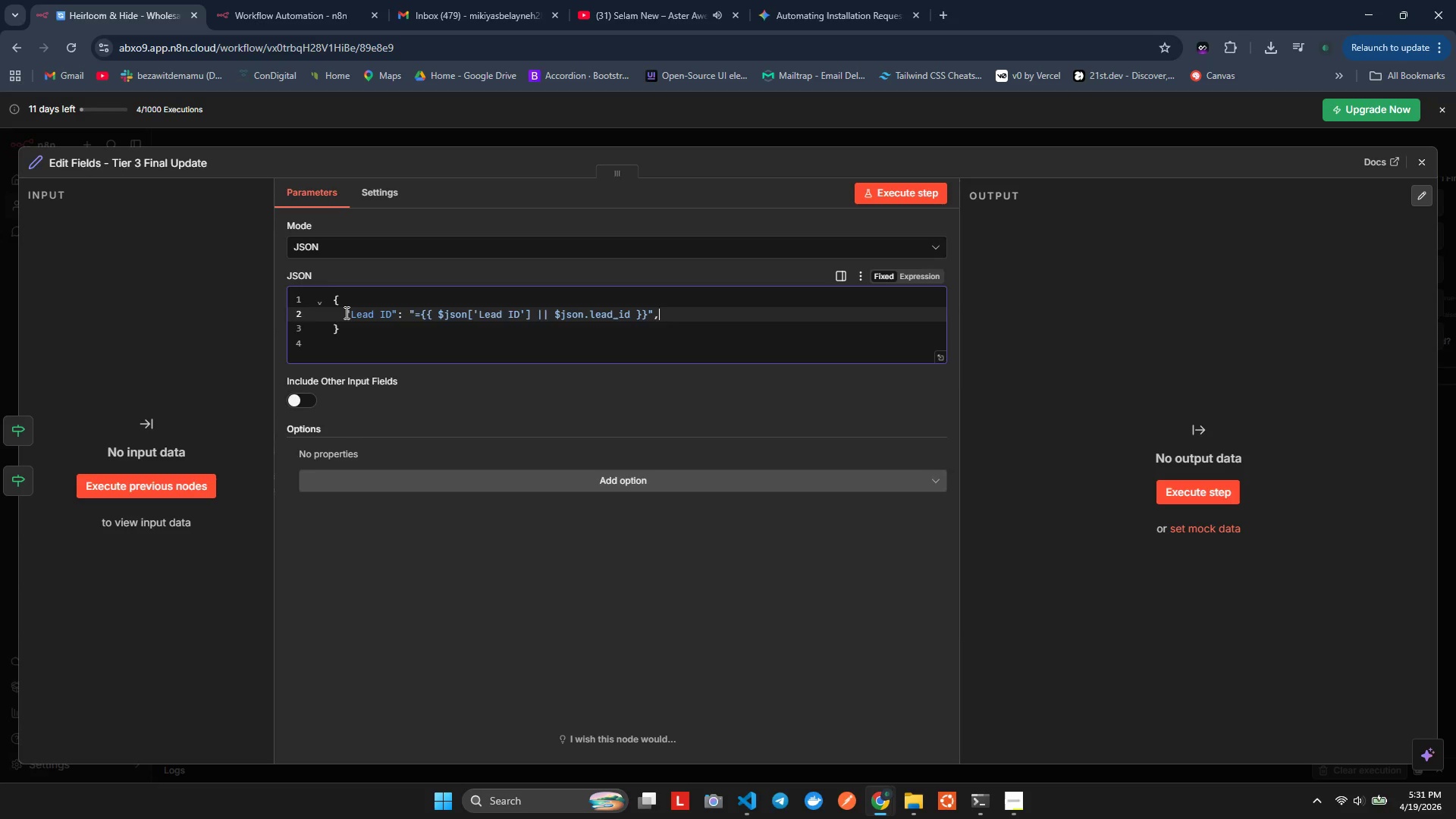 
key(Enter)
 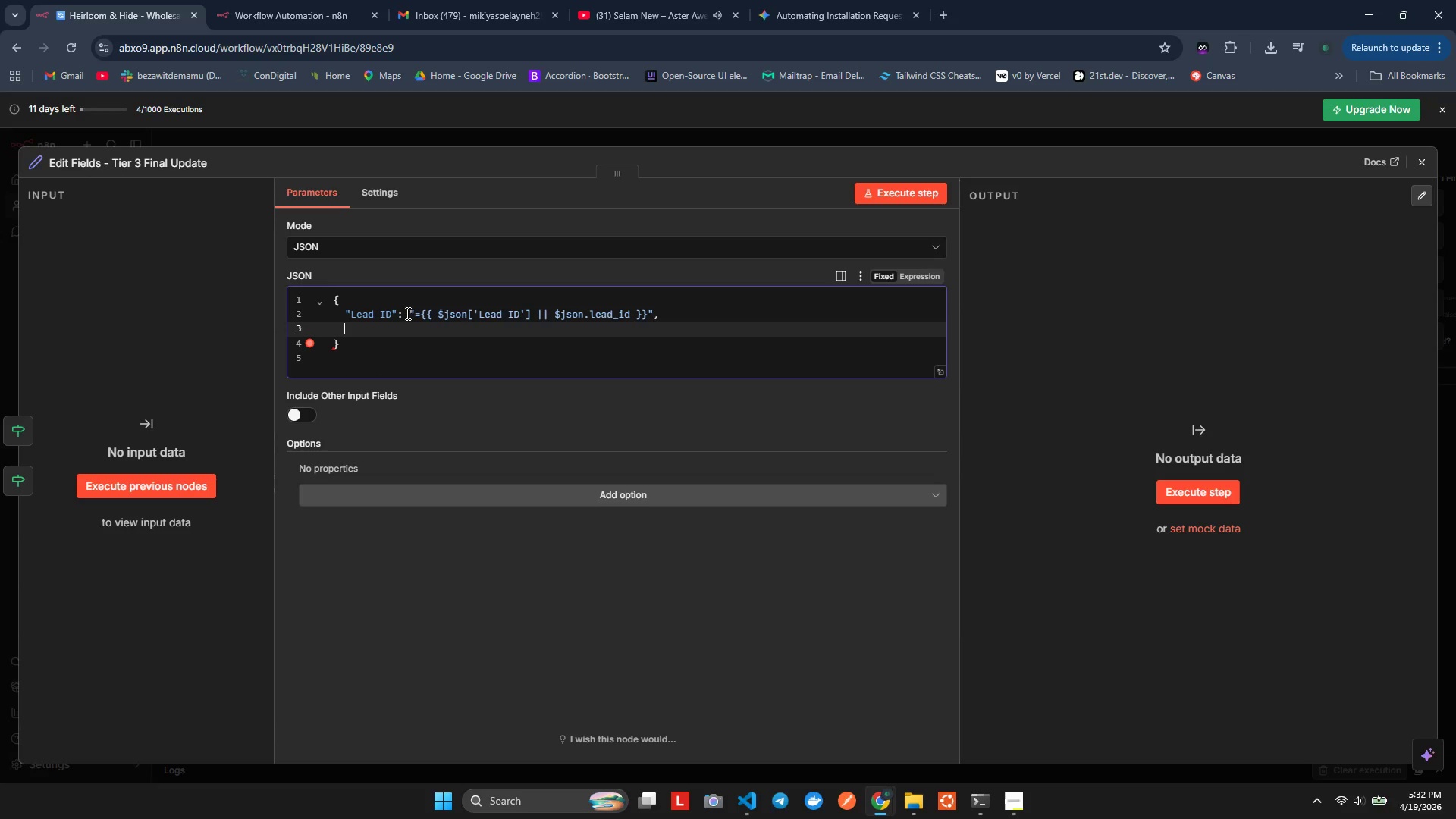 
type(Doain)
 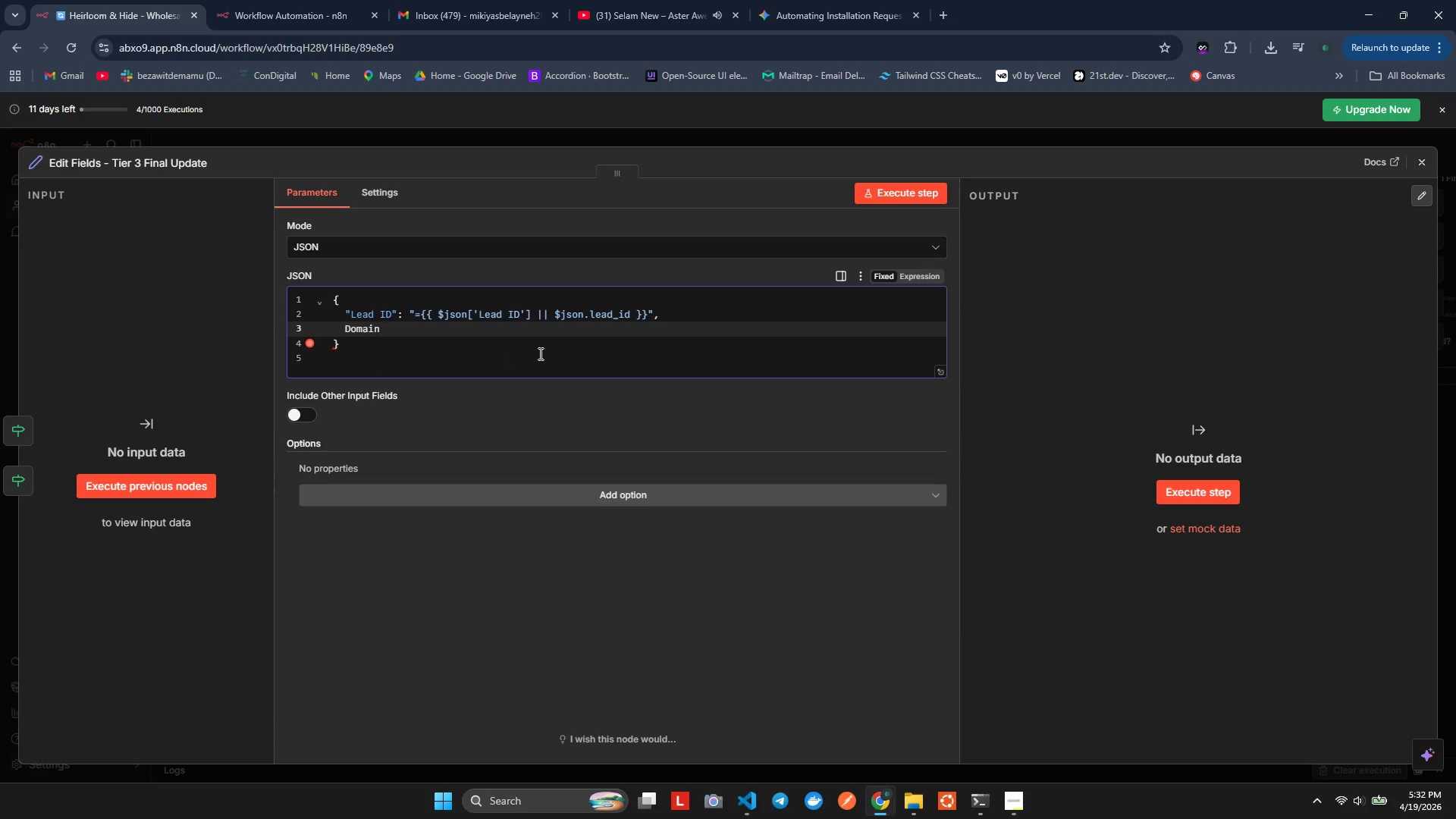 
hold_key(key=M, duration=0.33)
 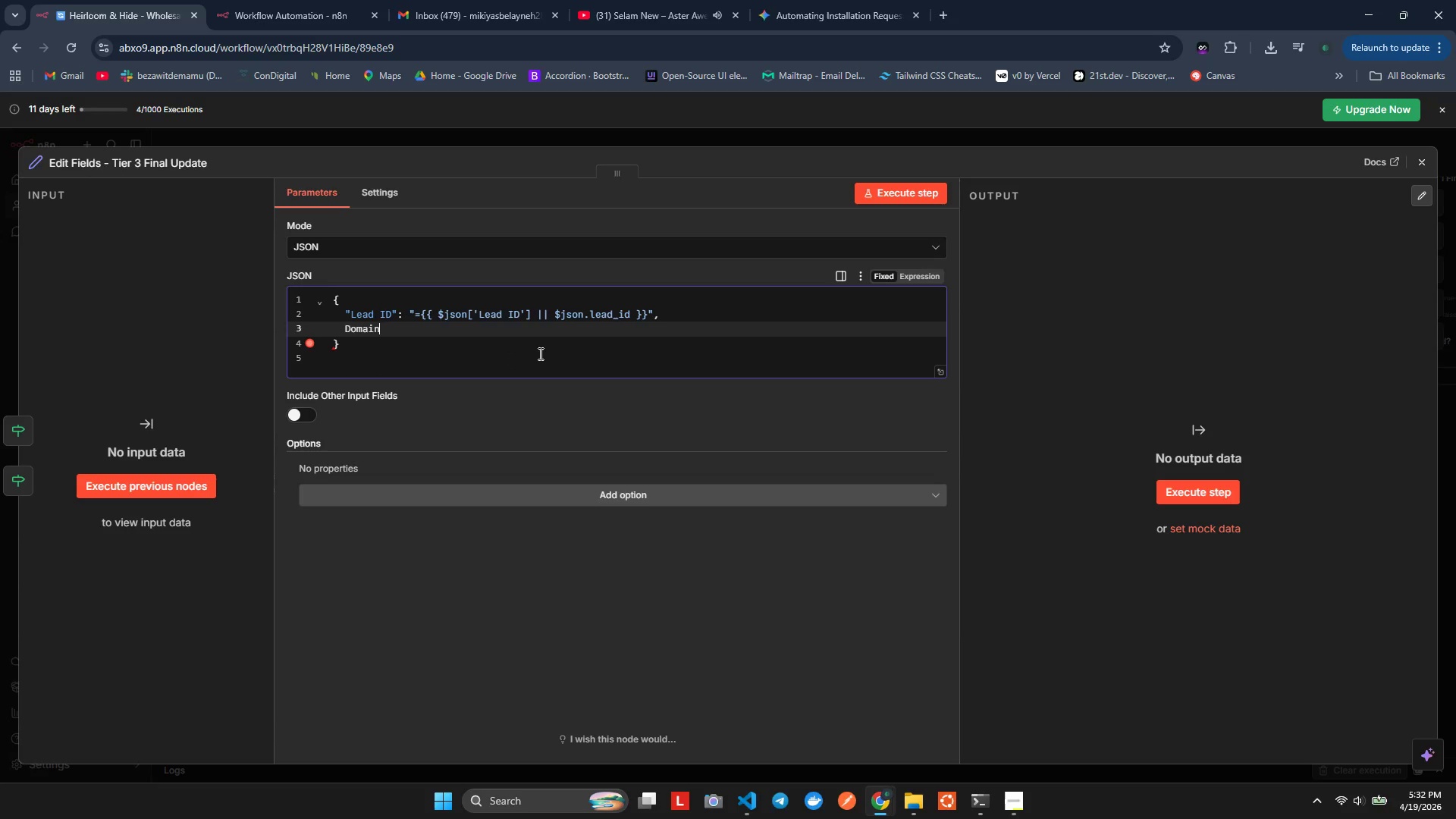 
key(Shift+ArrowLeft)
 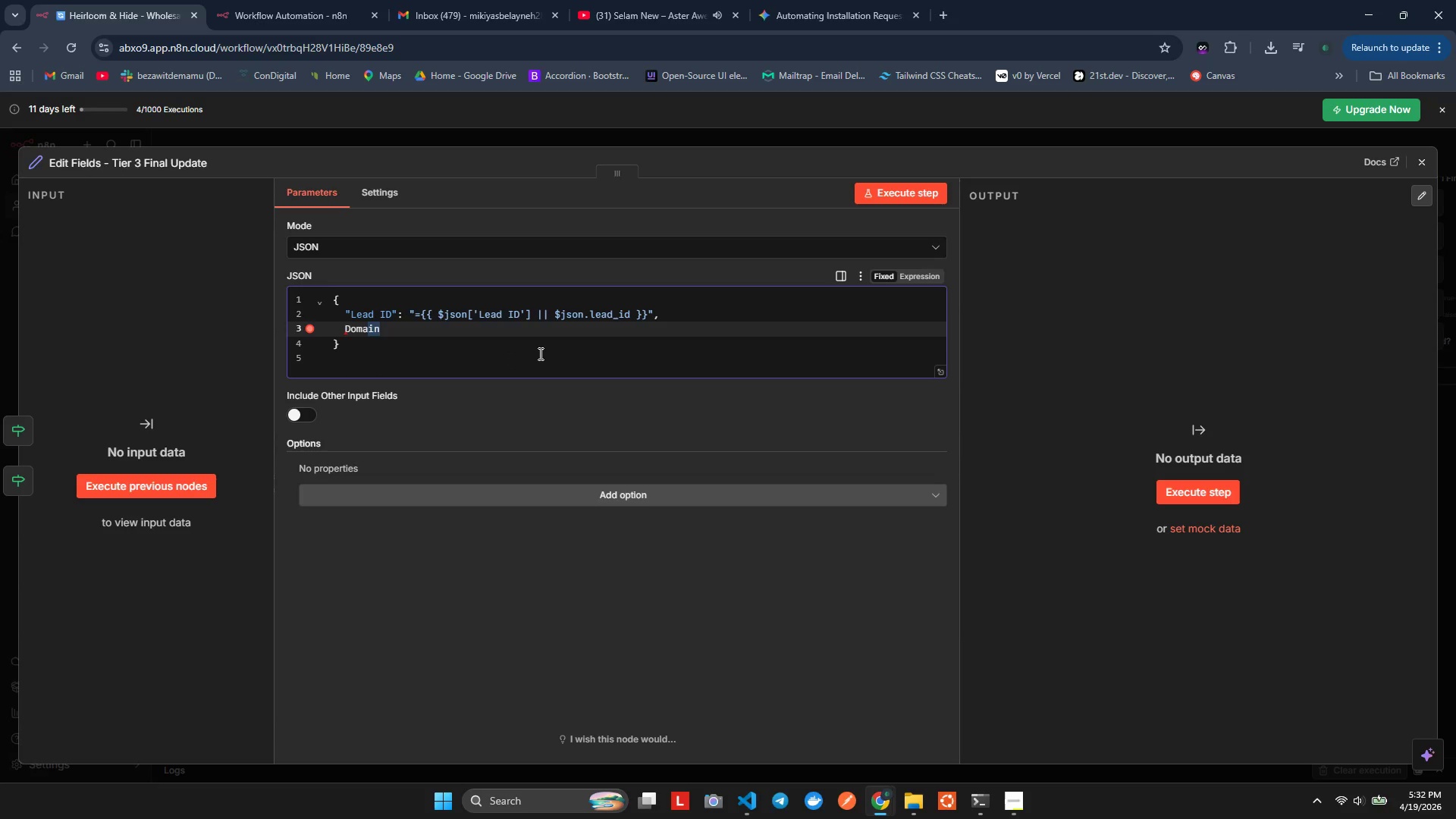 
key(Shift+ArrowLeft)
 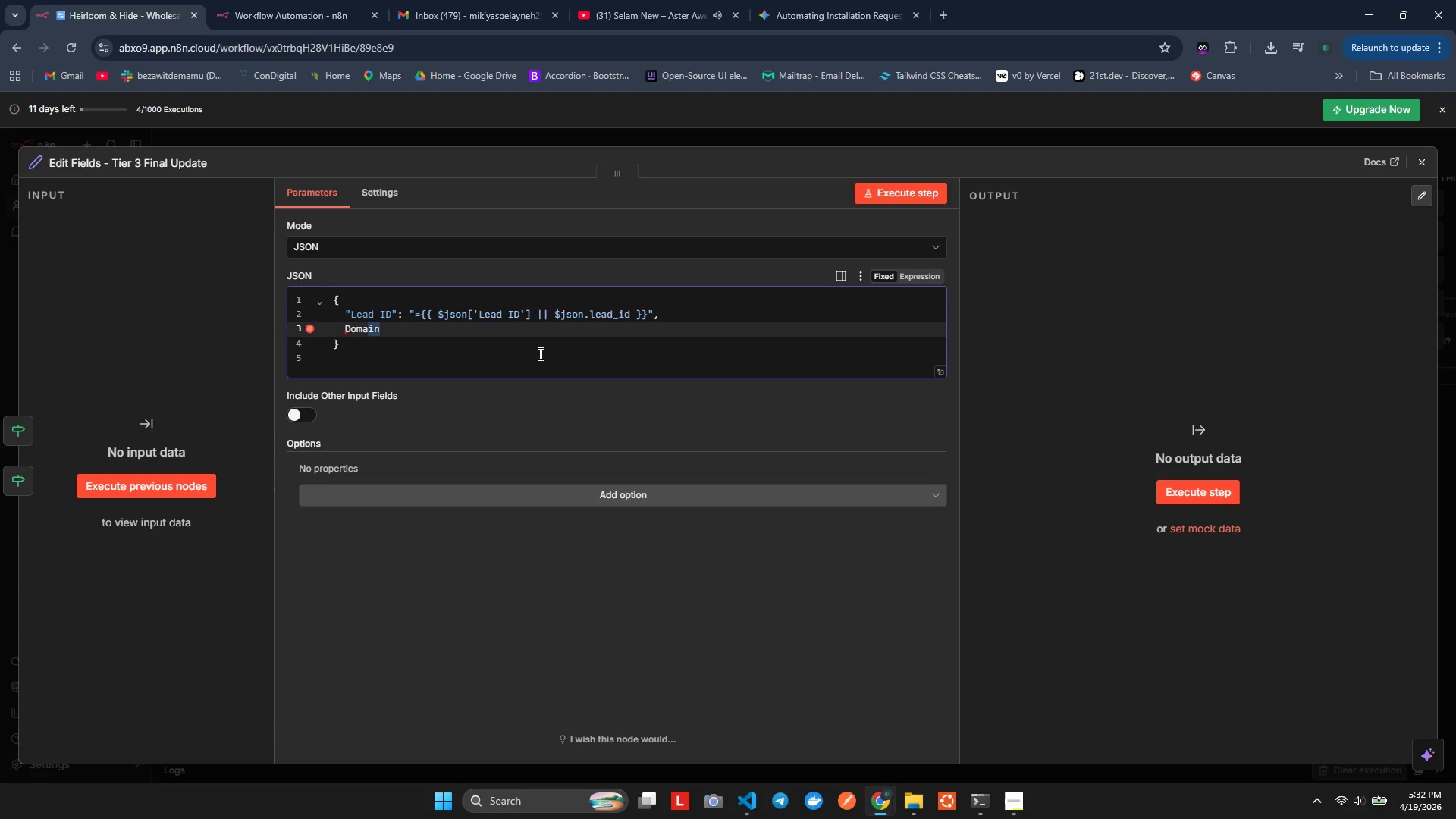 
key(Shift+ArrowLeft)
 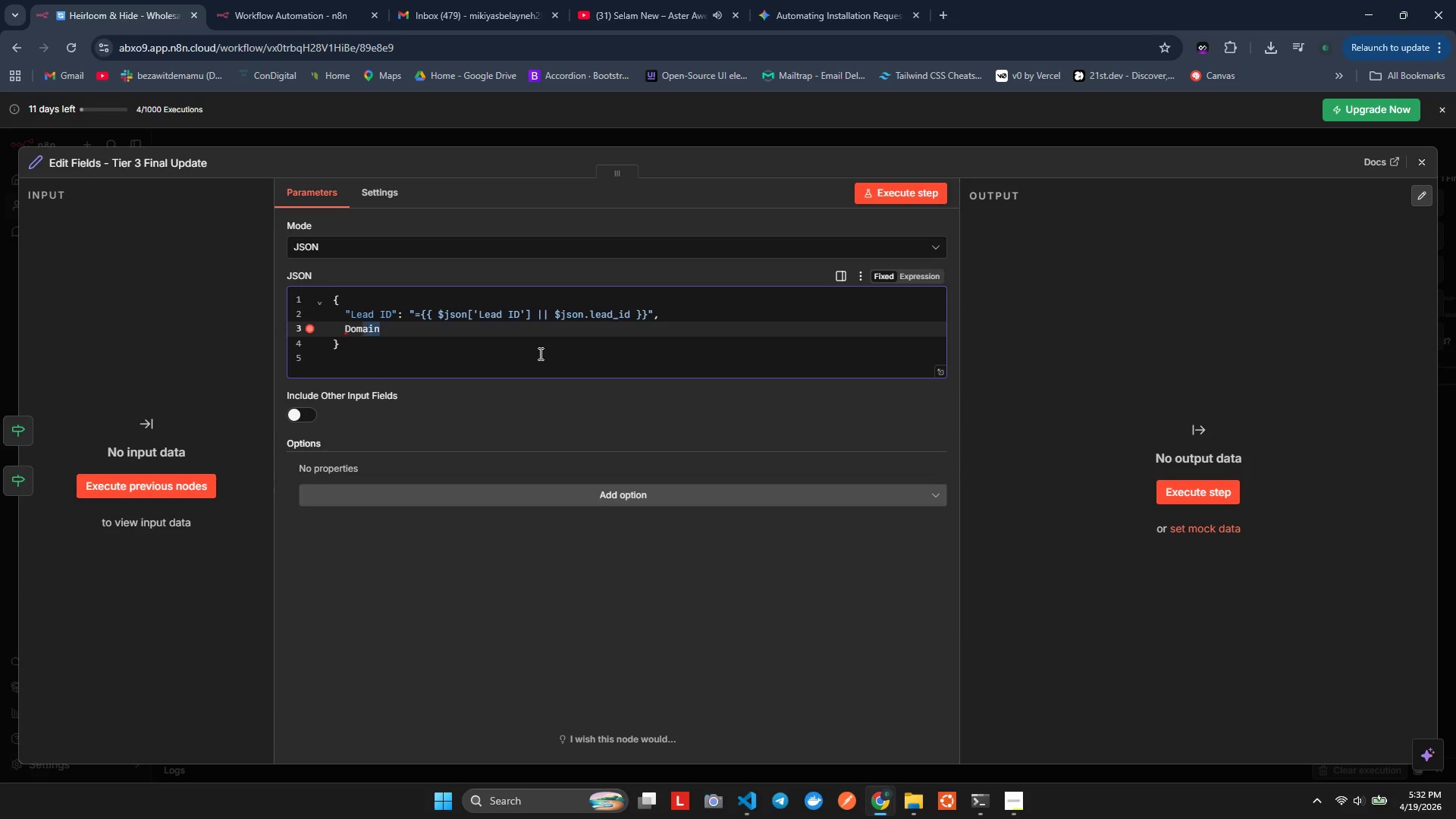 
key(Shift+ArrowLeft)
 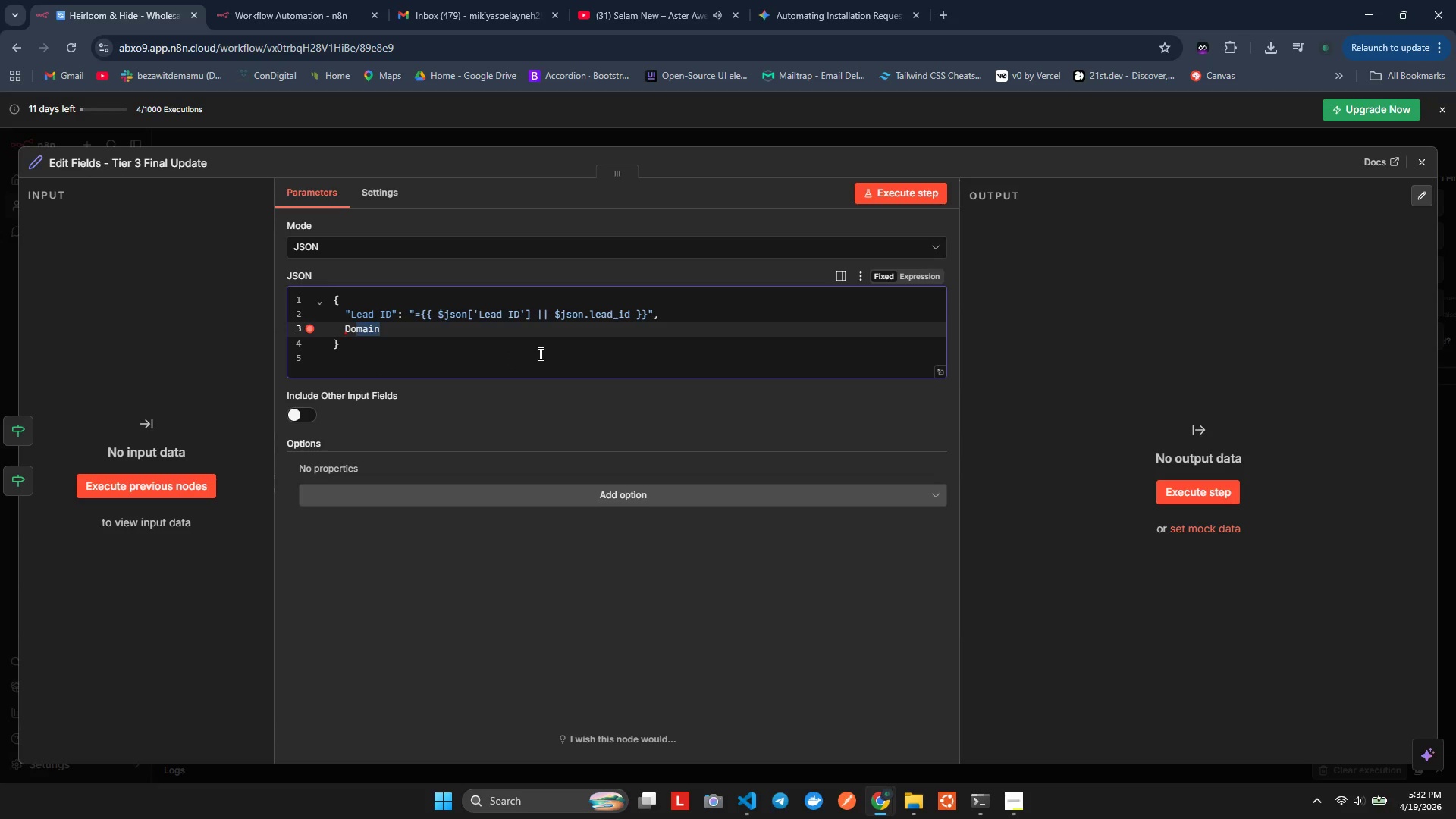 
key(Shift+ArrowLeft)
 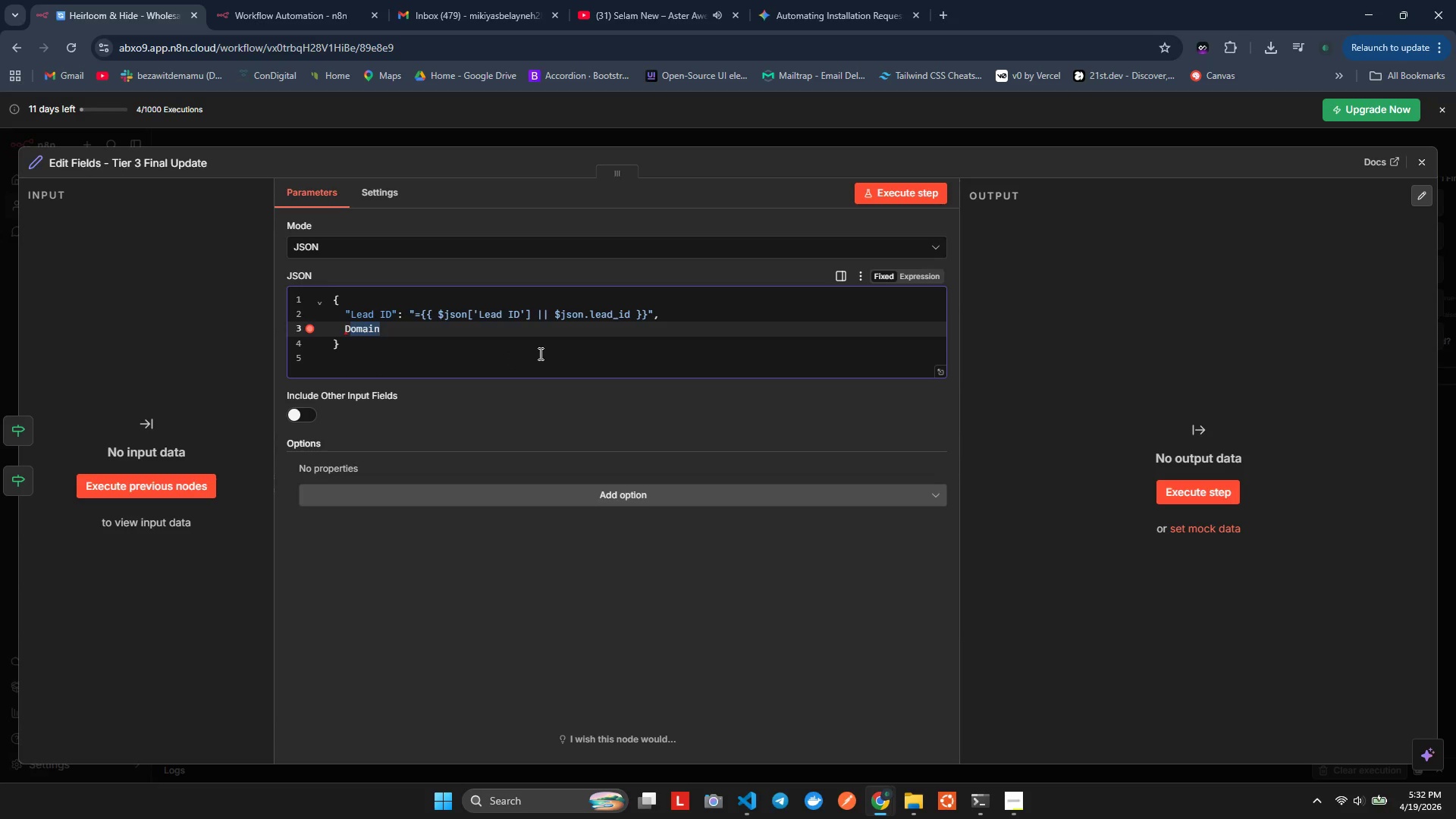 
key(Shift+ArrowLeft)
 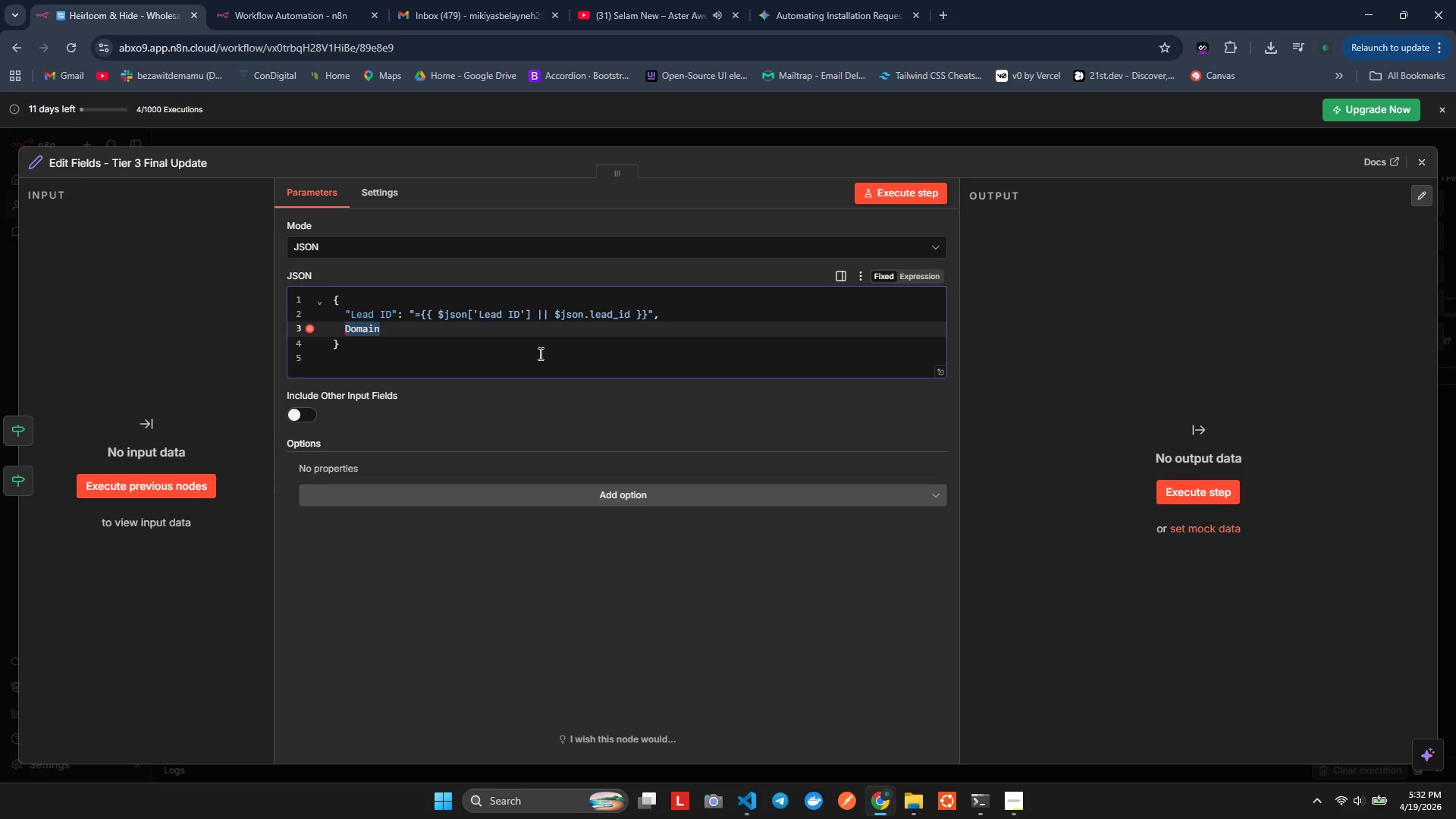 
key(Shift+Quote)
 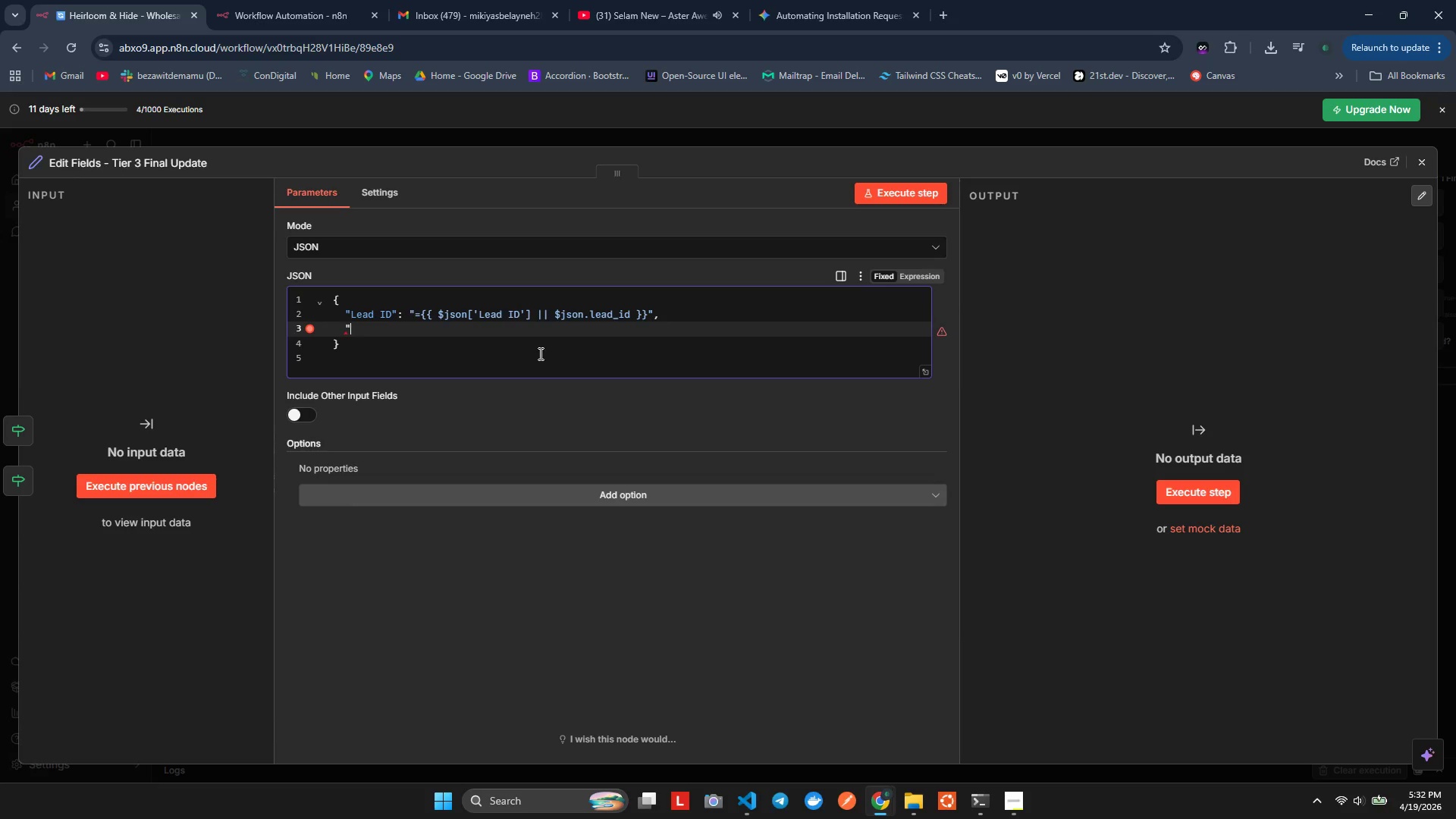 
key(Control+ControlLeft)
 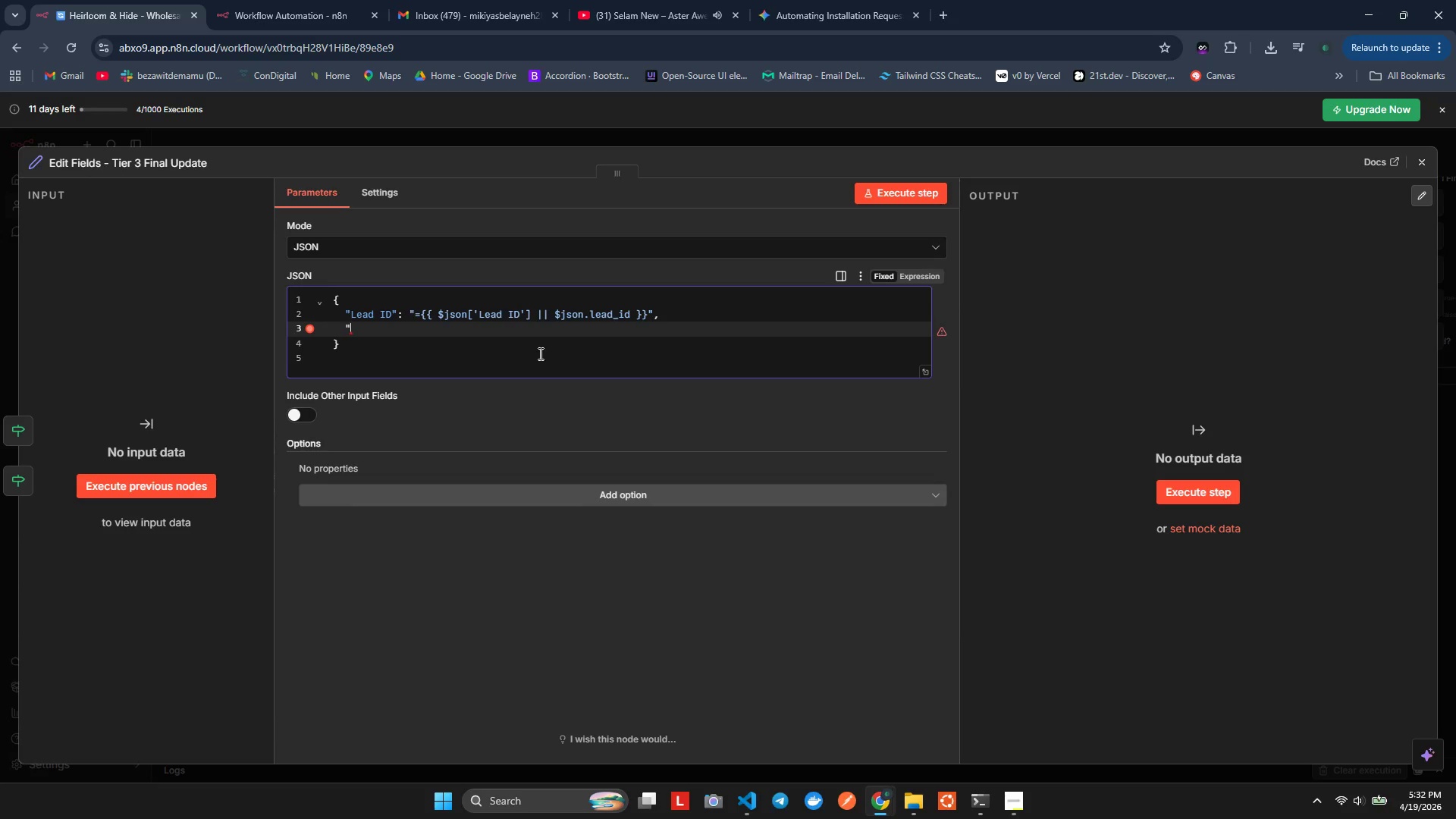 
key(Control+Z)
 